 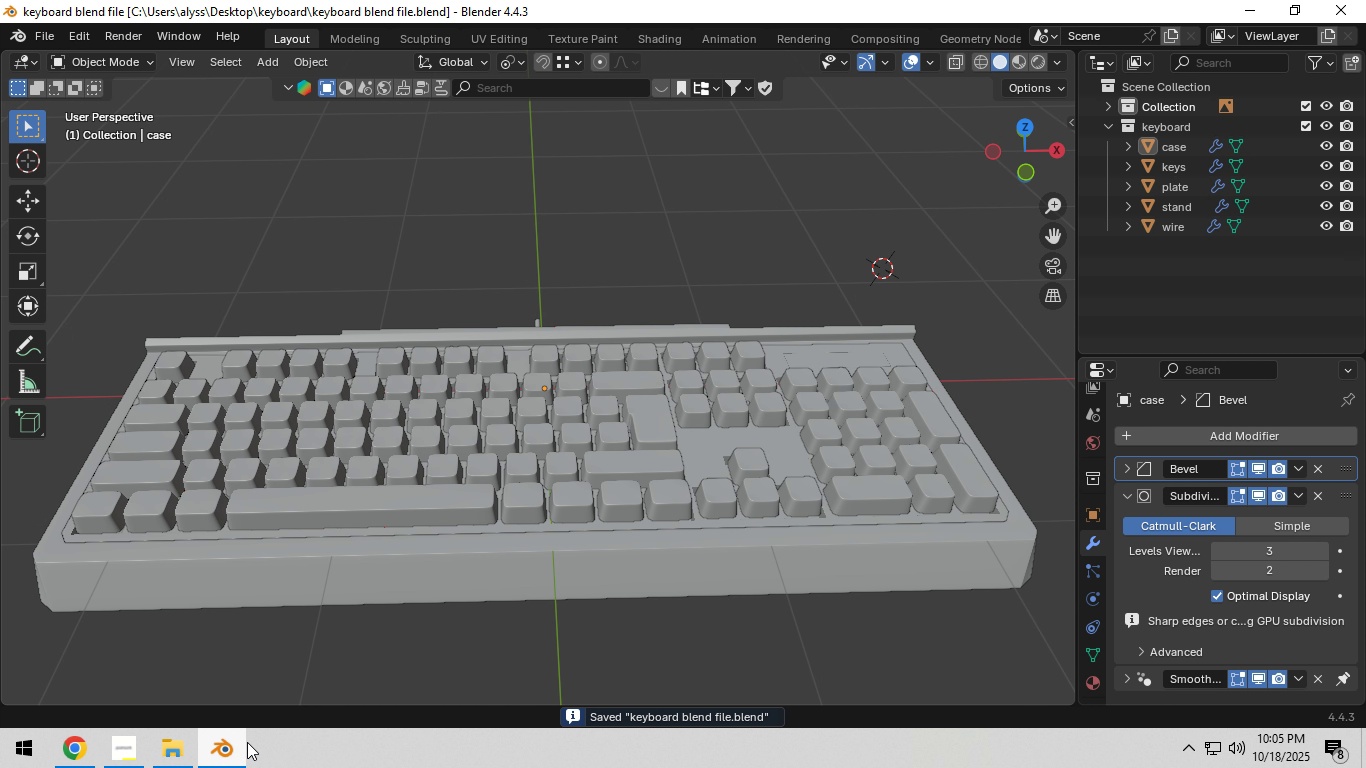 
scroll: coordinate [589, 634], scroll_direction: down, amount: 1.0
 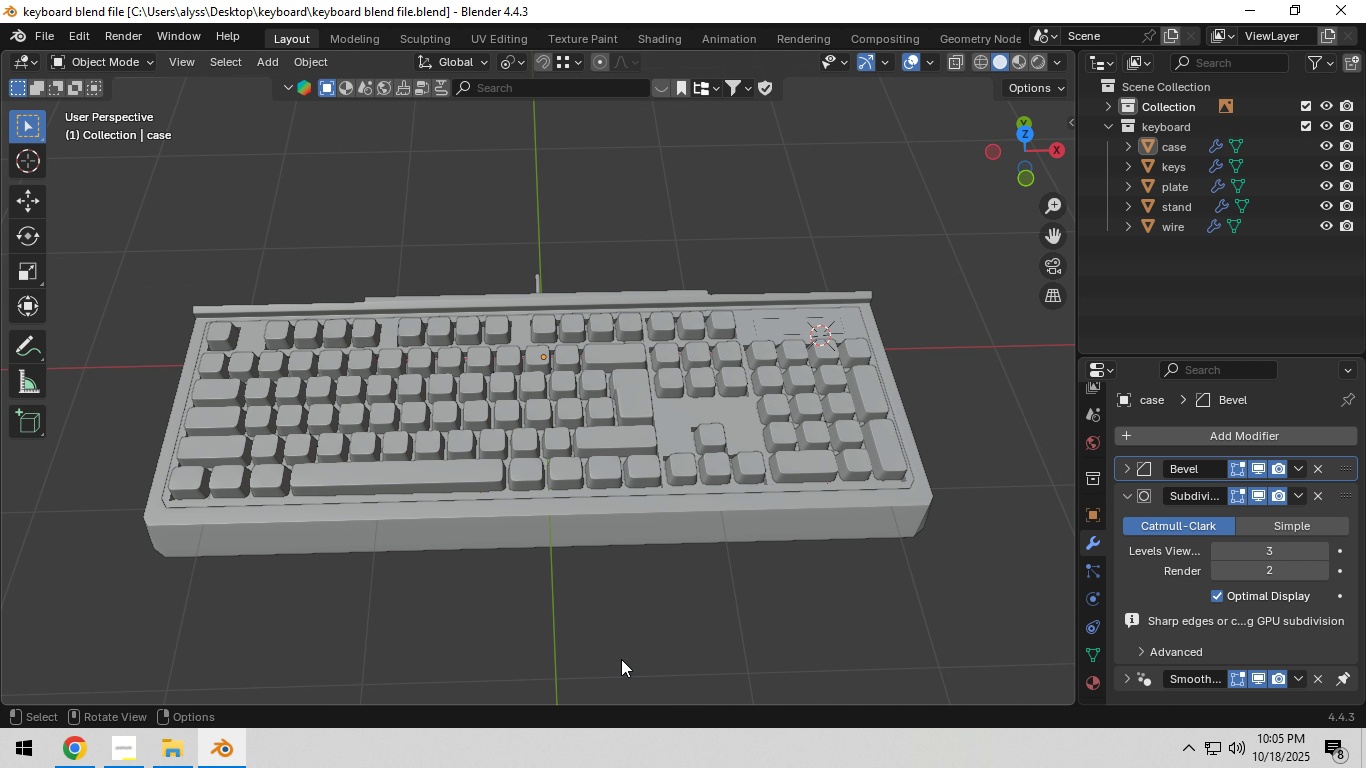 
hold_key(key=ShiftLeft, duration=0.43)
 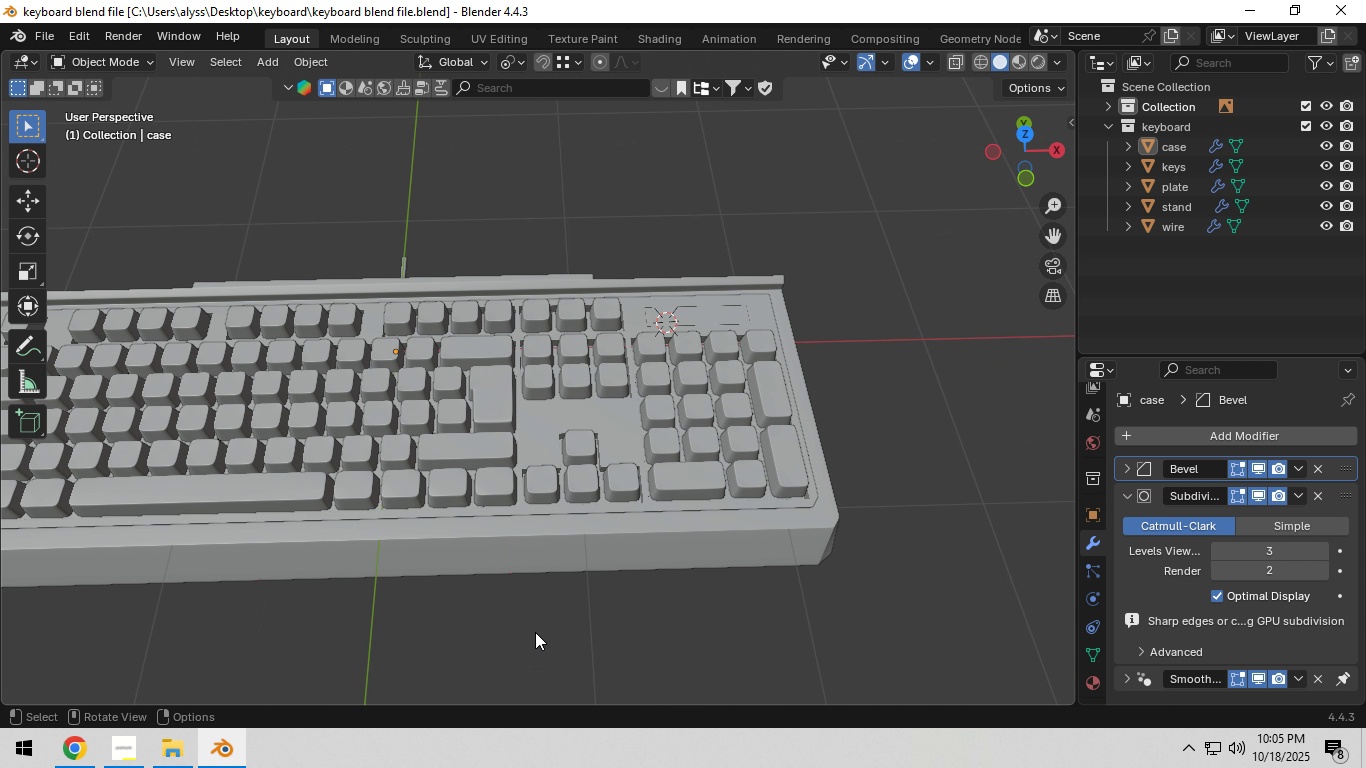 
scroll: coordinate [535, 632], scroll_direction: up, amount: 3.0
 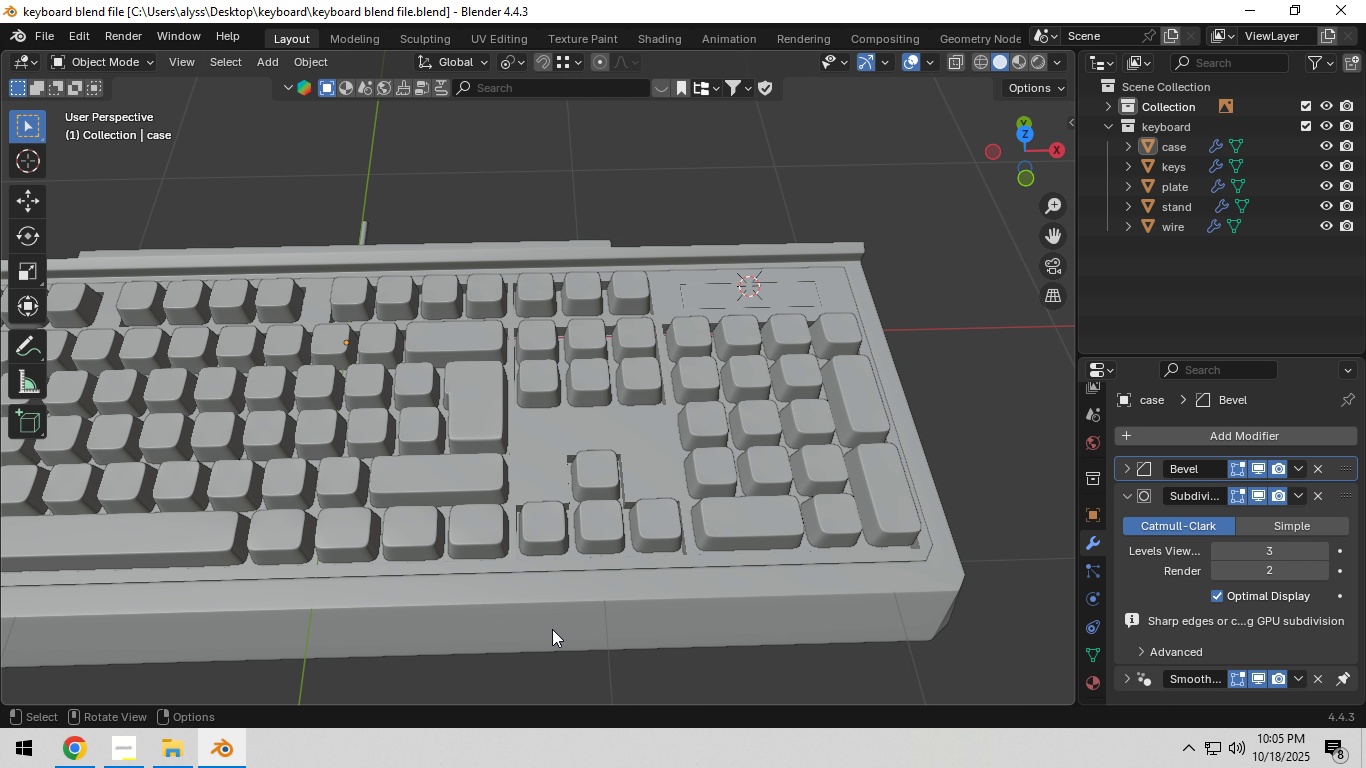 
hold_key(key=ShiftLeft, duration=1.34)
 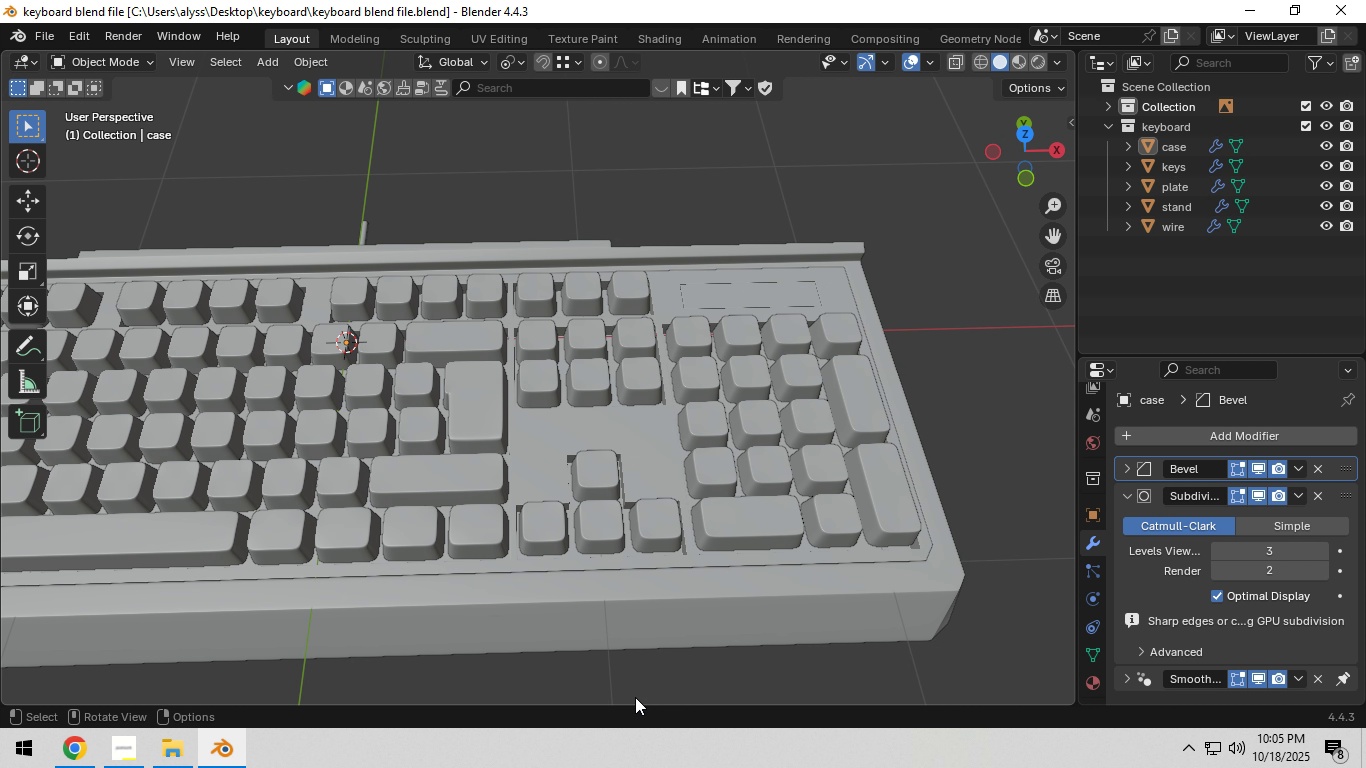 
hold_key(key=S, duration=1.08)
 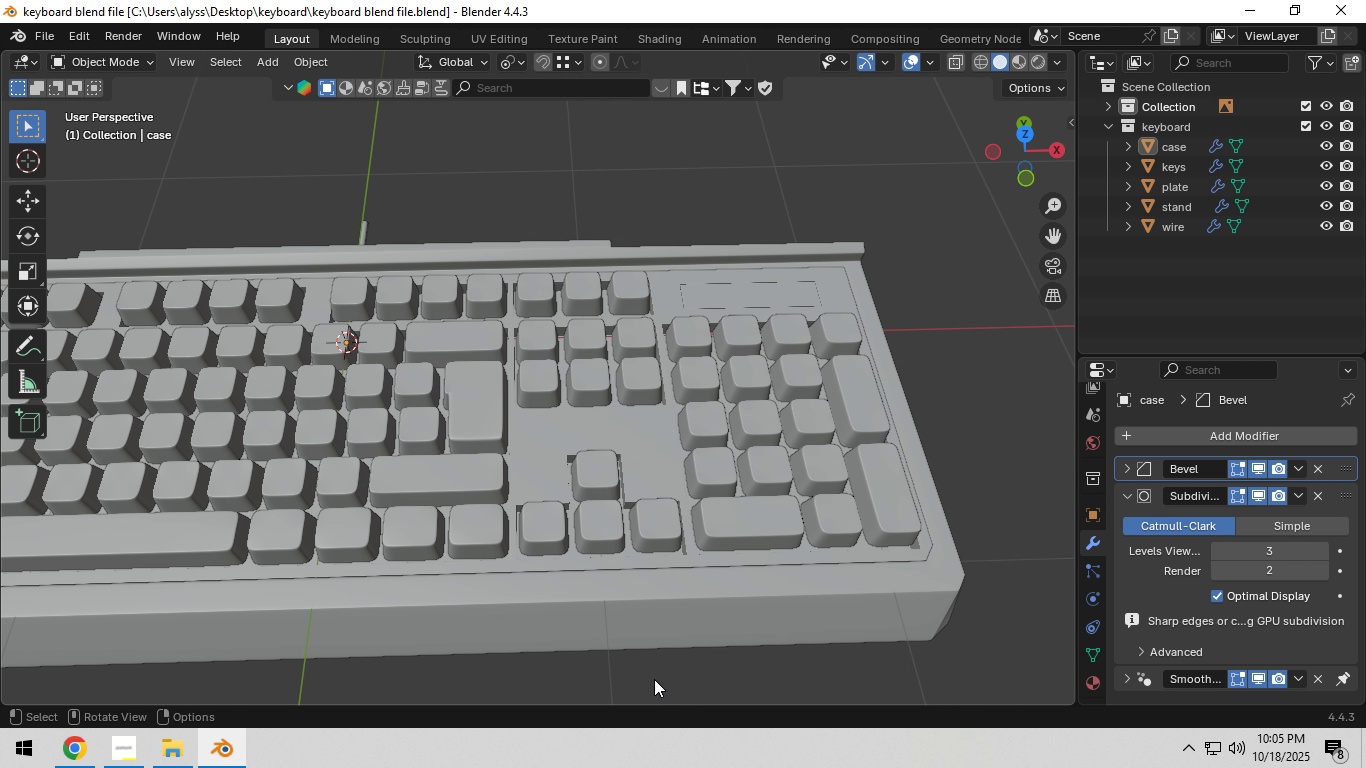 
left_click([658, 678])
 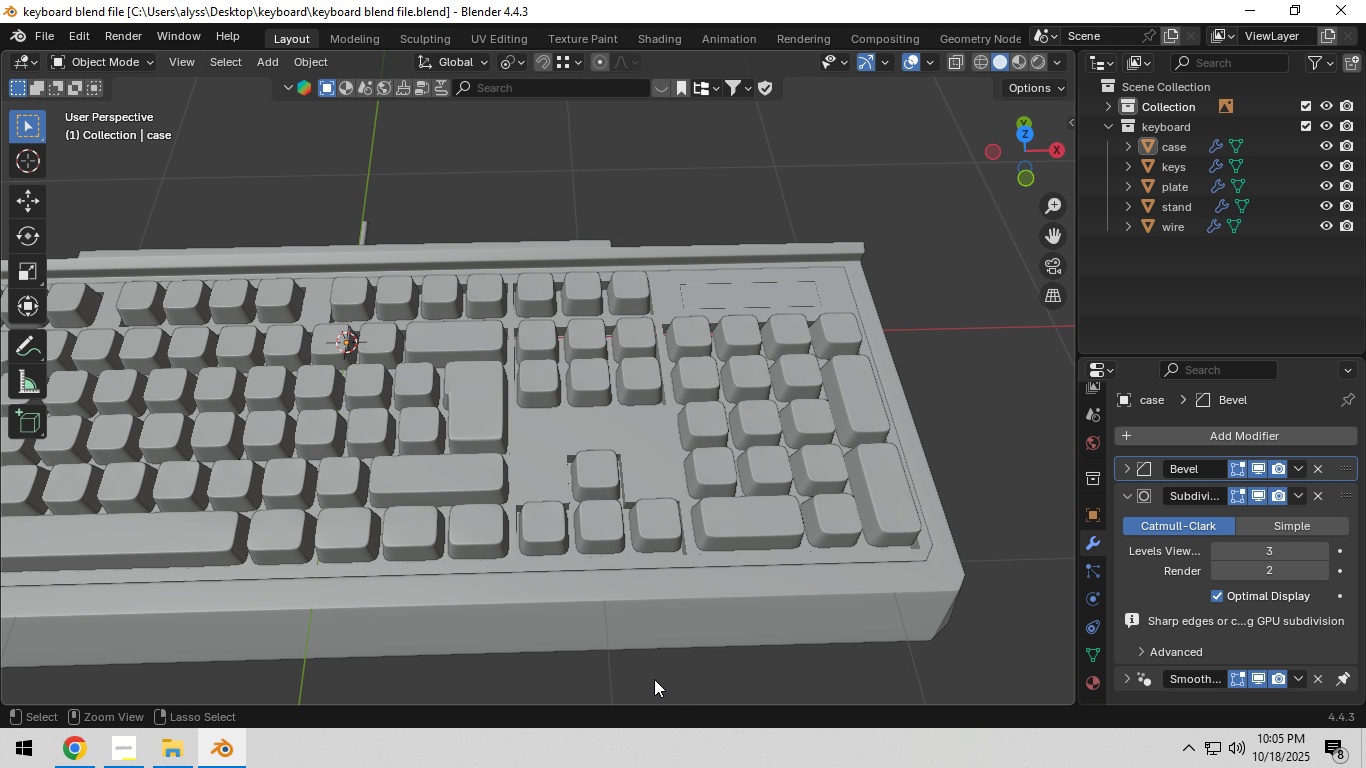 
key(Control+S)
 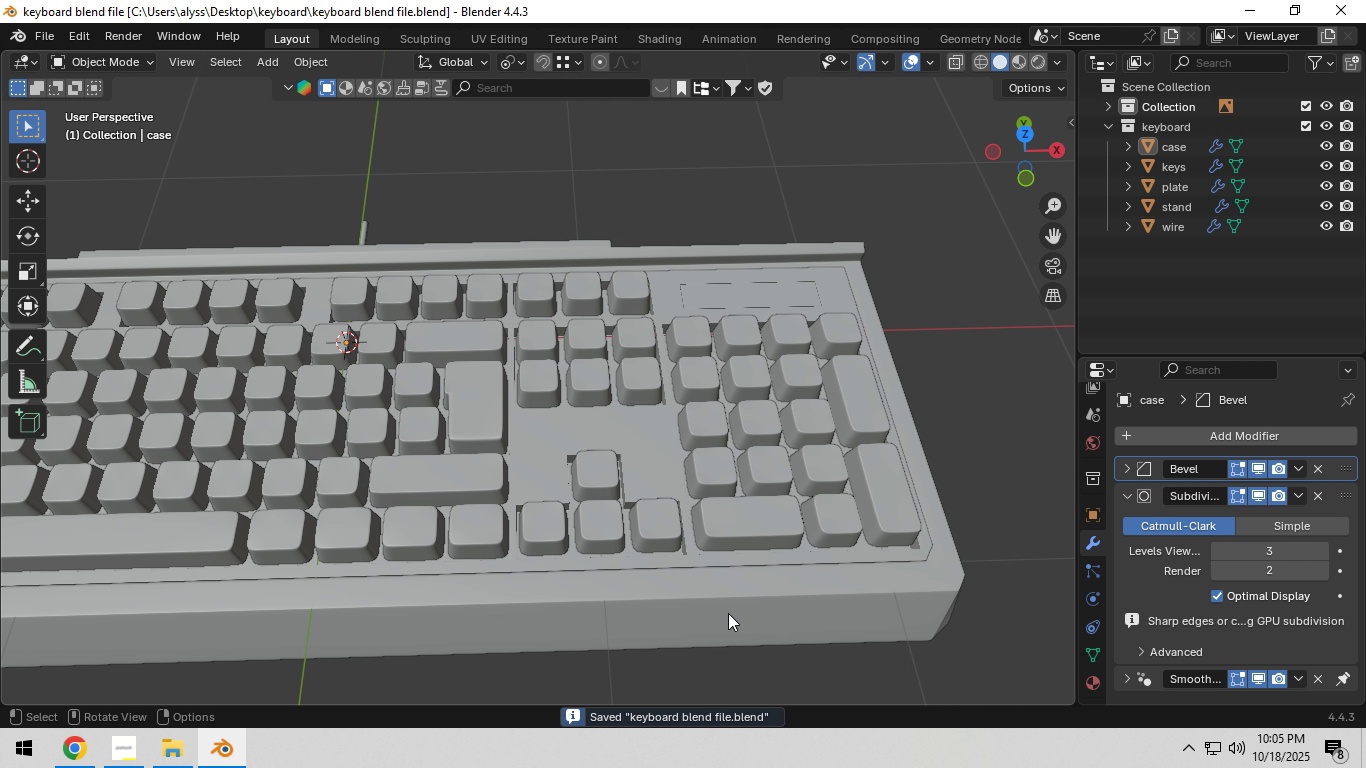 
hold_key(key=ShiftLeft, duration=0.47)
 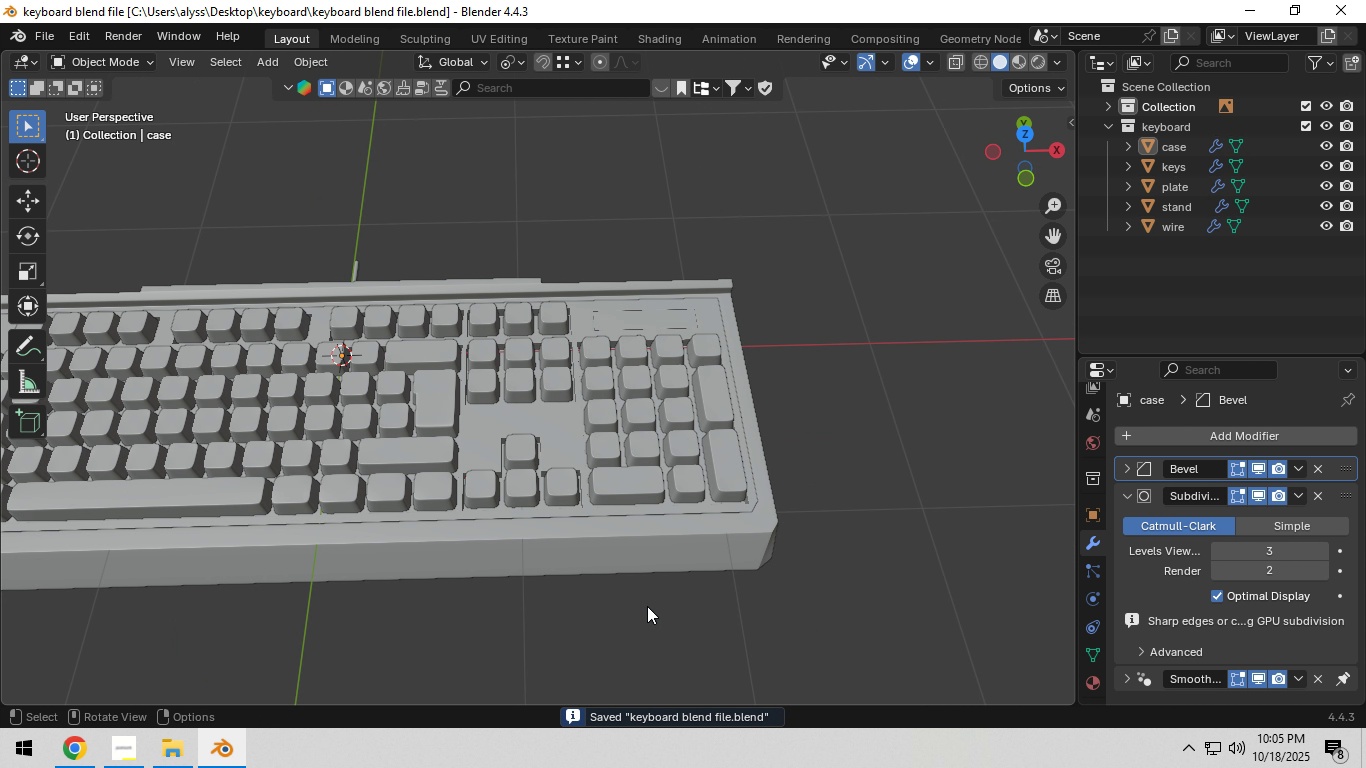 
scroll: coordinate [647, 606], scroll_direction: down, amount: 3.0
 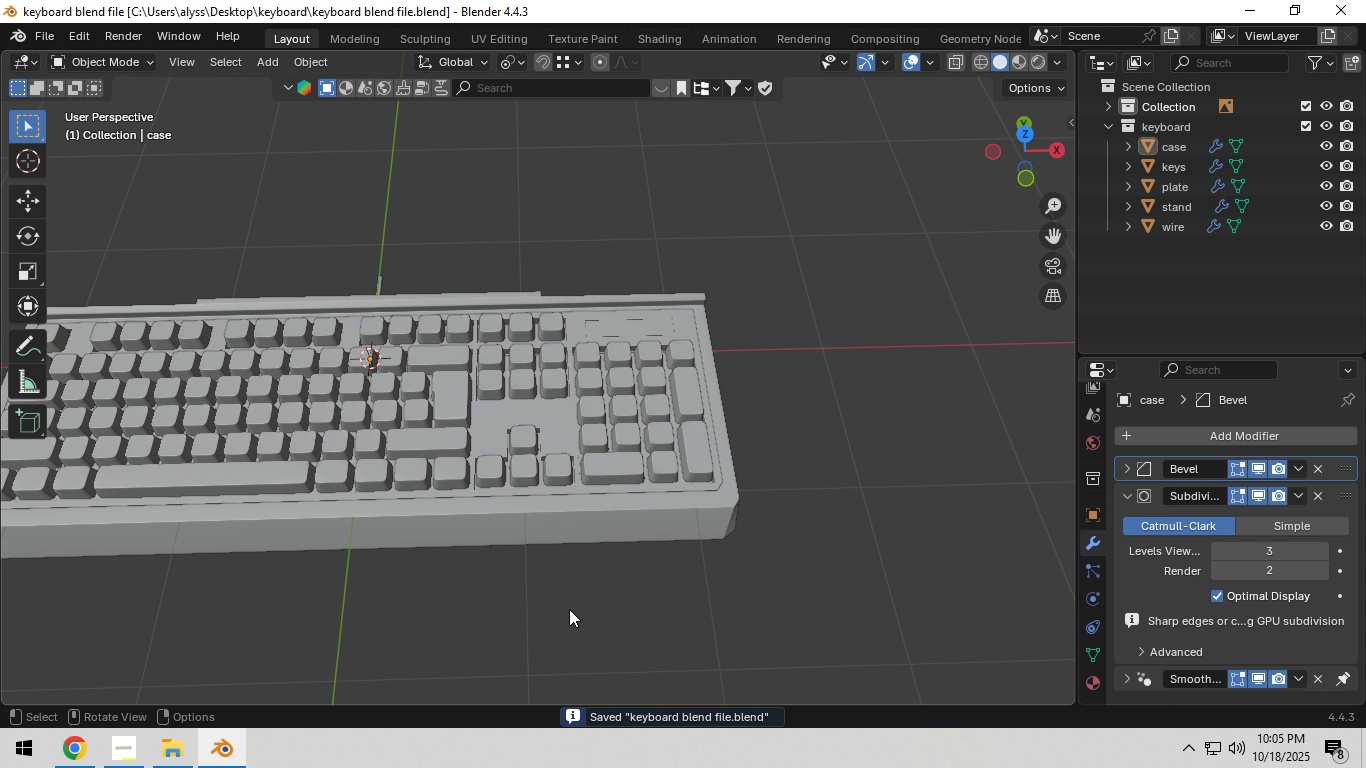 
hold_key(key=ShiftLeft, duration=0.65)
 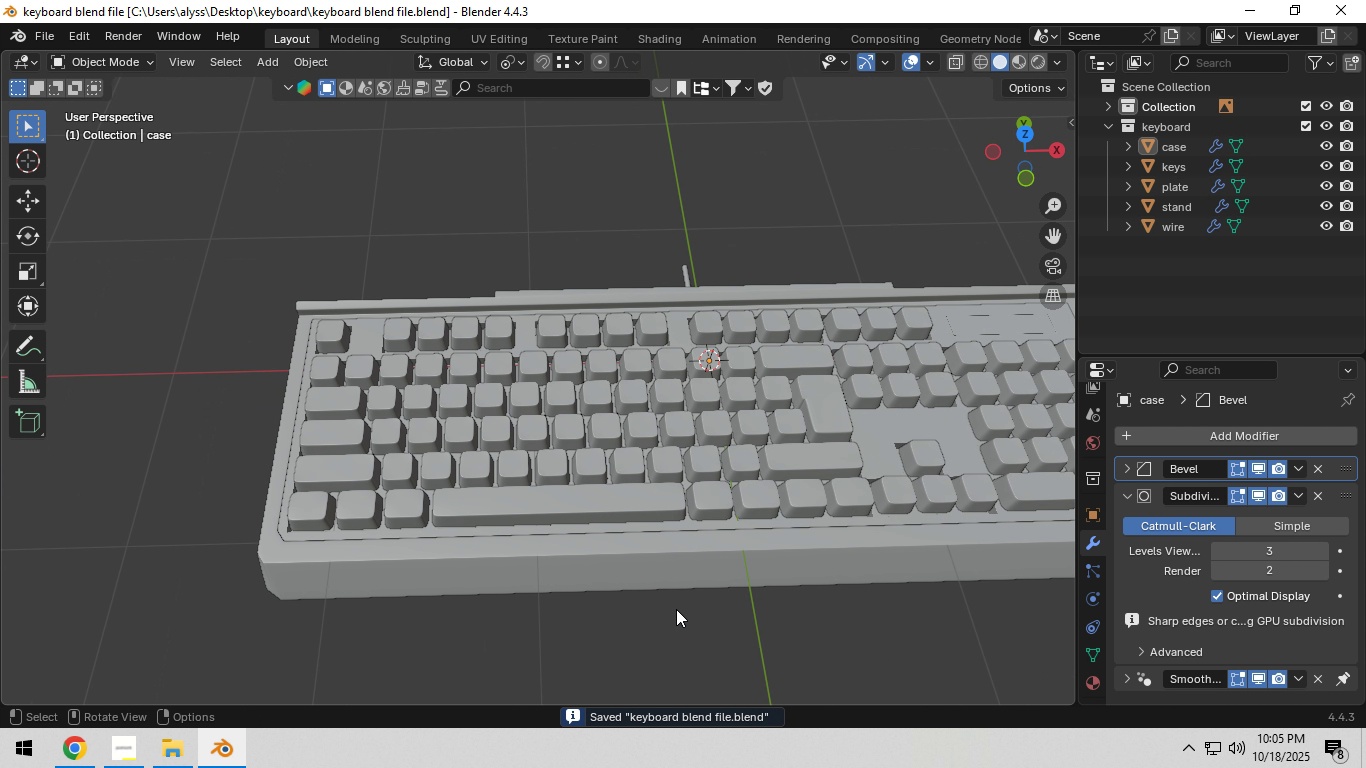 
scroll: coordinate [676, 609], scroll_direction: up, amount: 3.0
 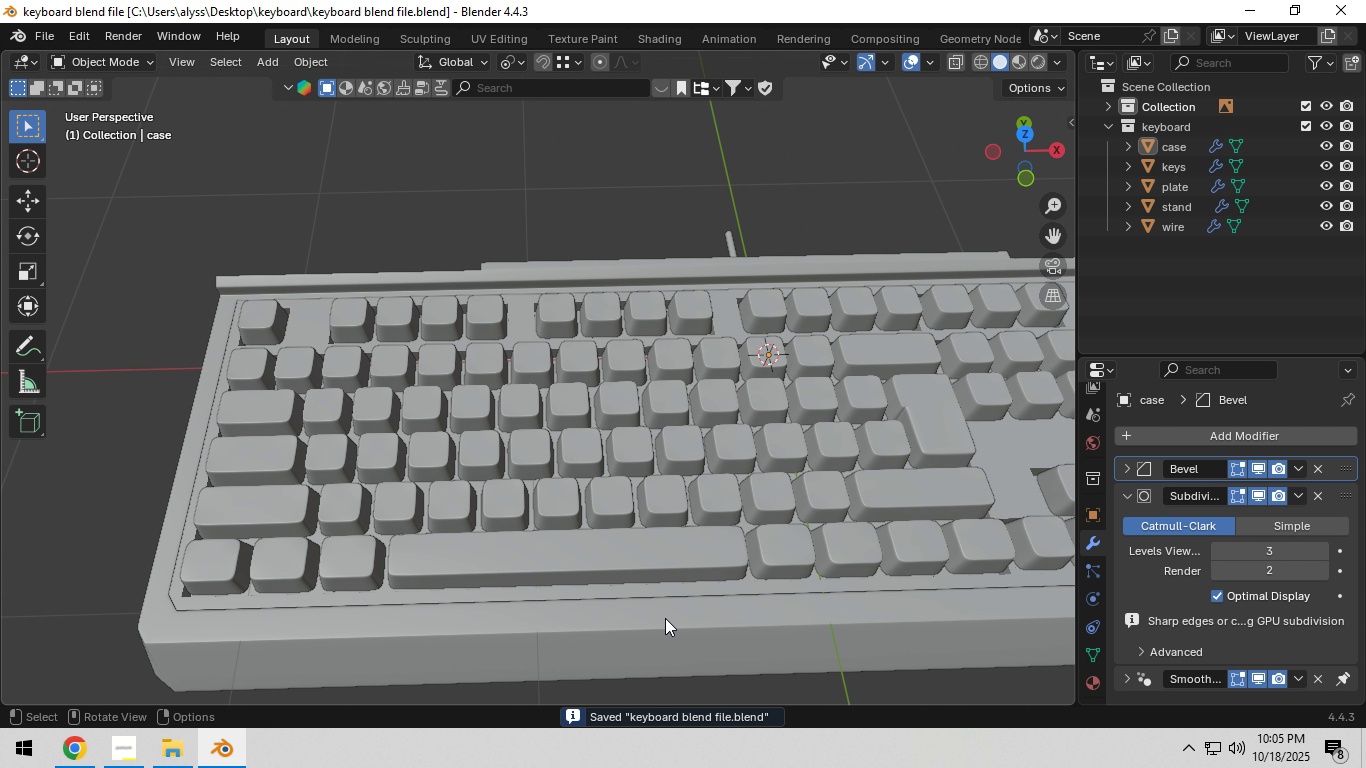 
left_click([644, 630])
 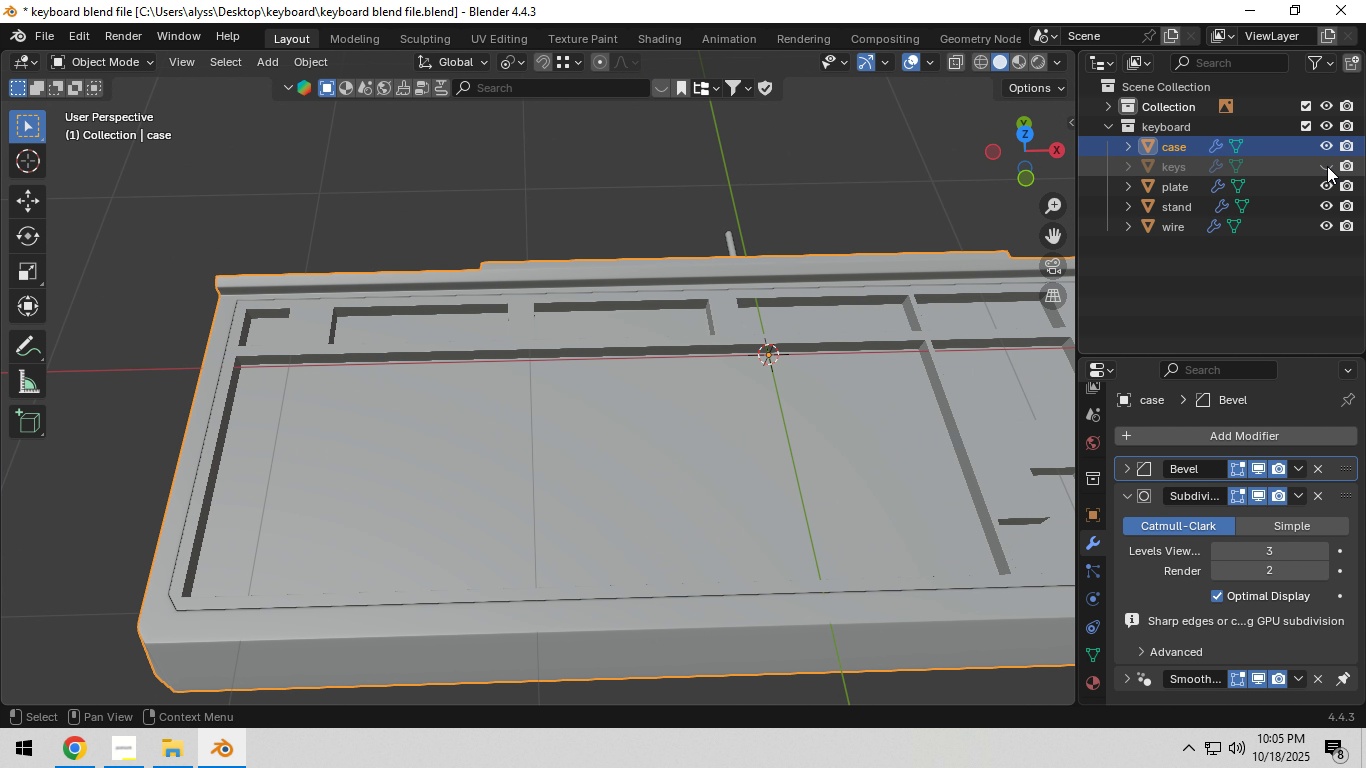 
double_click([1325, 181])
 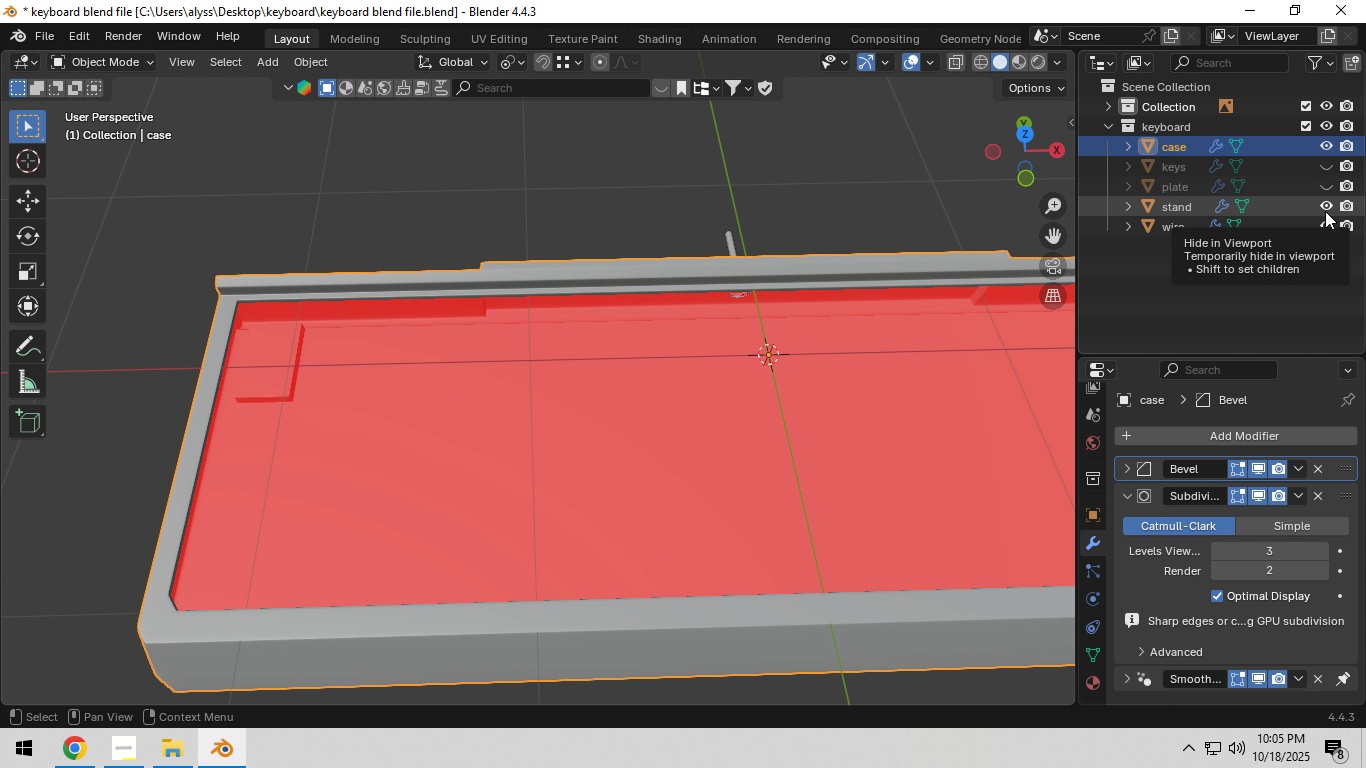 
left_click([1326, 208])
 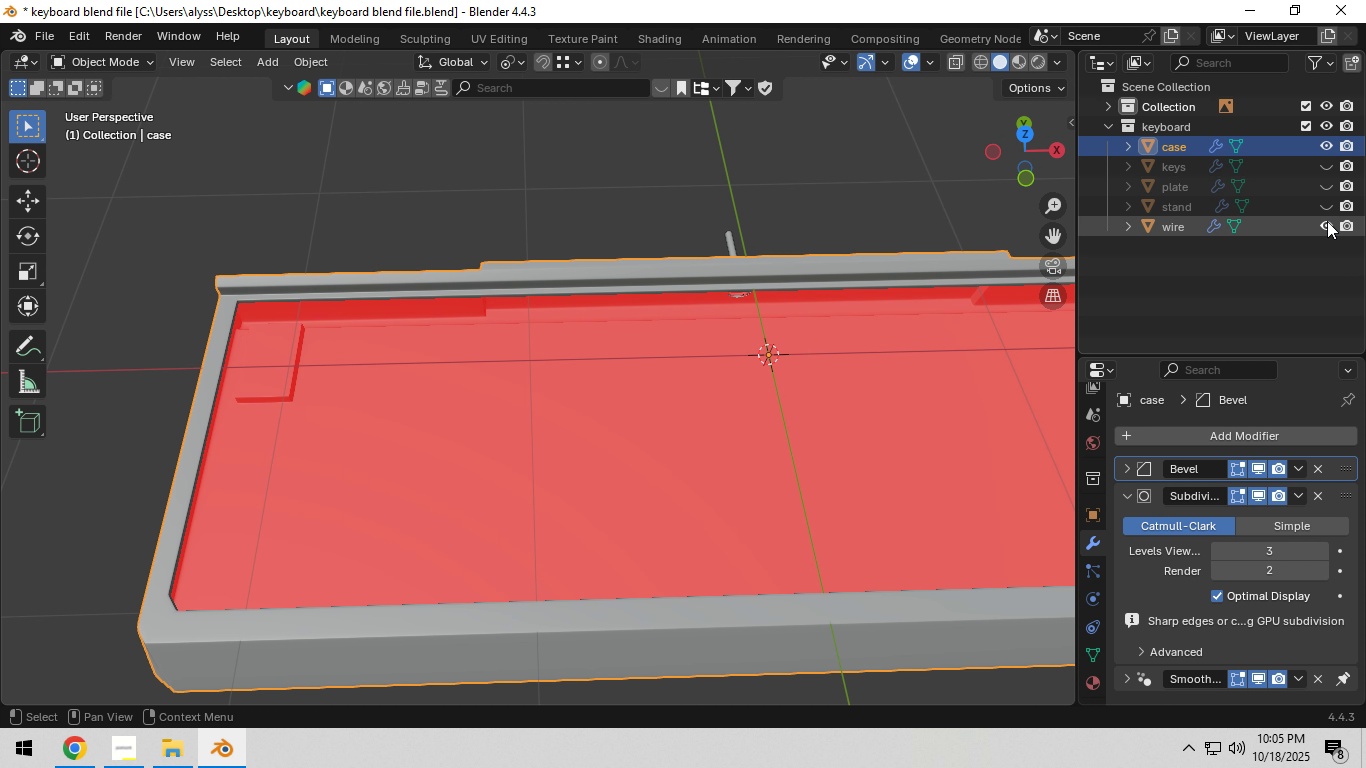 
left_click([1327, 221])
 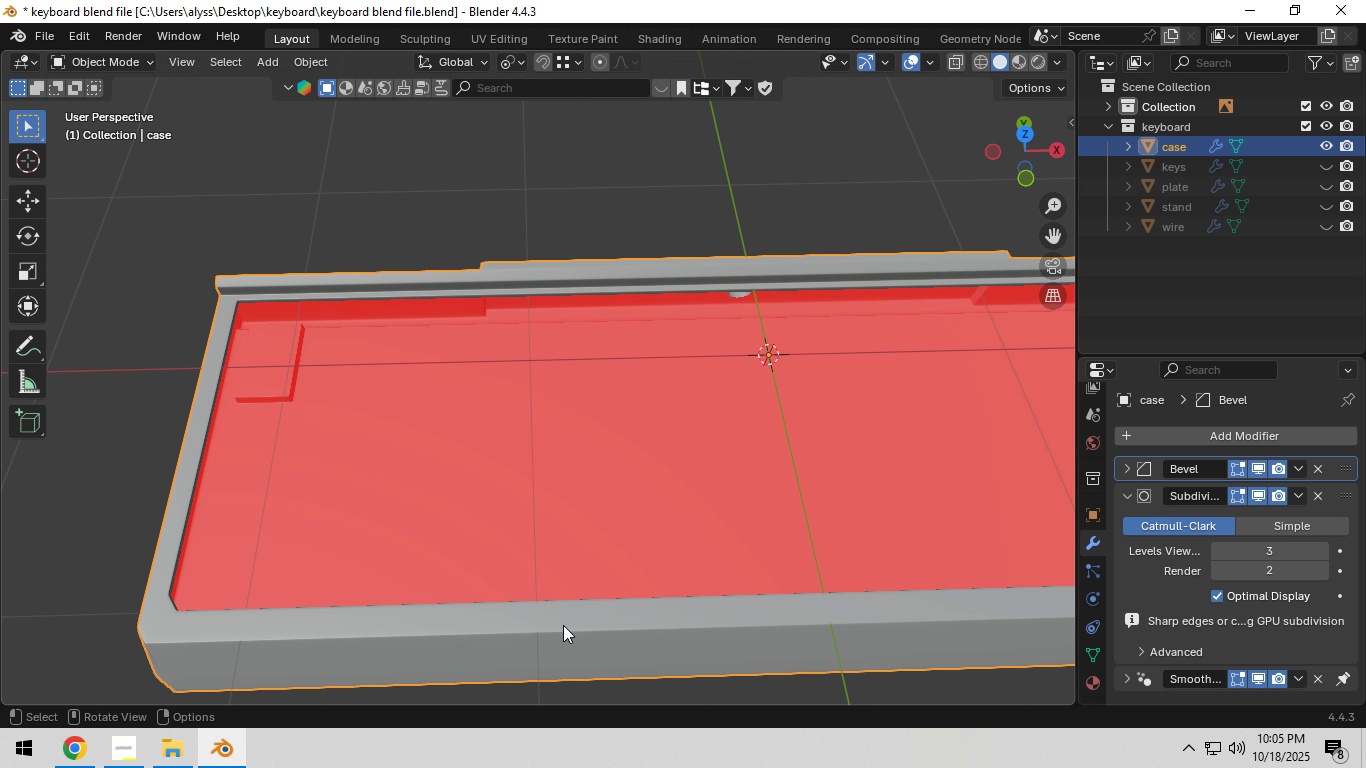 
left_click([563, 625])
 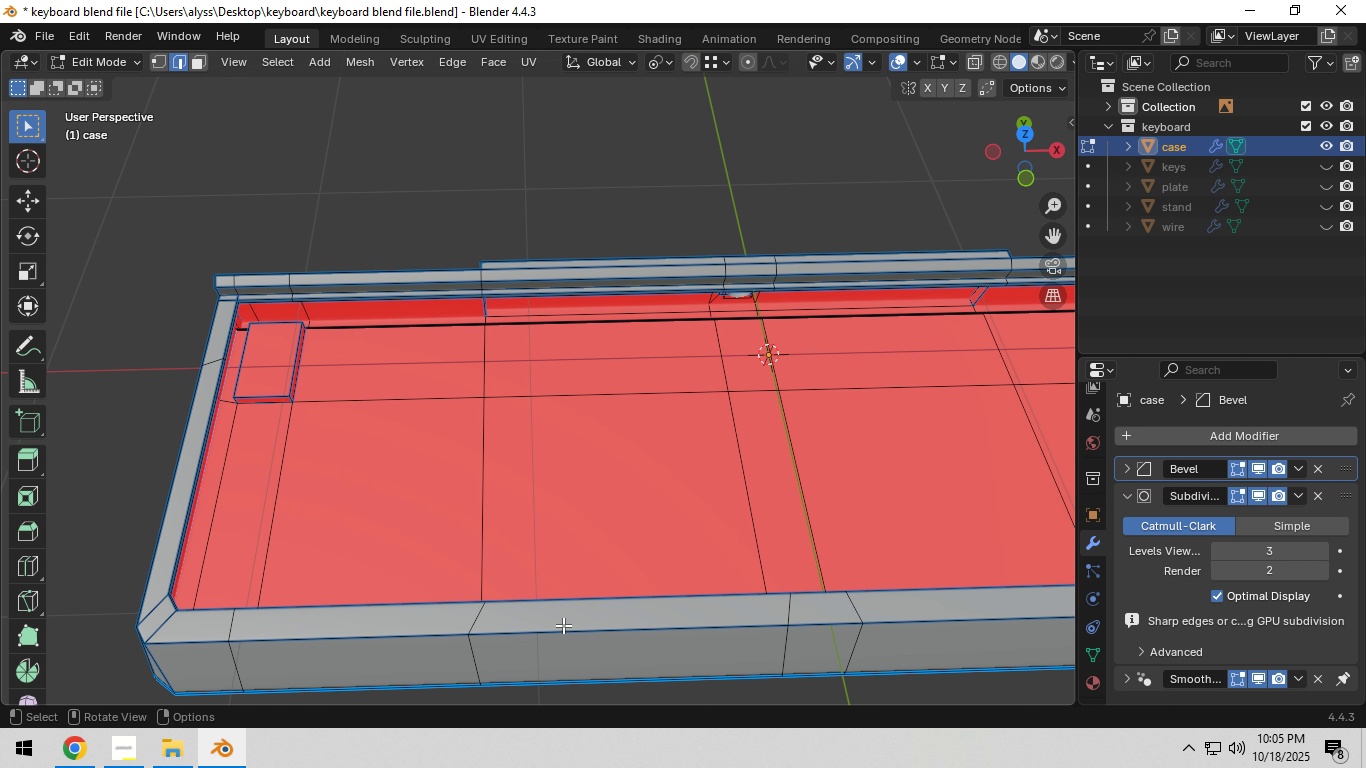 
key(Tab)
 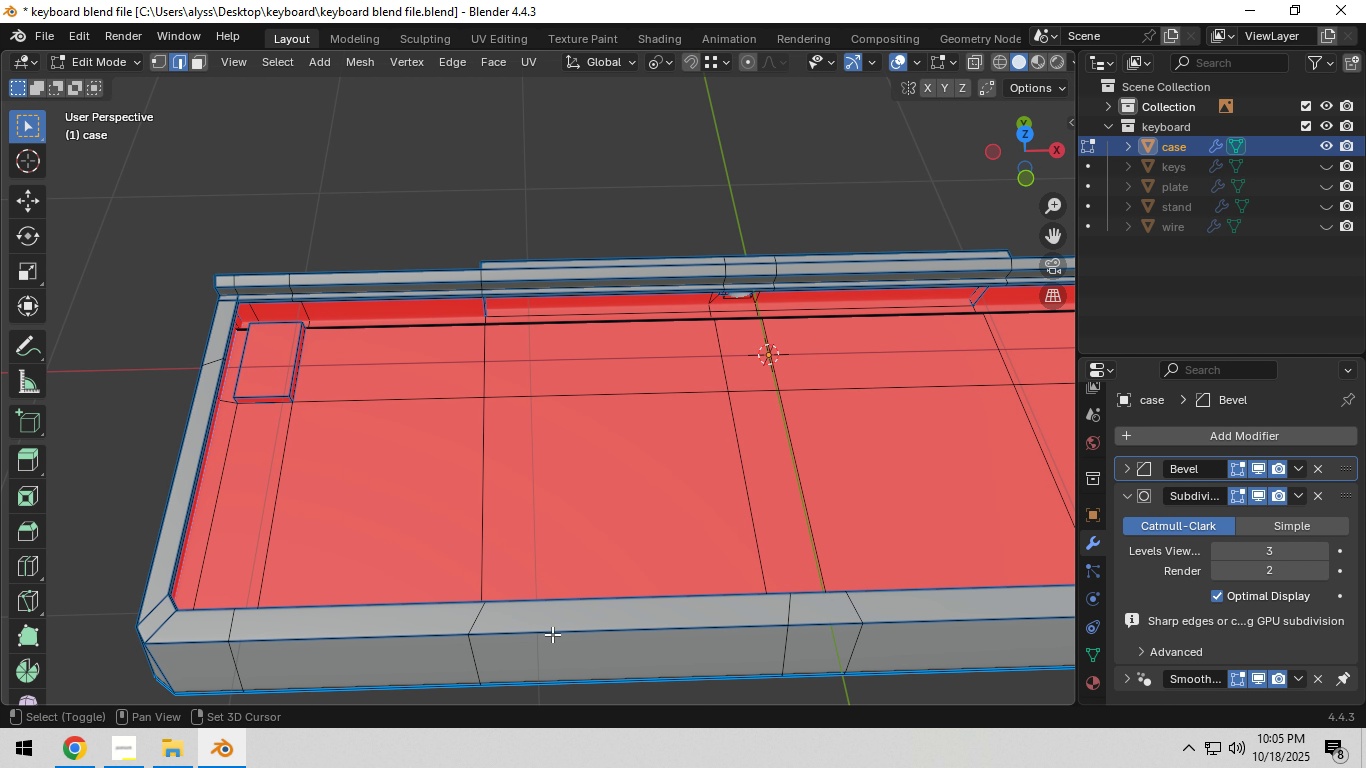 
hold_key(key=ShiftLeft, duration=0.42)
 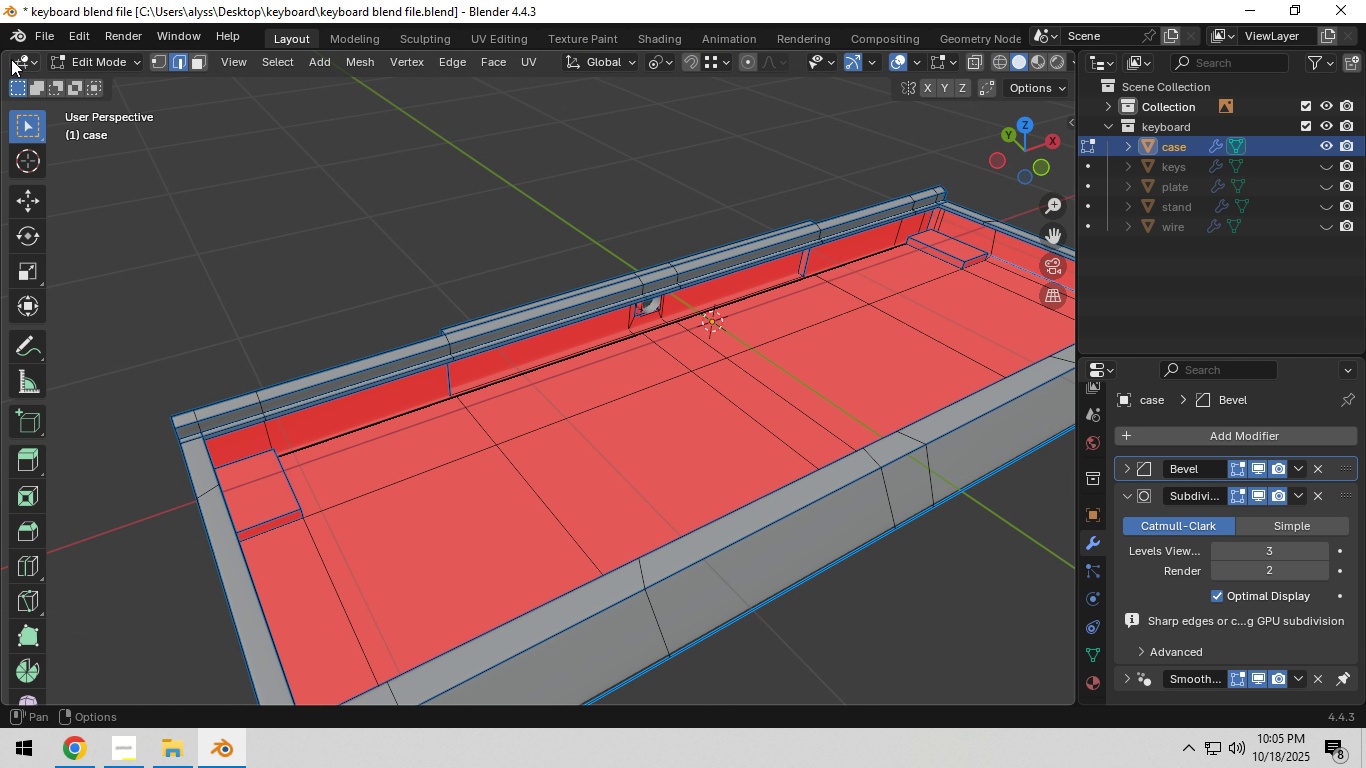 
left_click_drag(start_coordinate=[0, 52], to_coordinate=[548, 102])
 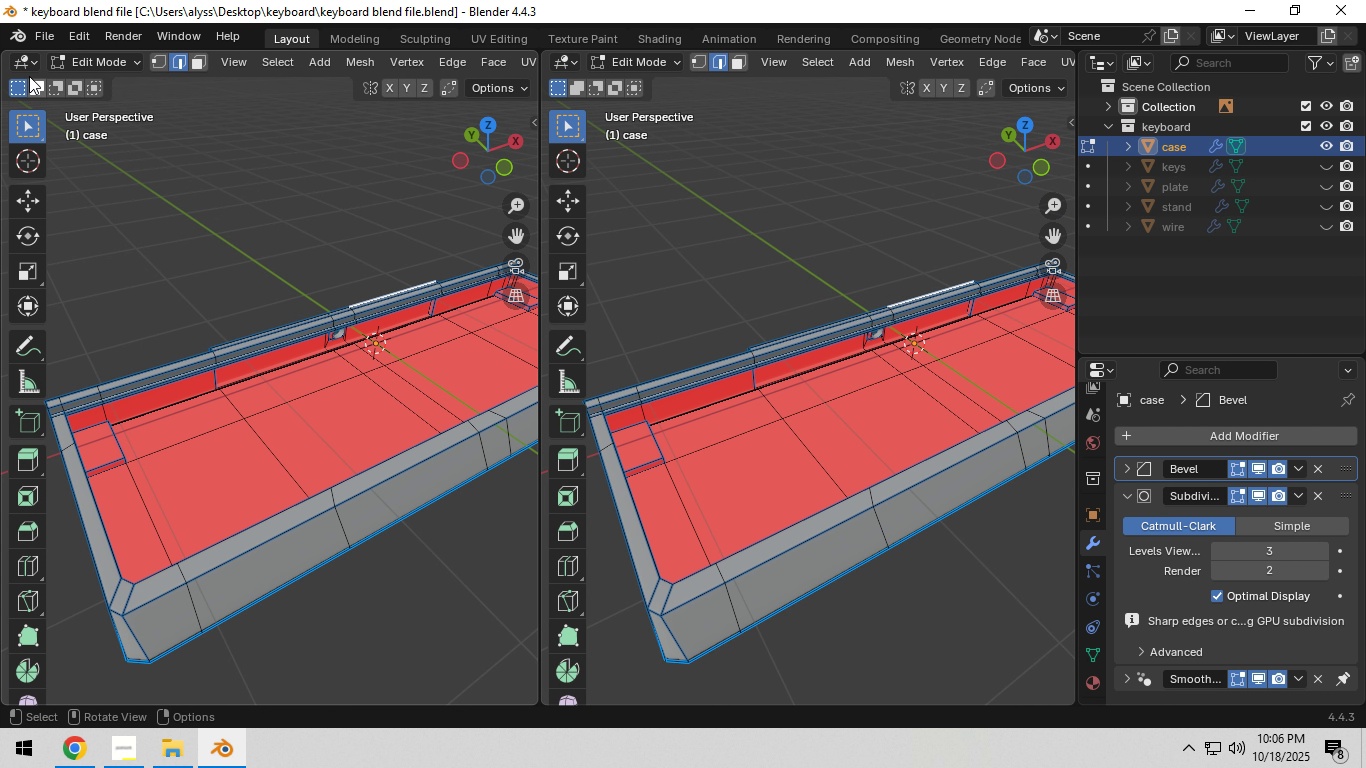 
left_click([30, 60])
 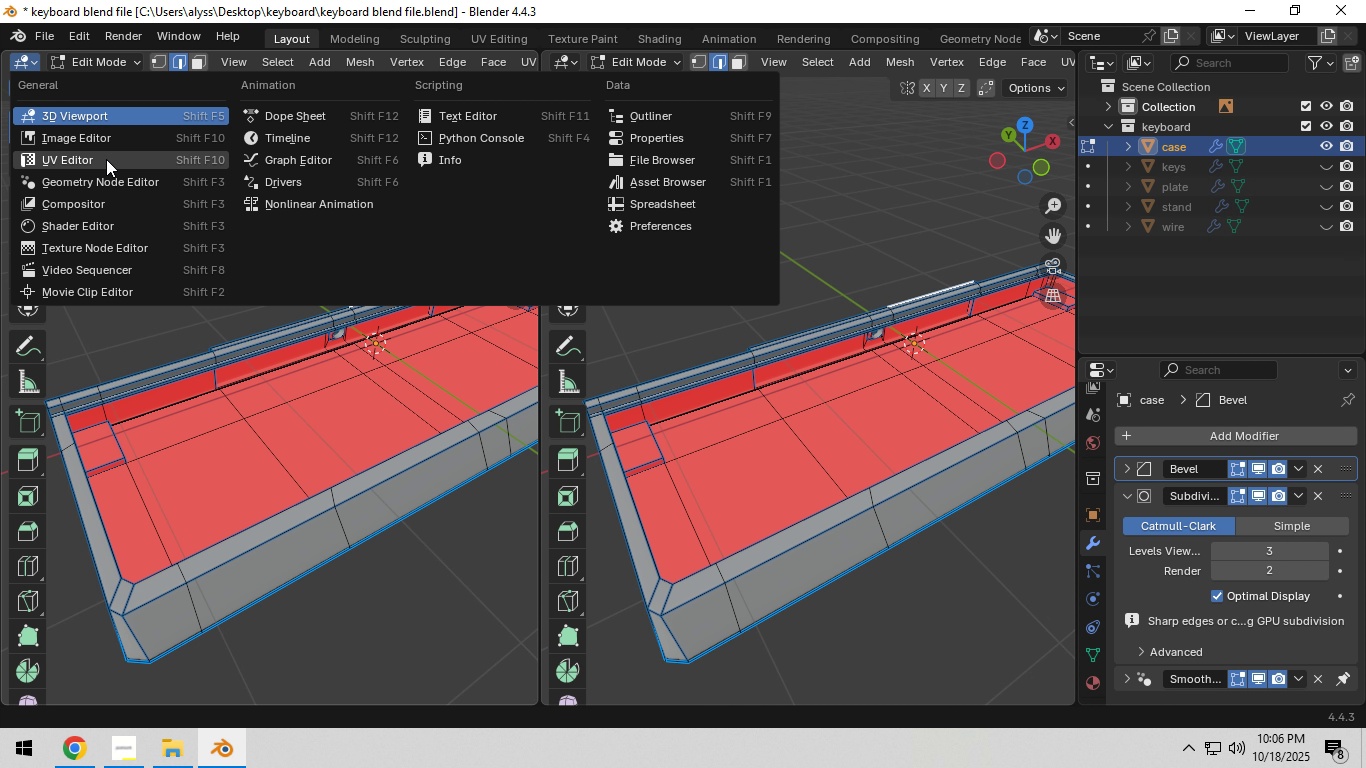 
left_click([106, 159])
 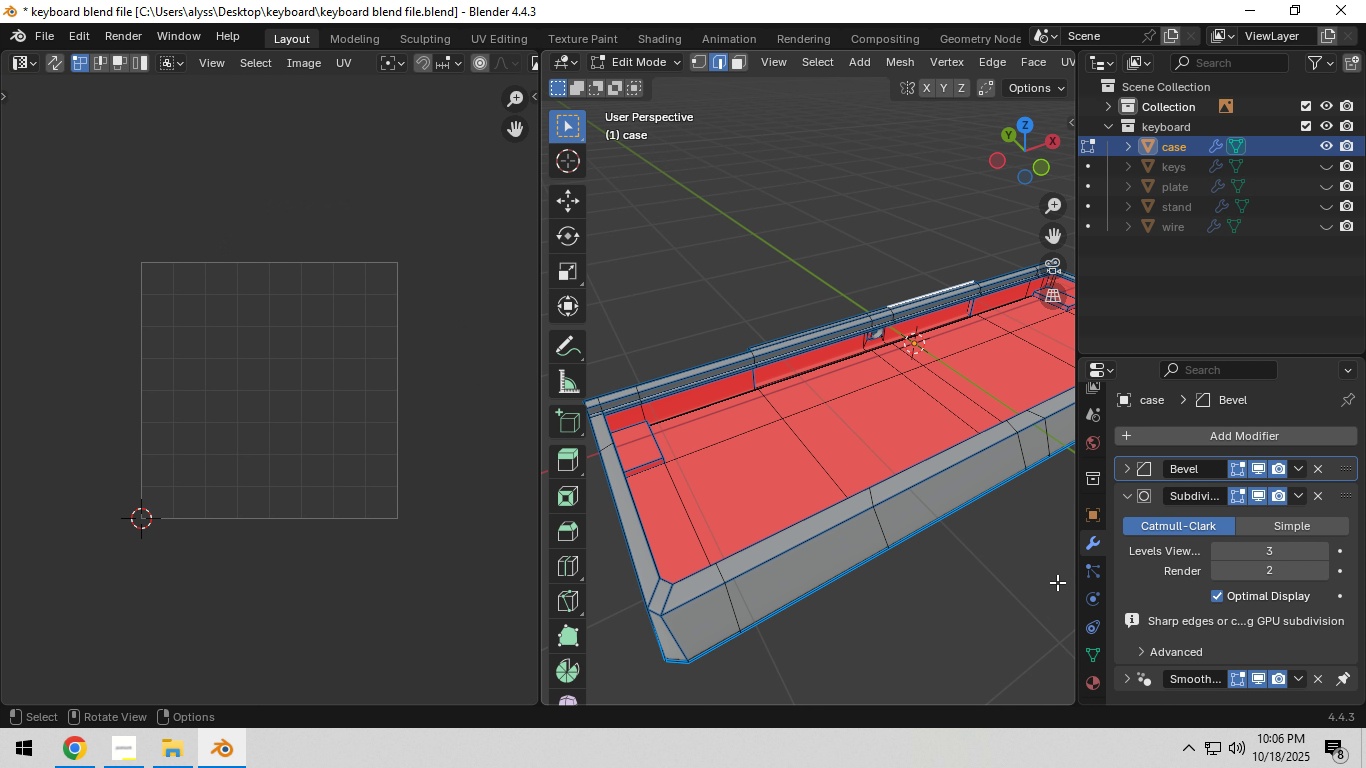 
scroll: coordinate [969, 538], scroll_direction: down, amount: 2.0
 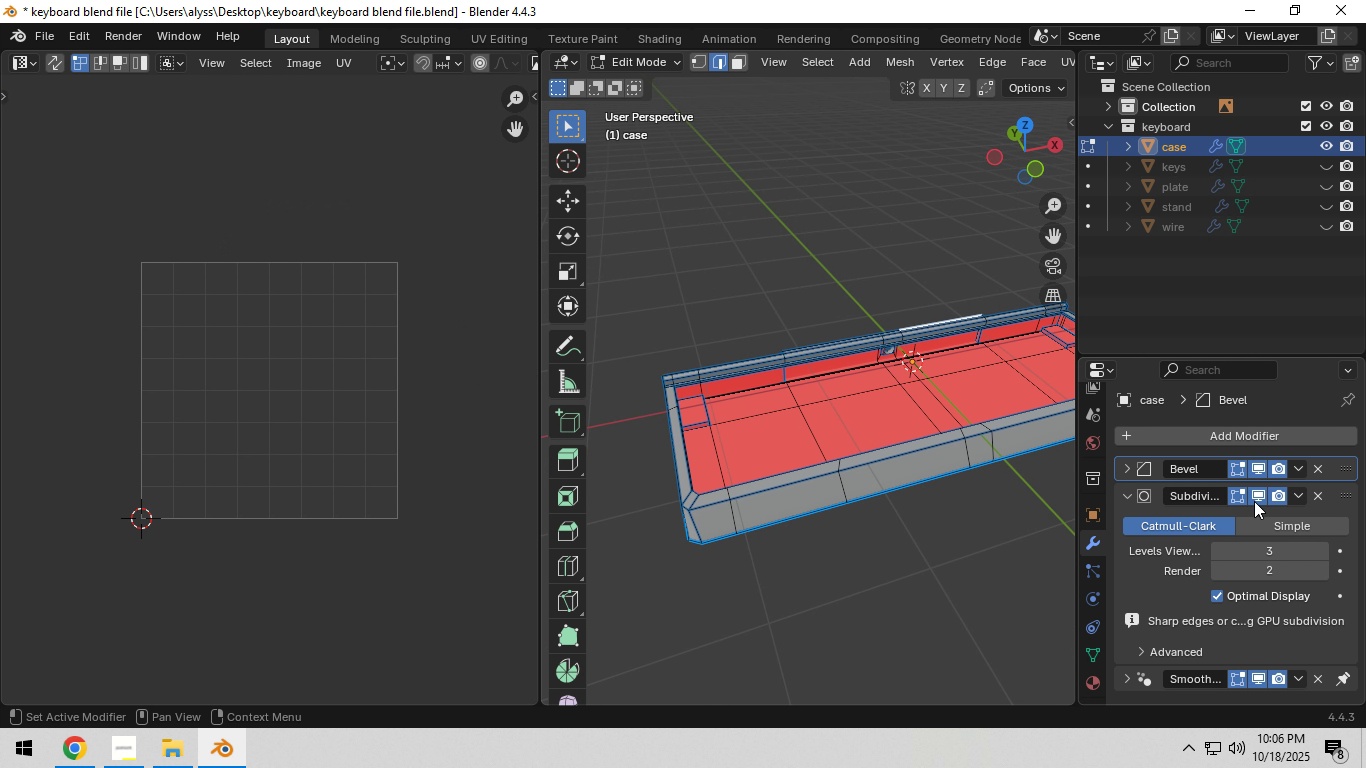 
left_click([1254, 501])
 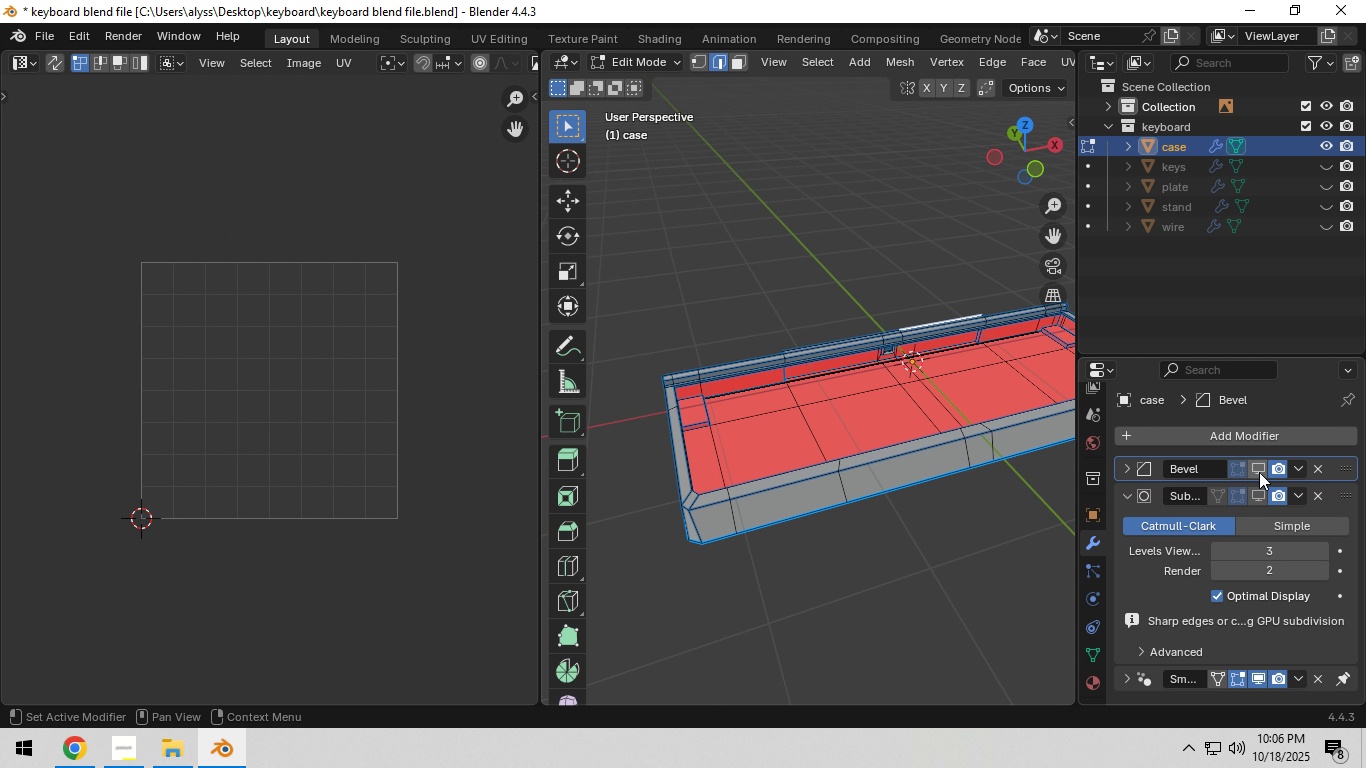 
left_click([1259, 472])
 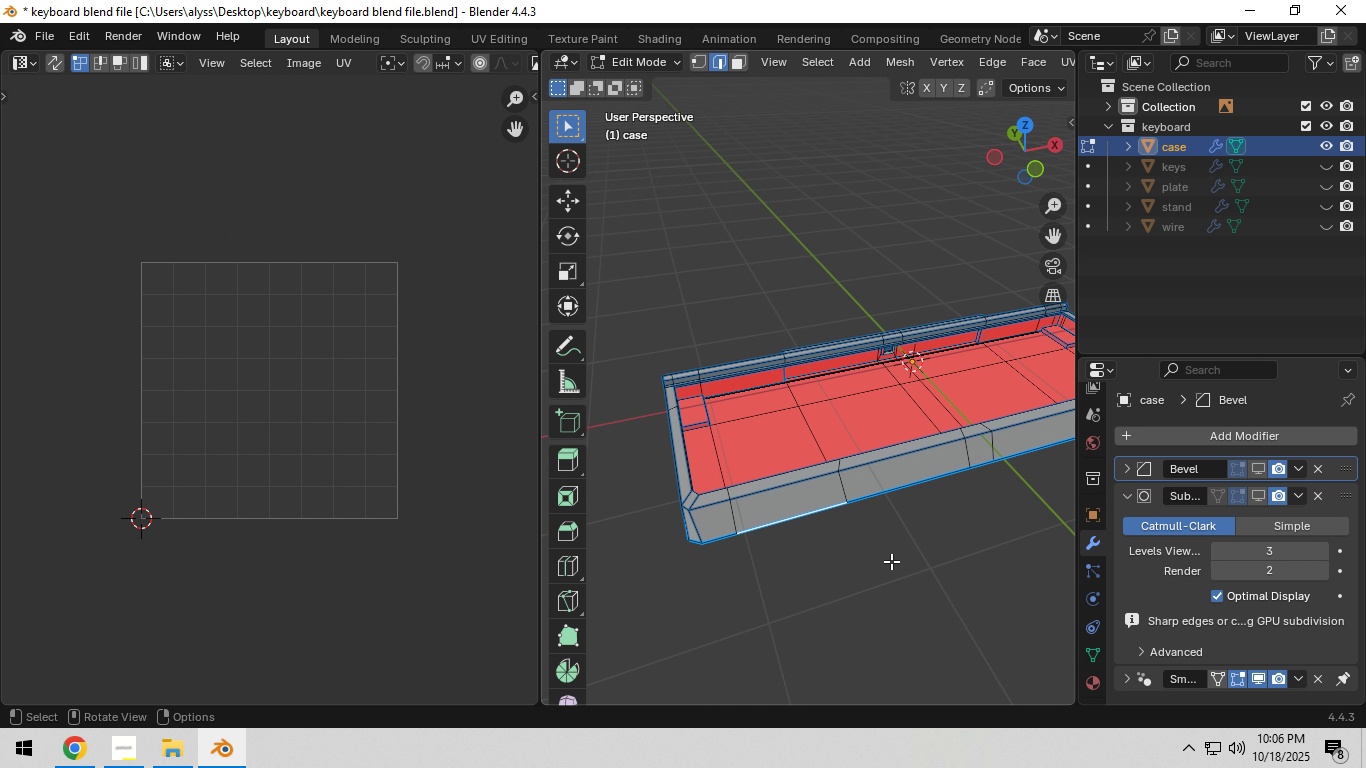 
left_click([890, 561])
 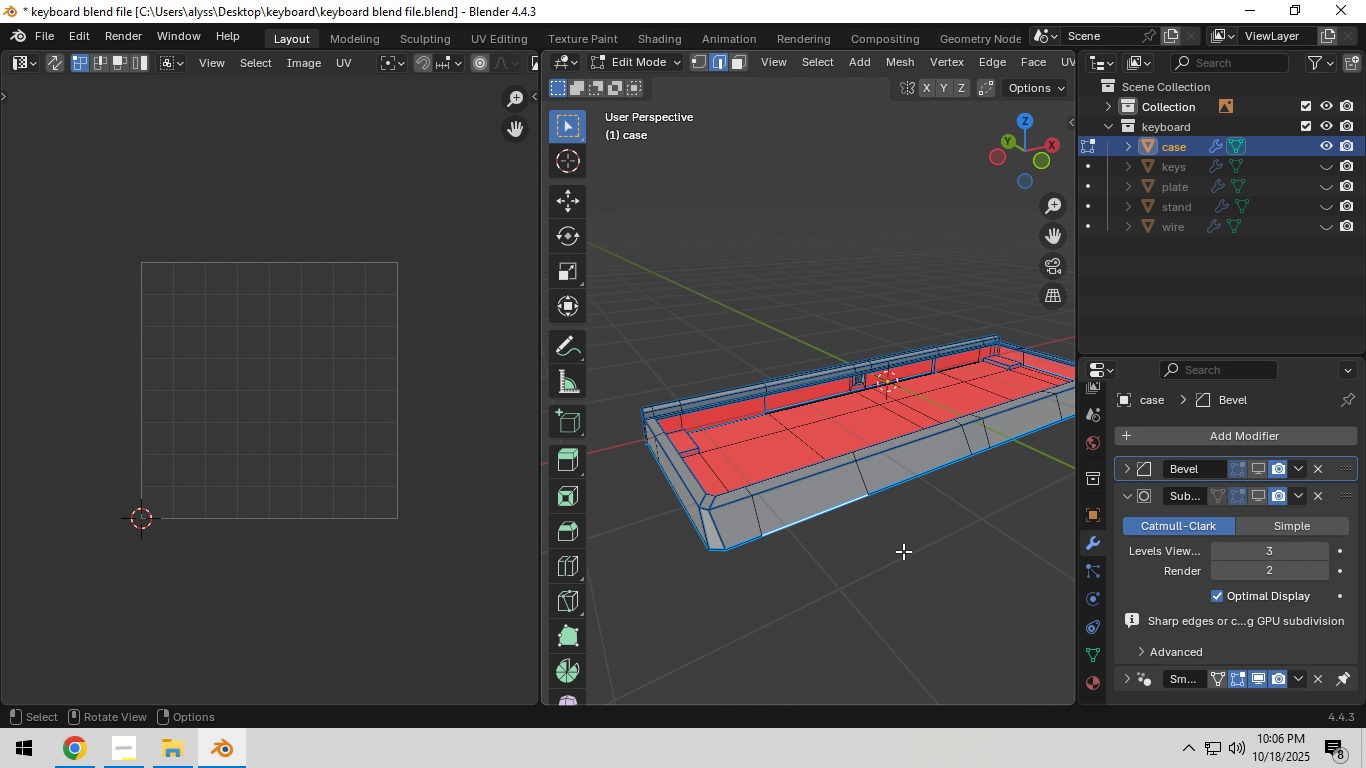 
left_click([903, 558])
 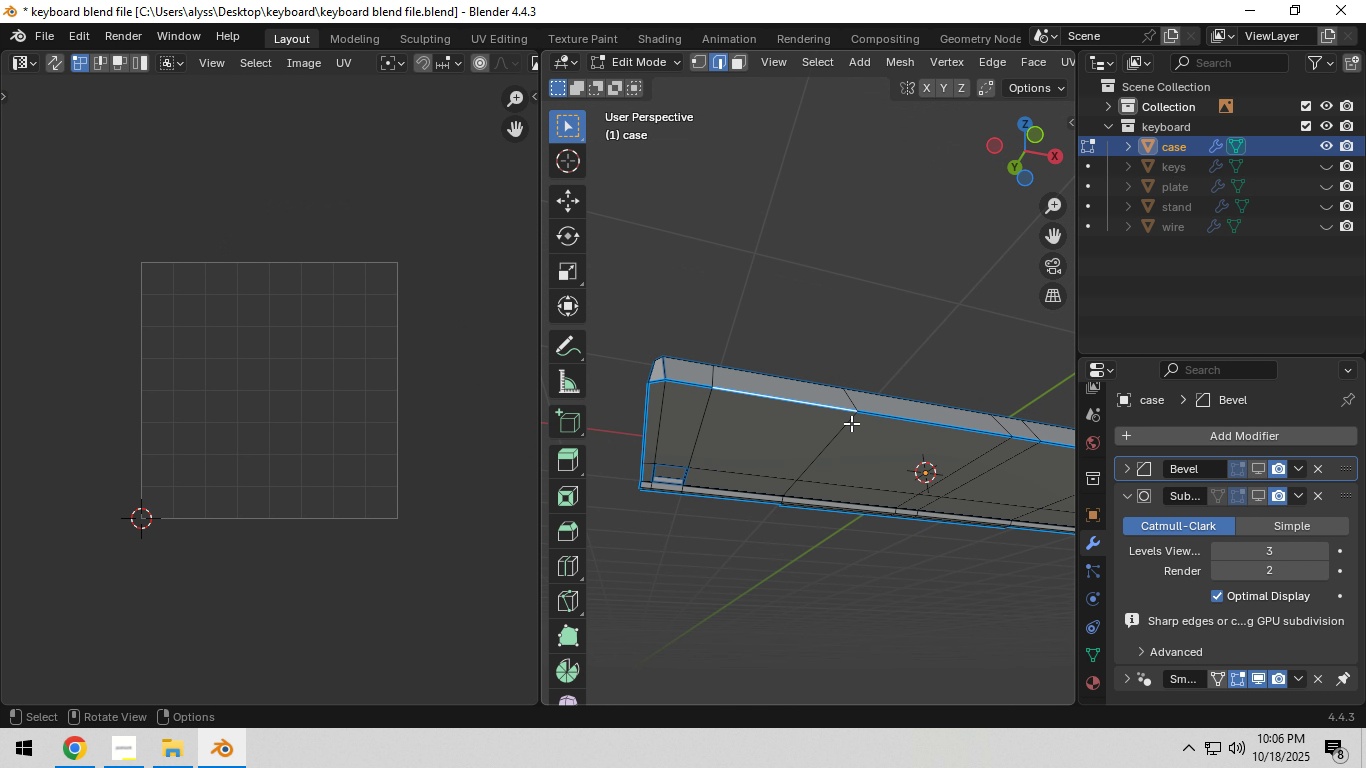 
hold_key(key=AltLeft, duration=0.58)
left_click([806, 397])
 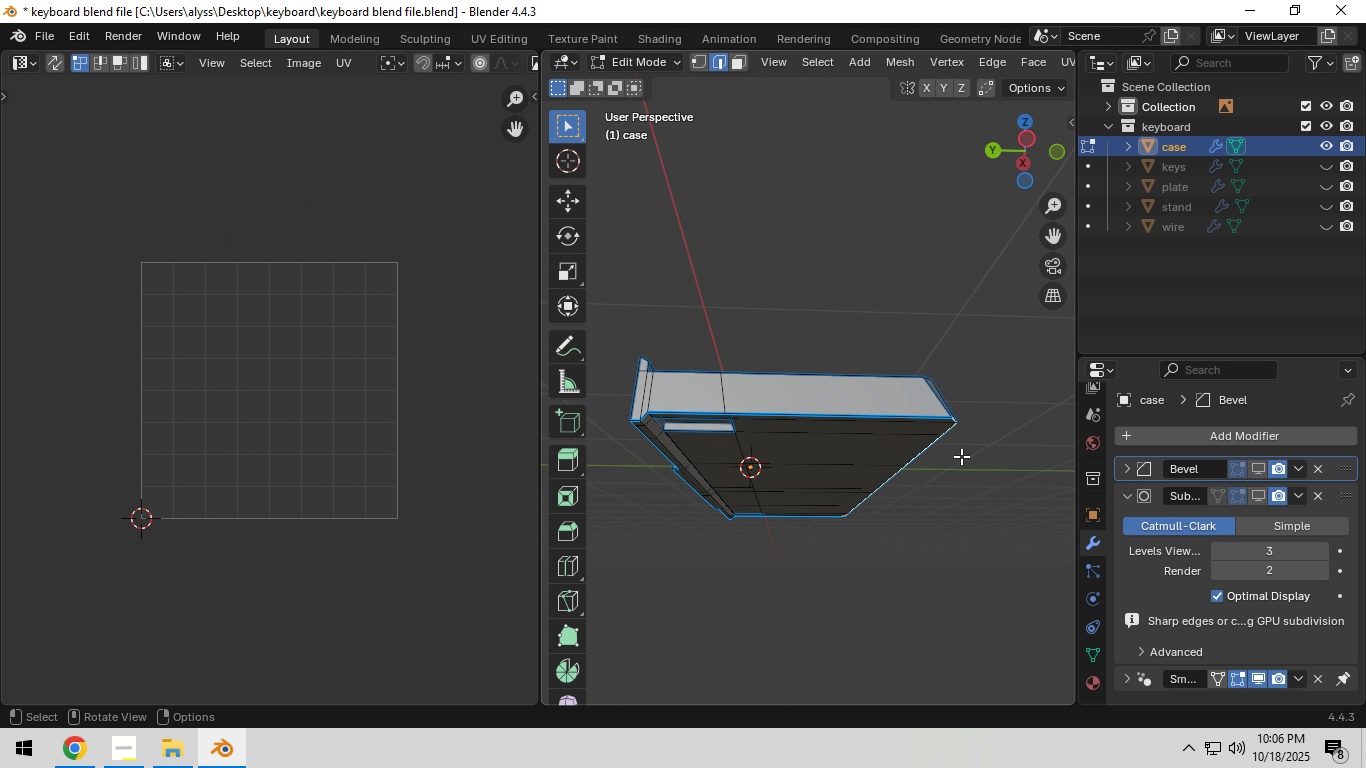 
scroll: coordinate [922, 473], scroll_direction: up, amount: 1.0
 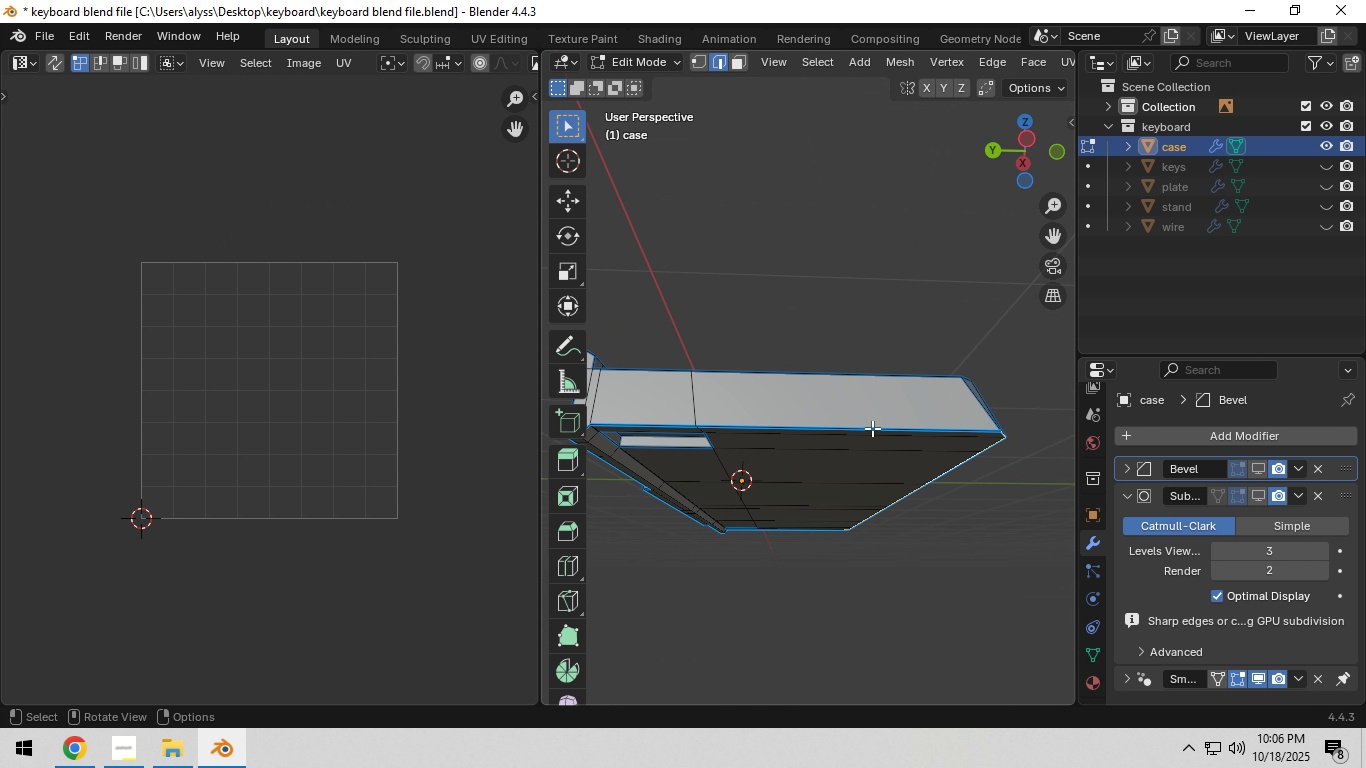 
hold_key(key=ShiftLeft, duration=0.42)
left_click([870, 423])
 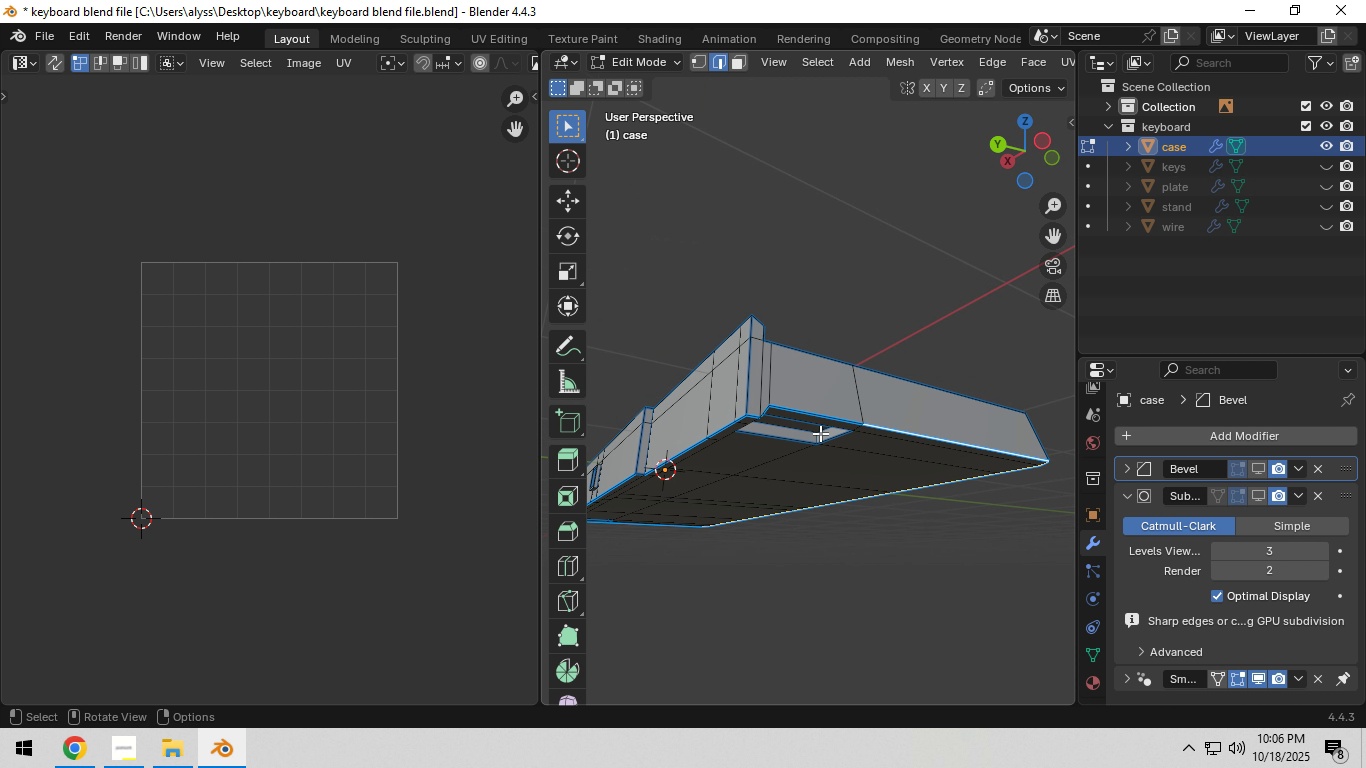 
scroll: coordinate [797, 452], scroll_direction: up, amount: 1.0
 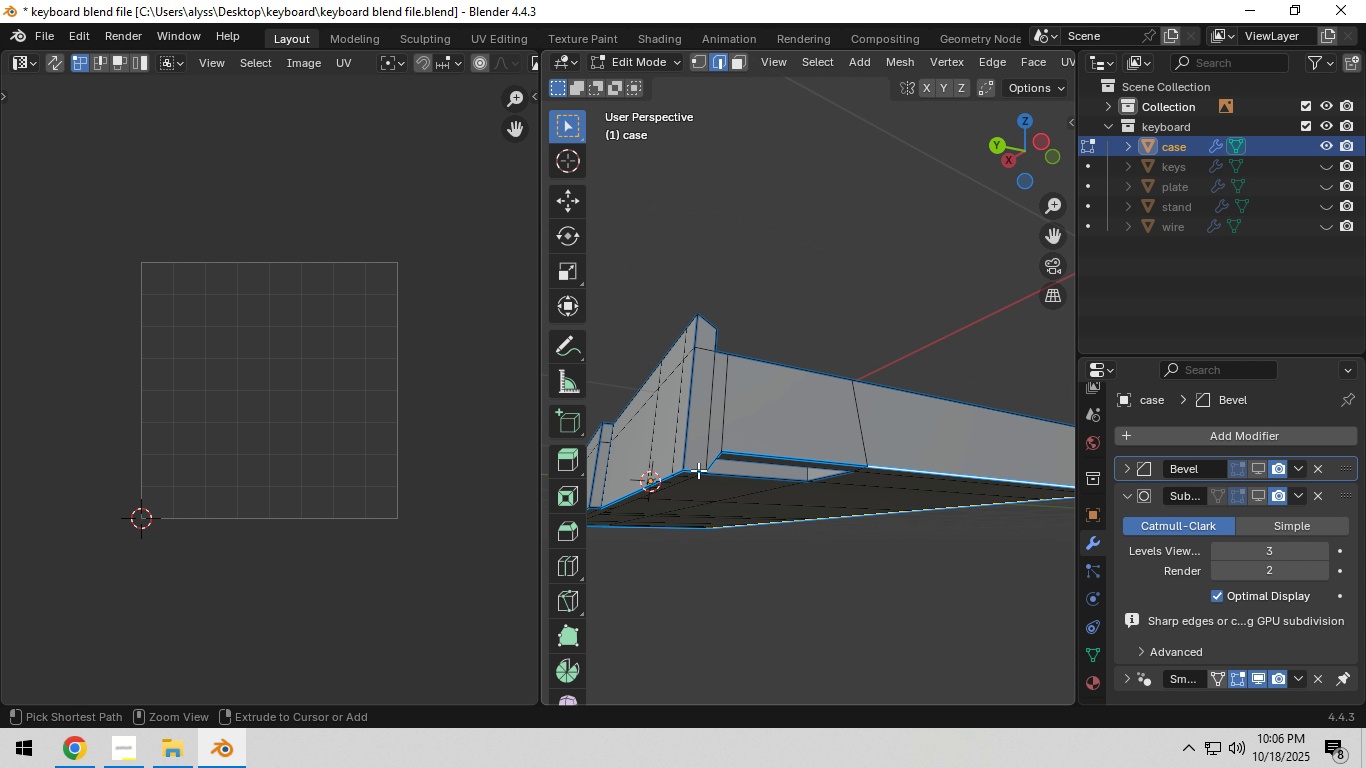 
hold_key(key=ControlLeft, duration=0.58)
left_click([697, 470])
 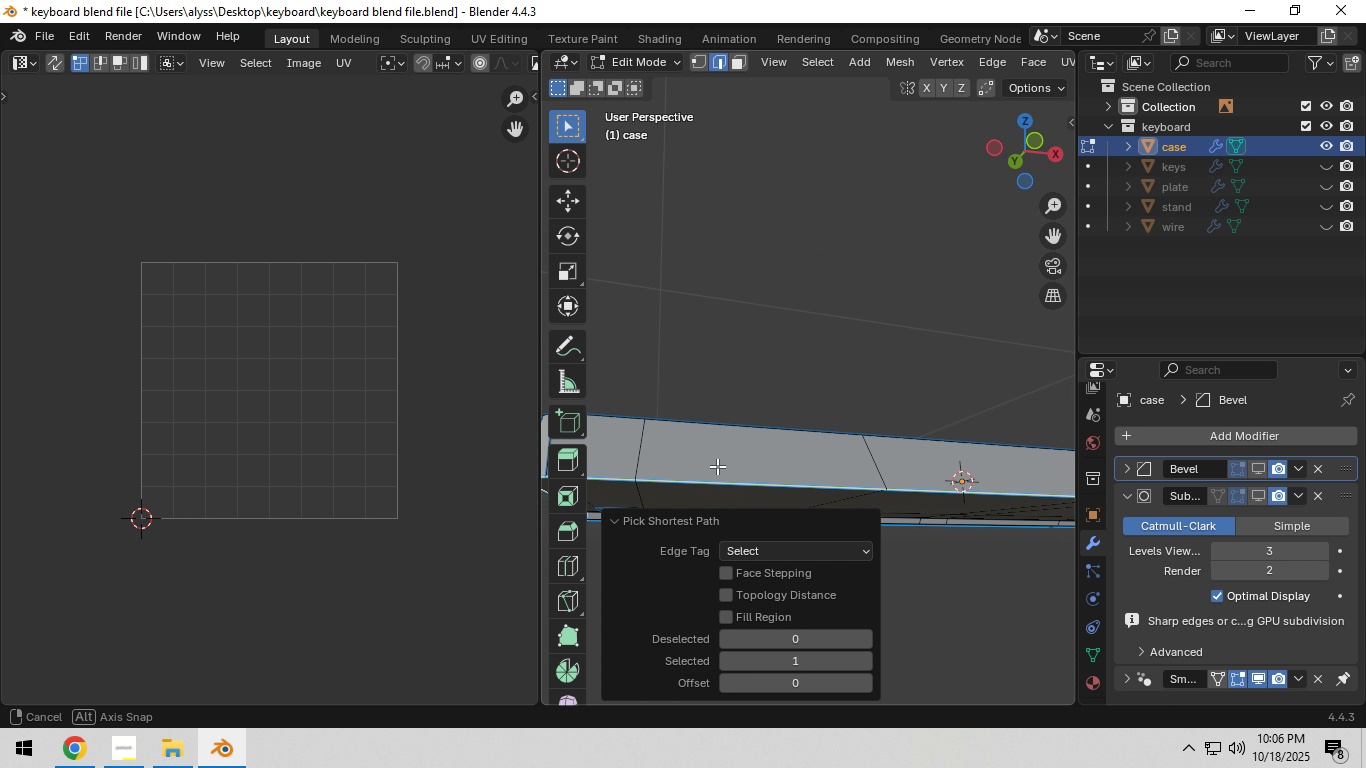 
scroll: coordinate [798, 462], scroll_direction: down, amount: 5.0
 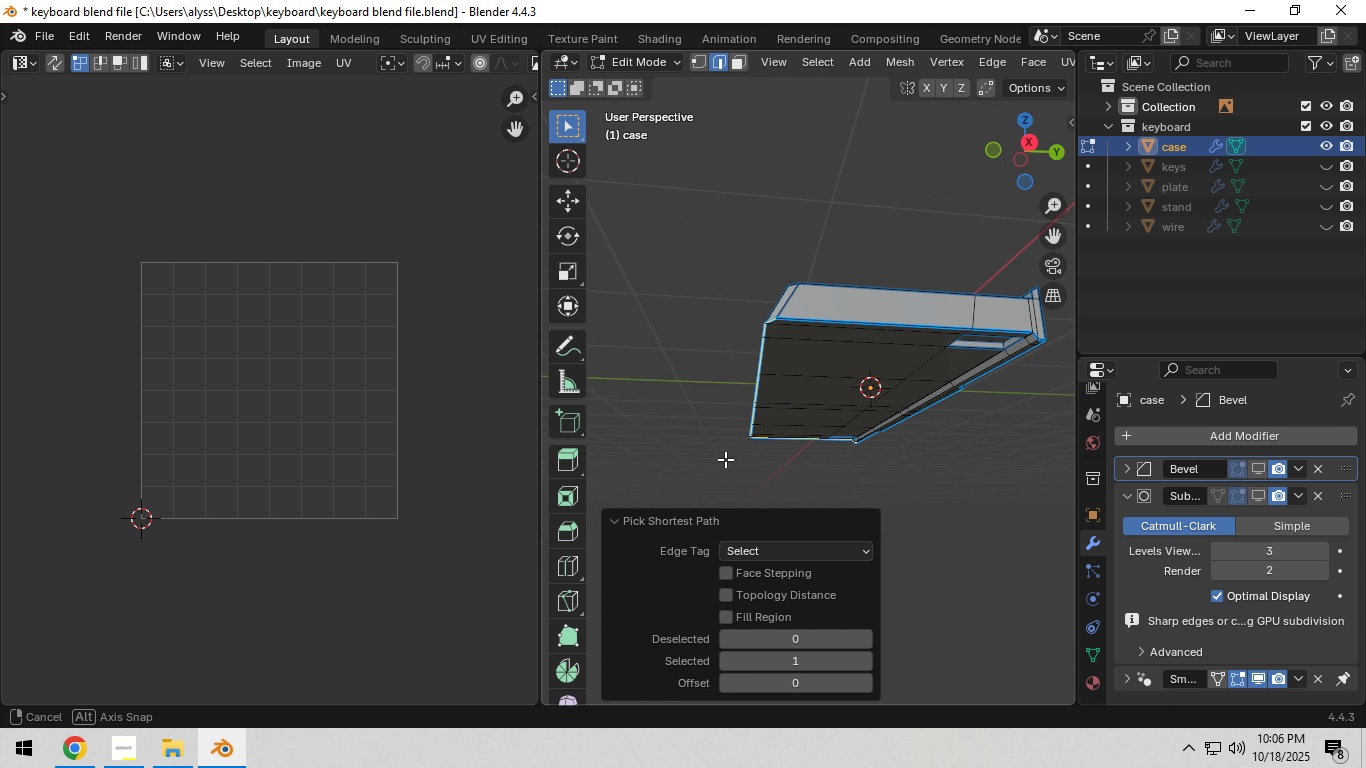 
scroll: coordinate [736, 453], scroll_direction: up, amount: 1.0
 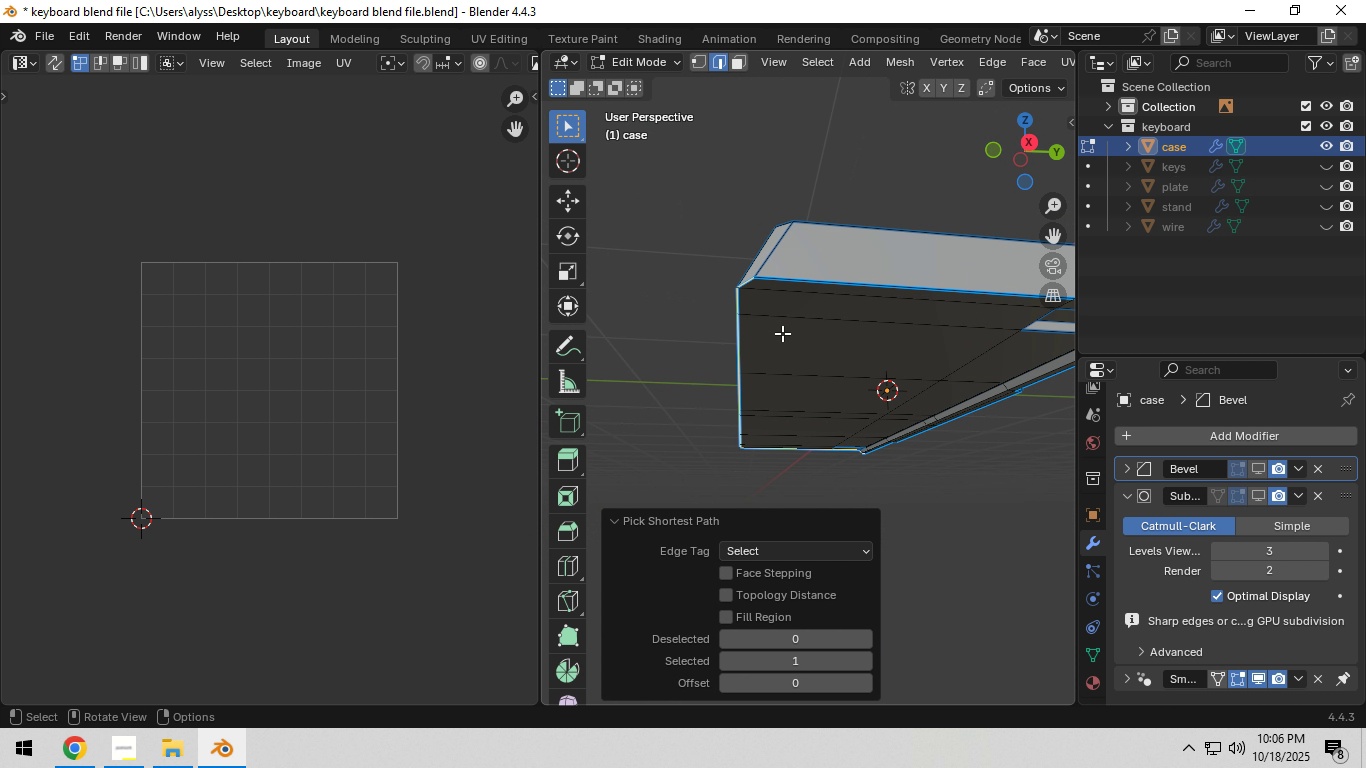 
hold_key(key=ShiftLeft, duration=0.5)
left_click([789, 276])
 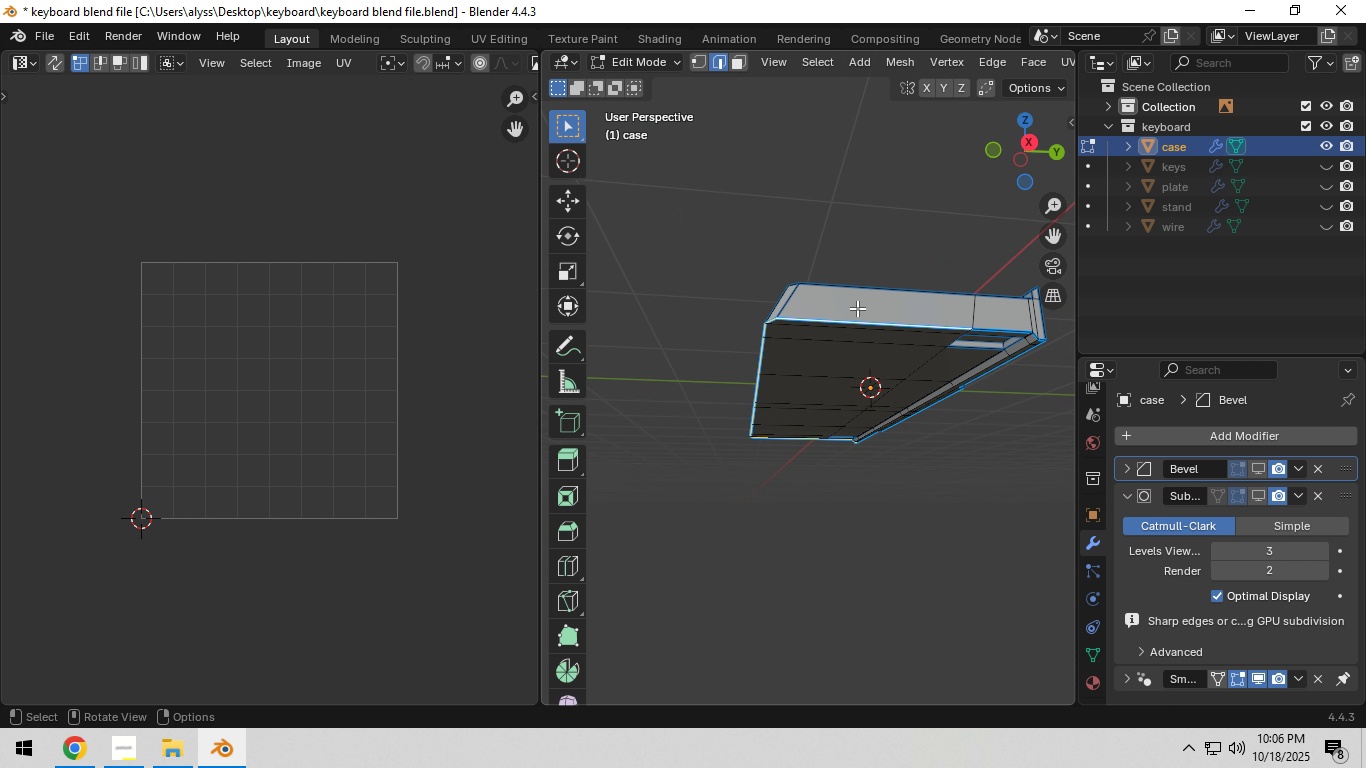 
scroll: coordinate [856, 307], scroll_direction: down, amount: 1.0
 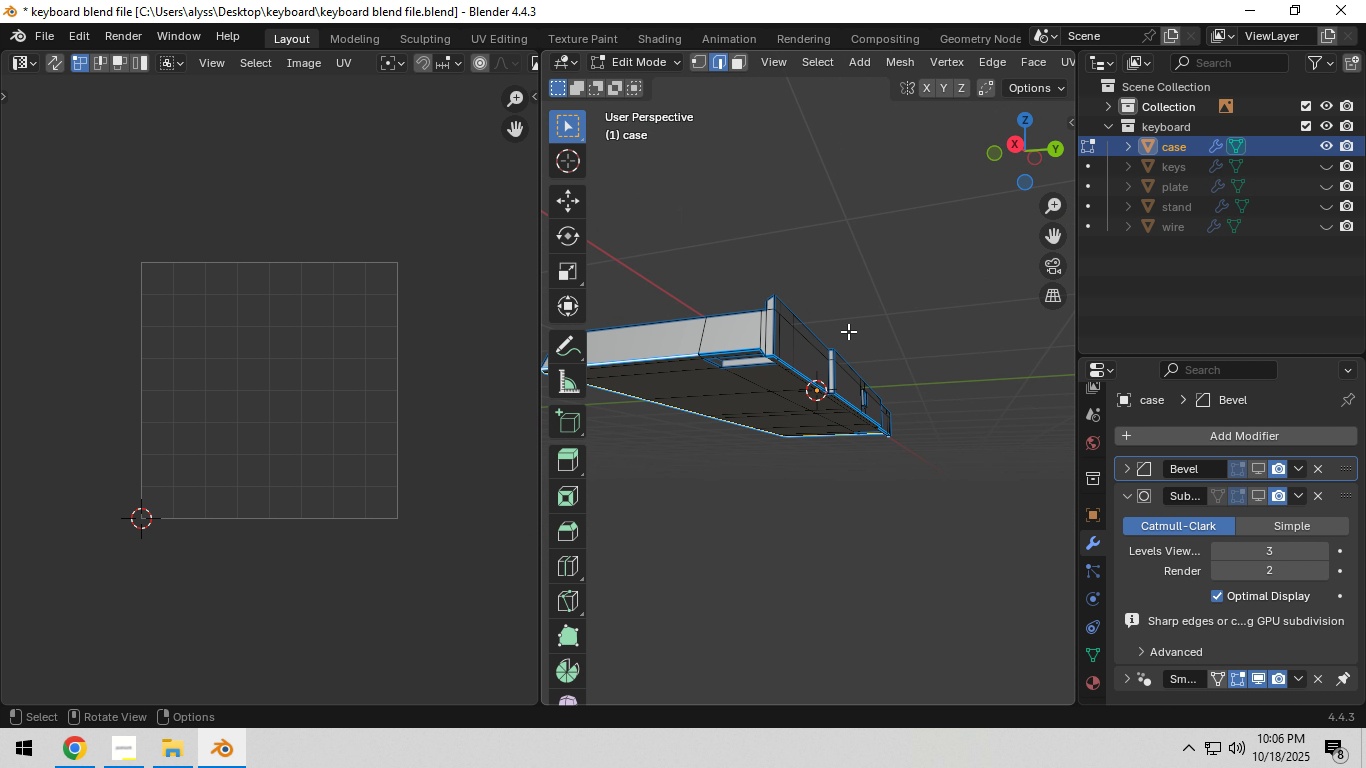 
scroll: coordinate [841, 345], scroll_direction: up, amount: 1.0
 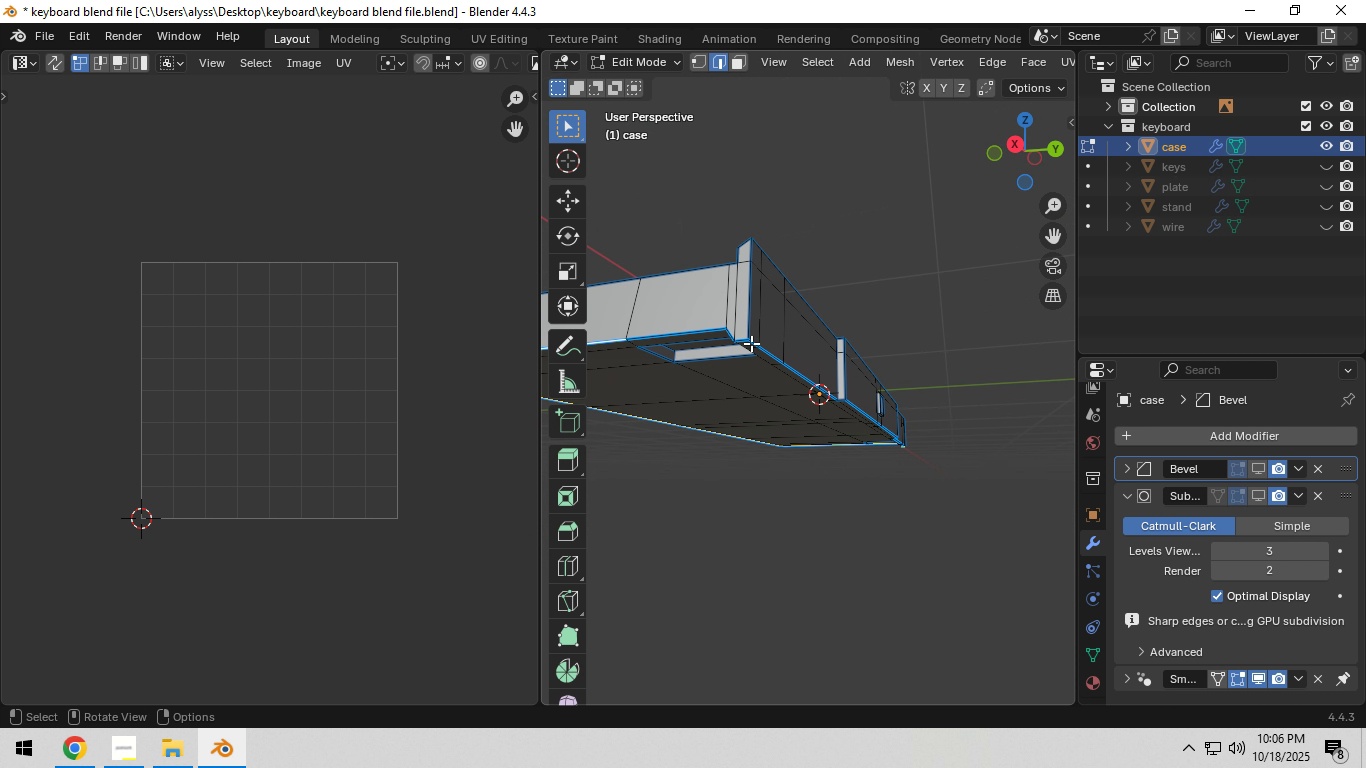 
hold_key(key=ControlLeft, duration=0.86)
left_click([742, 336])
 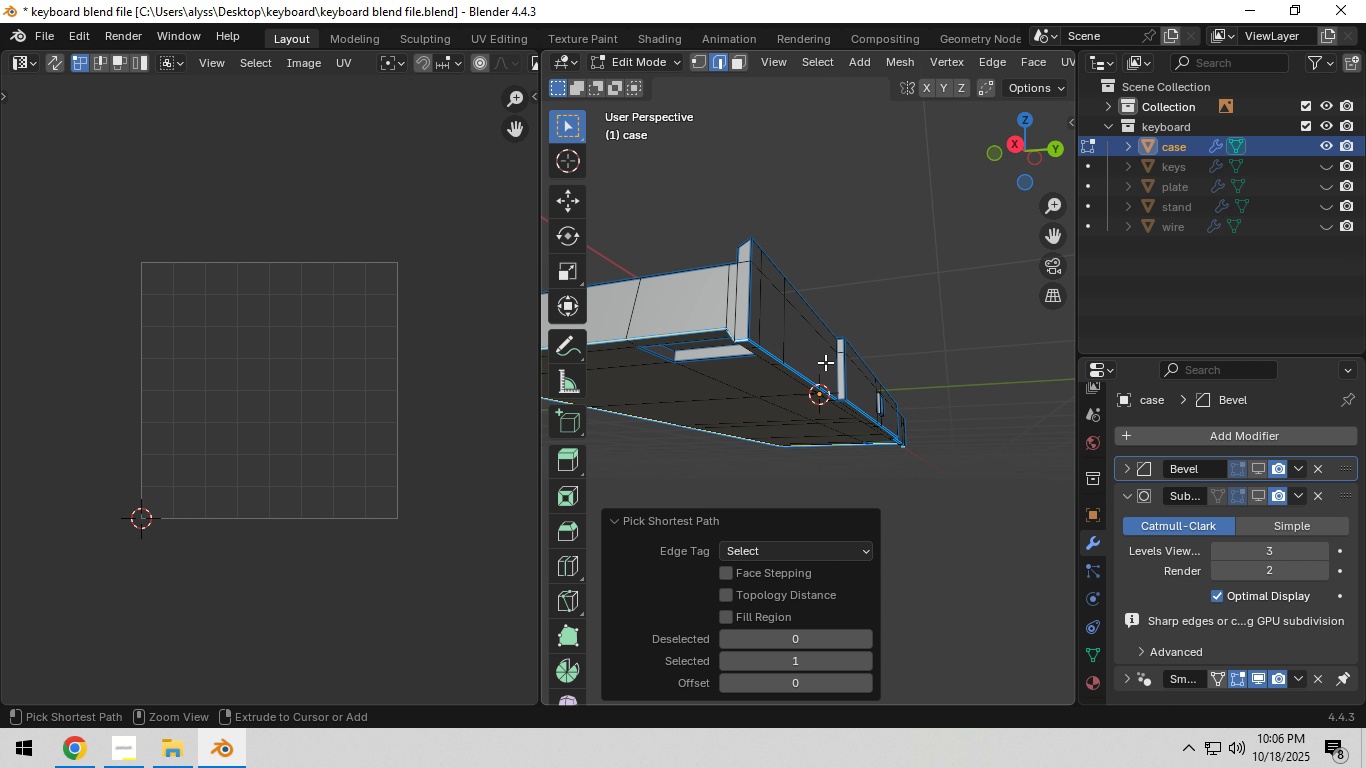 
key(Control+E)
 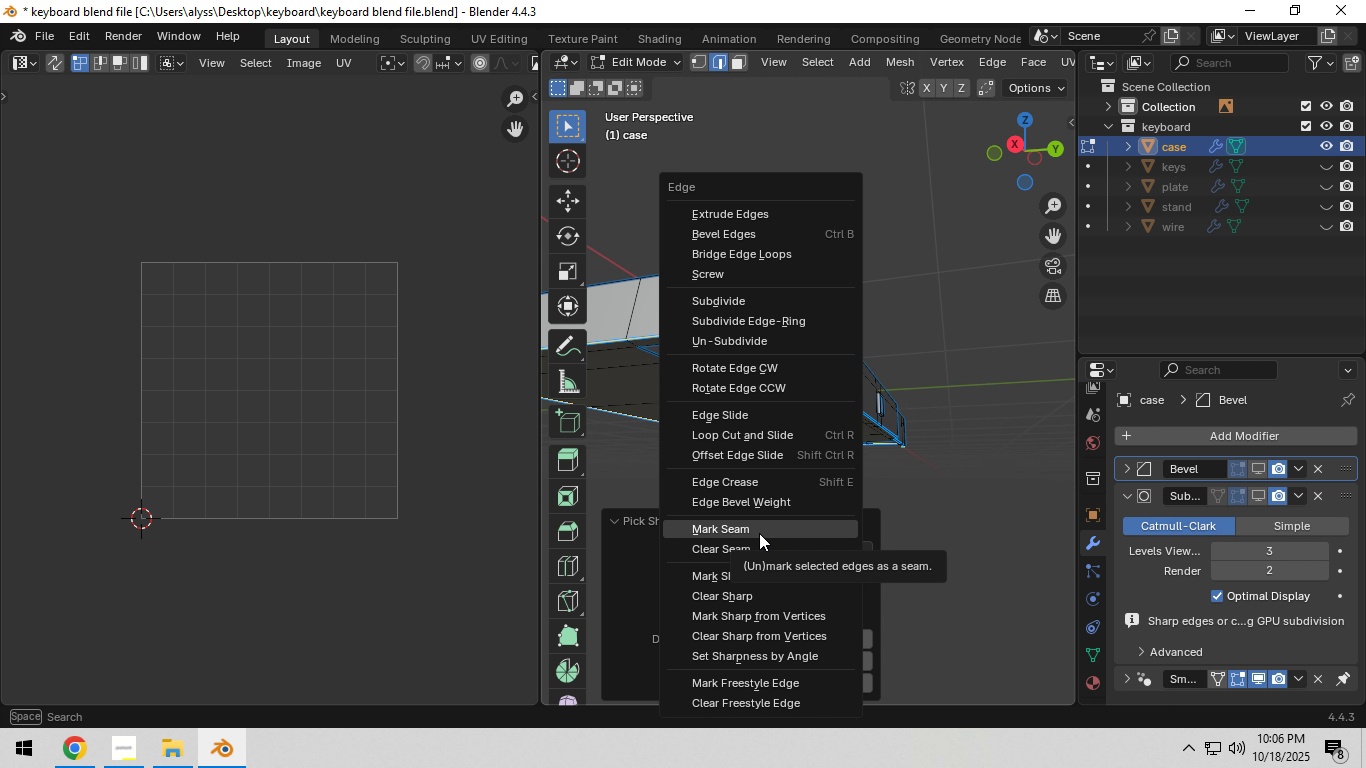 
left_click([759, 533])
 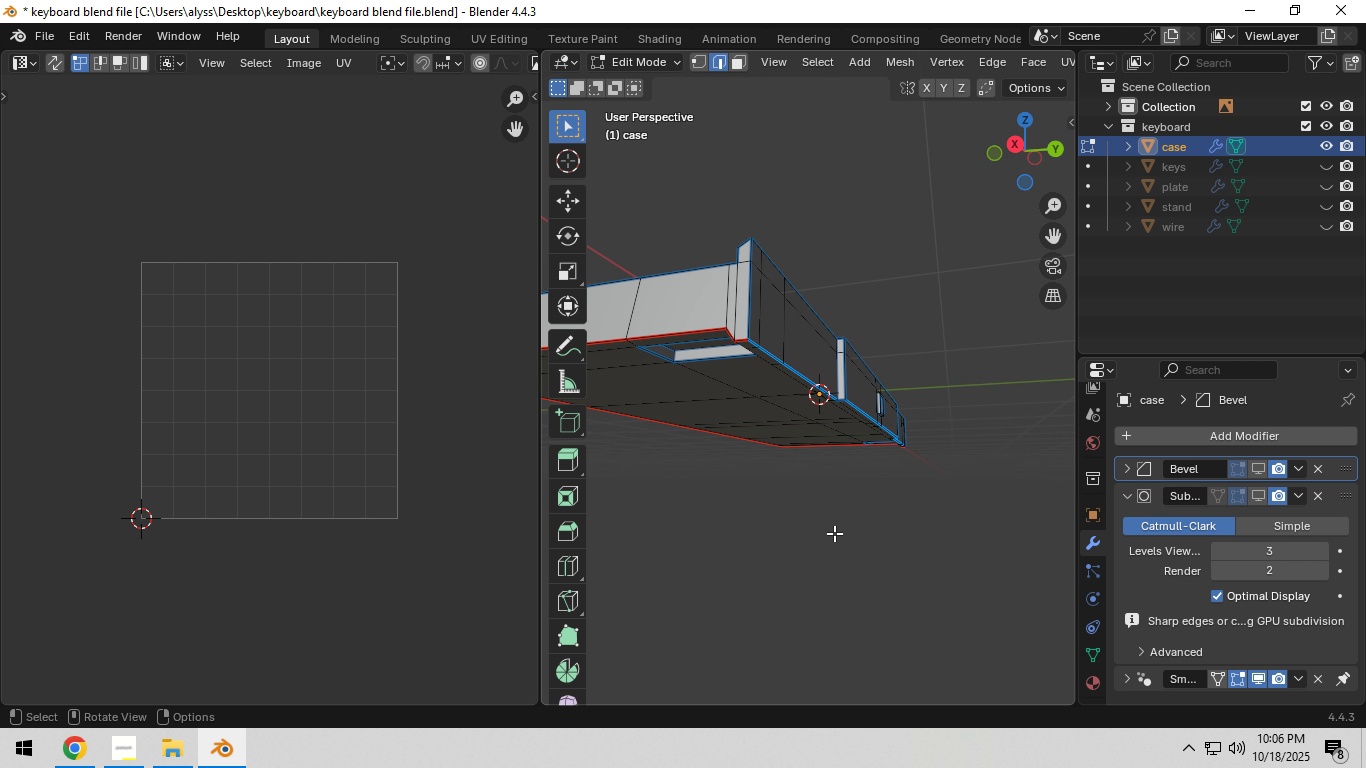 
left_click([834, 533])
 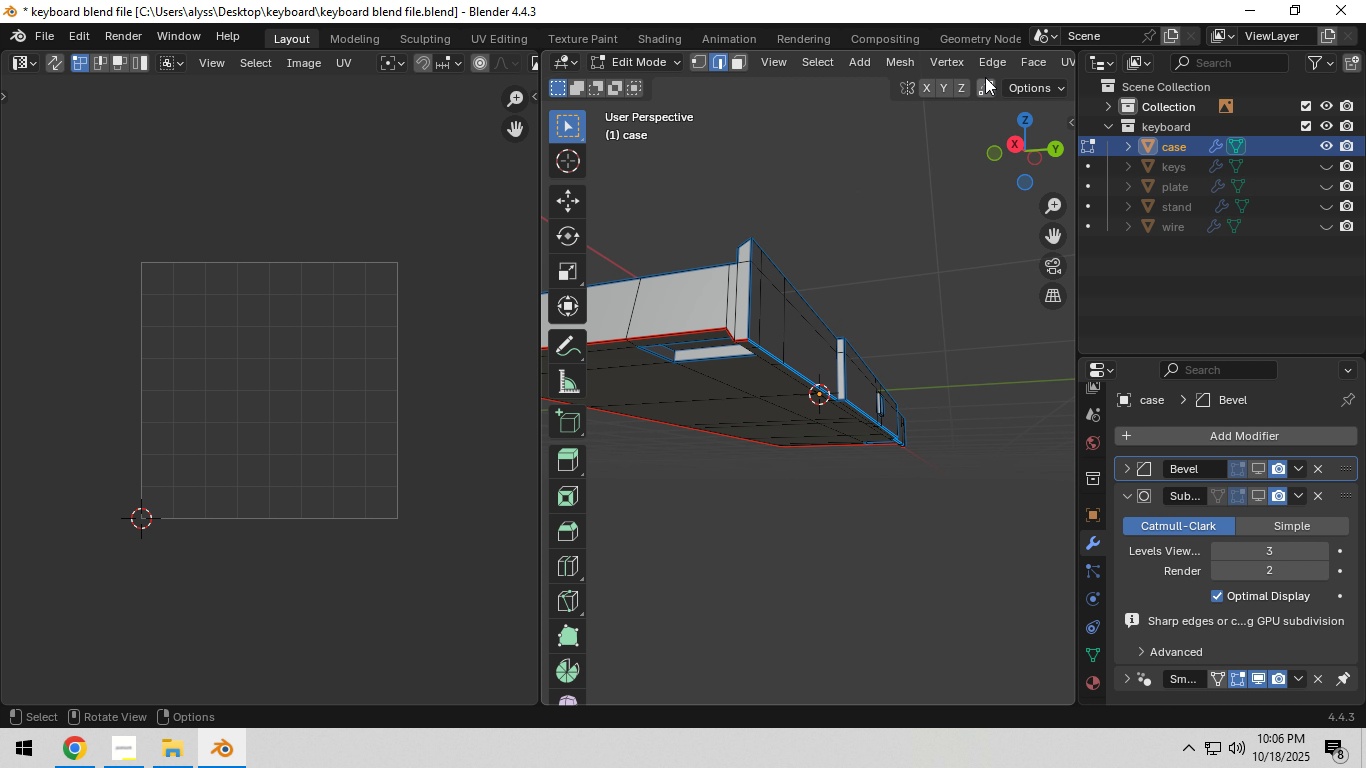 
scroll: coordinate [999, 61], scroll_direction: down, amount: 13.0
 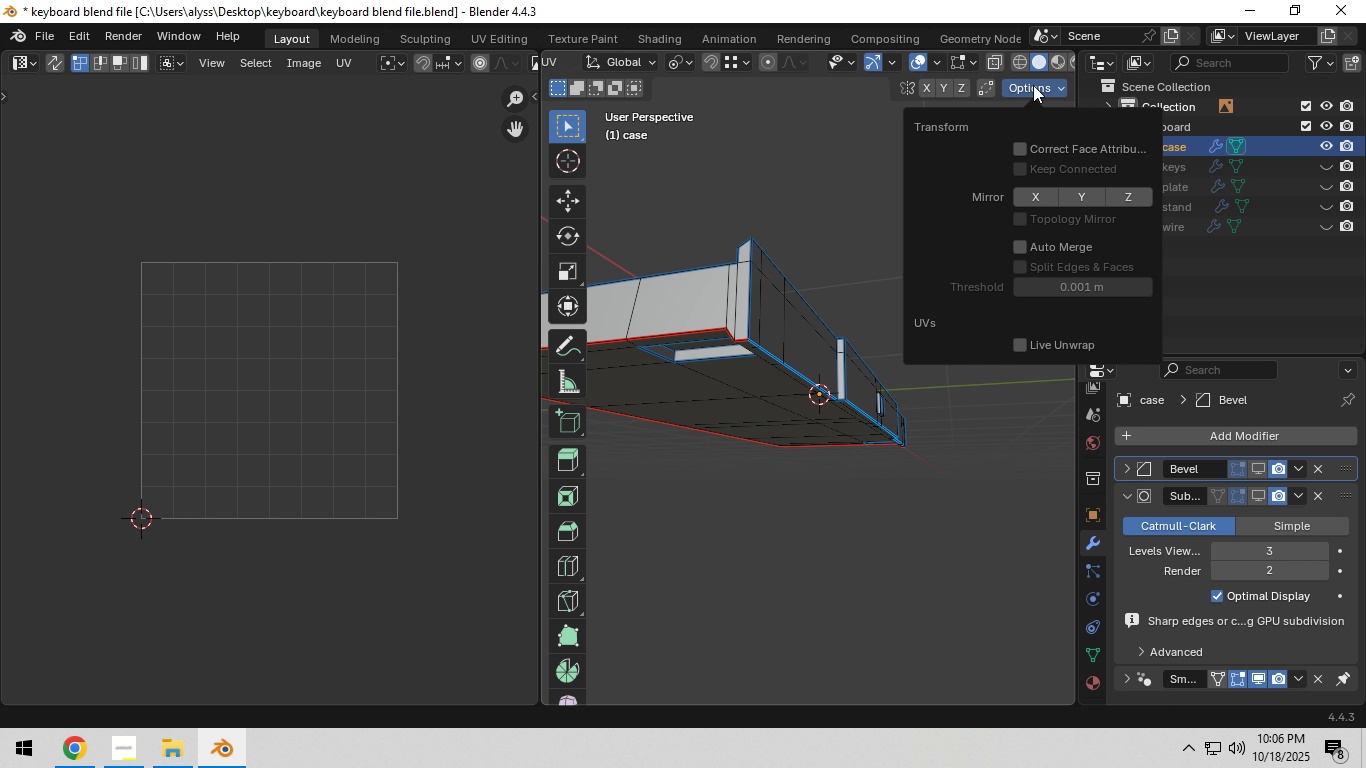 
left_click([1033, 85])
 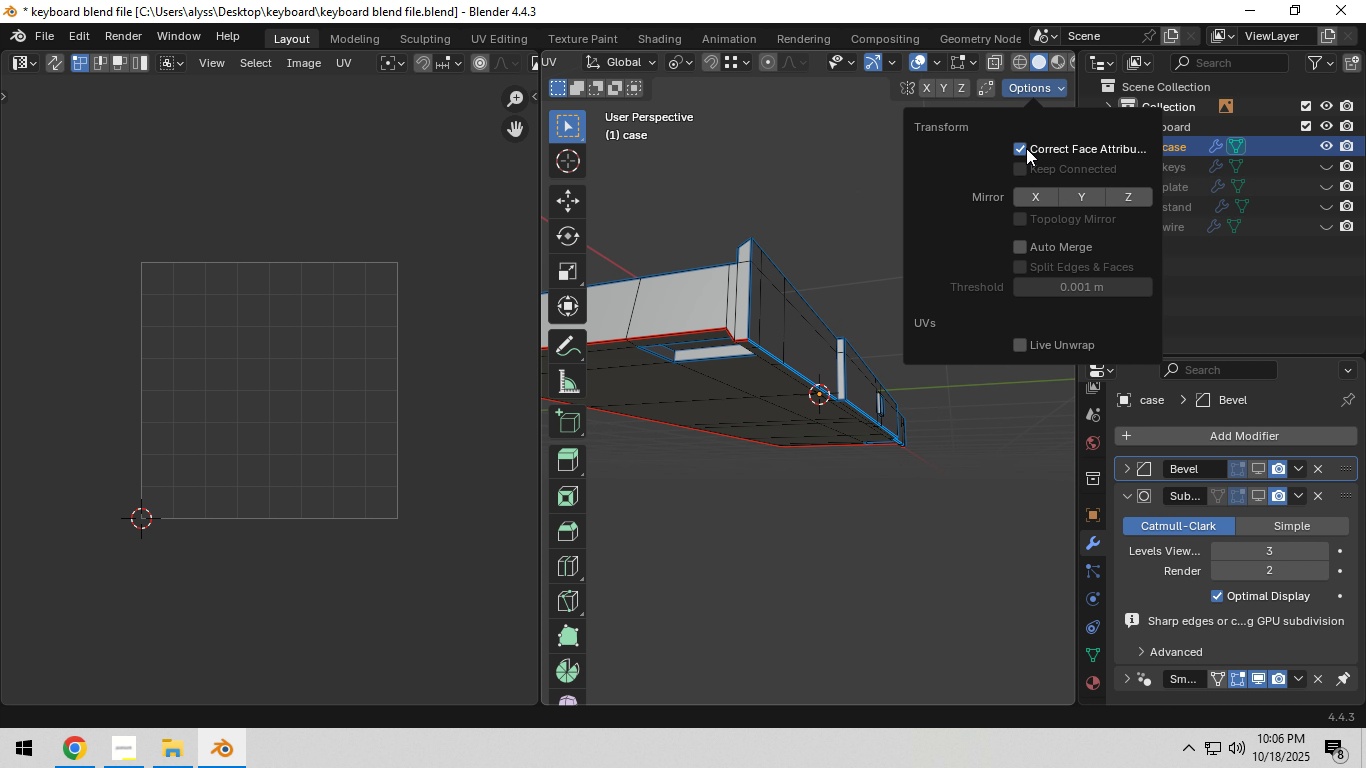 
left_click([1026, 148])
 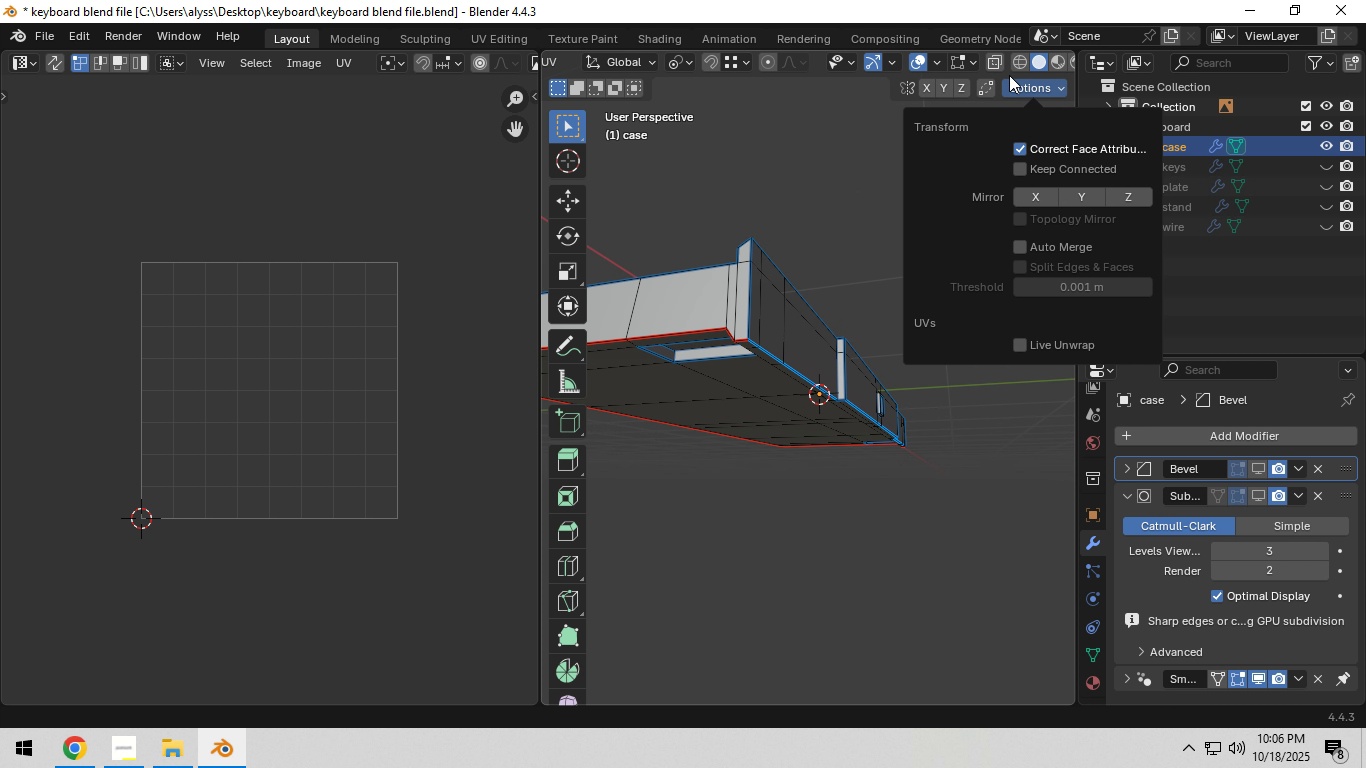 
mouse_move([1000, 89])
 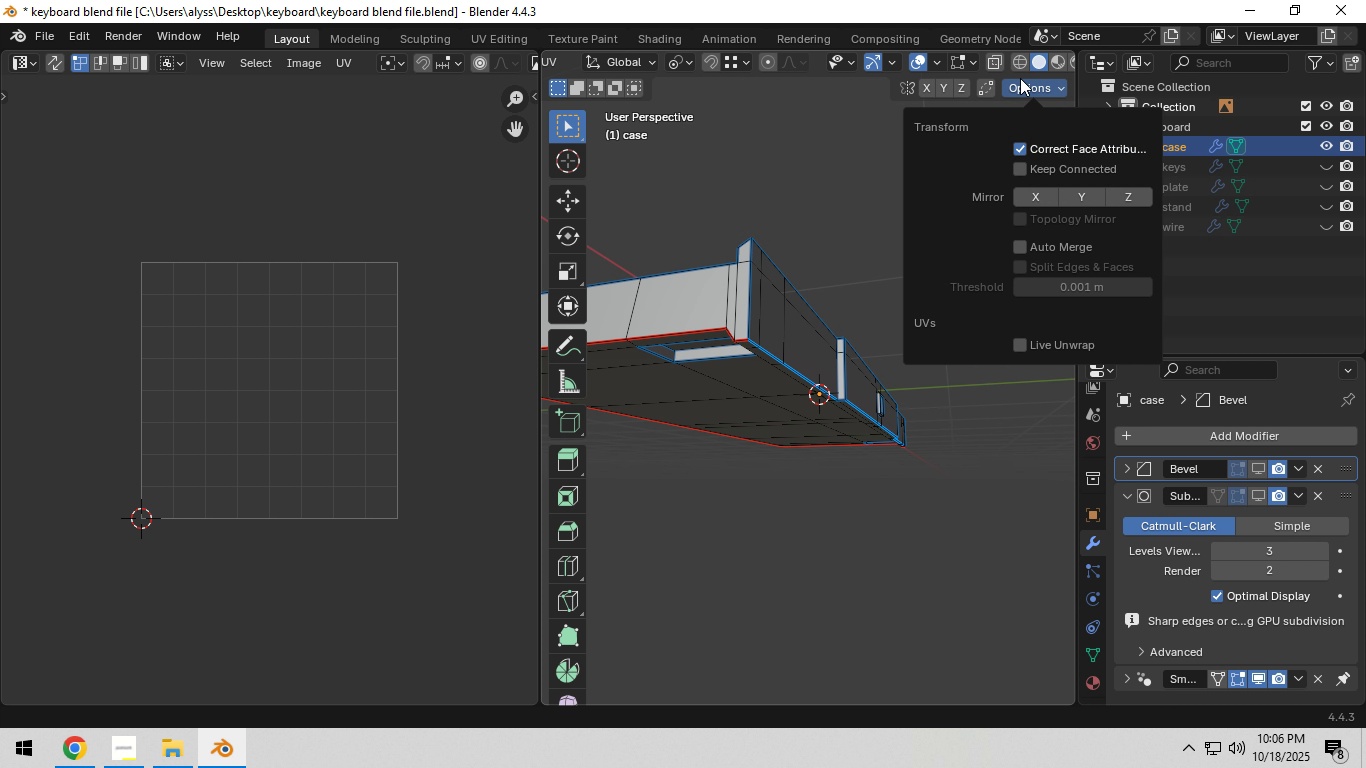 
left_click([1020, 78])
 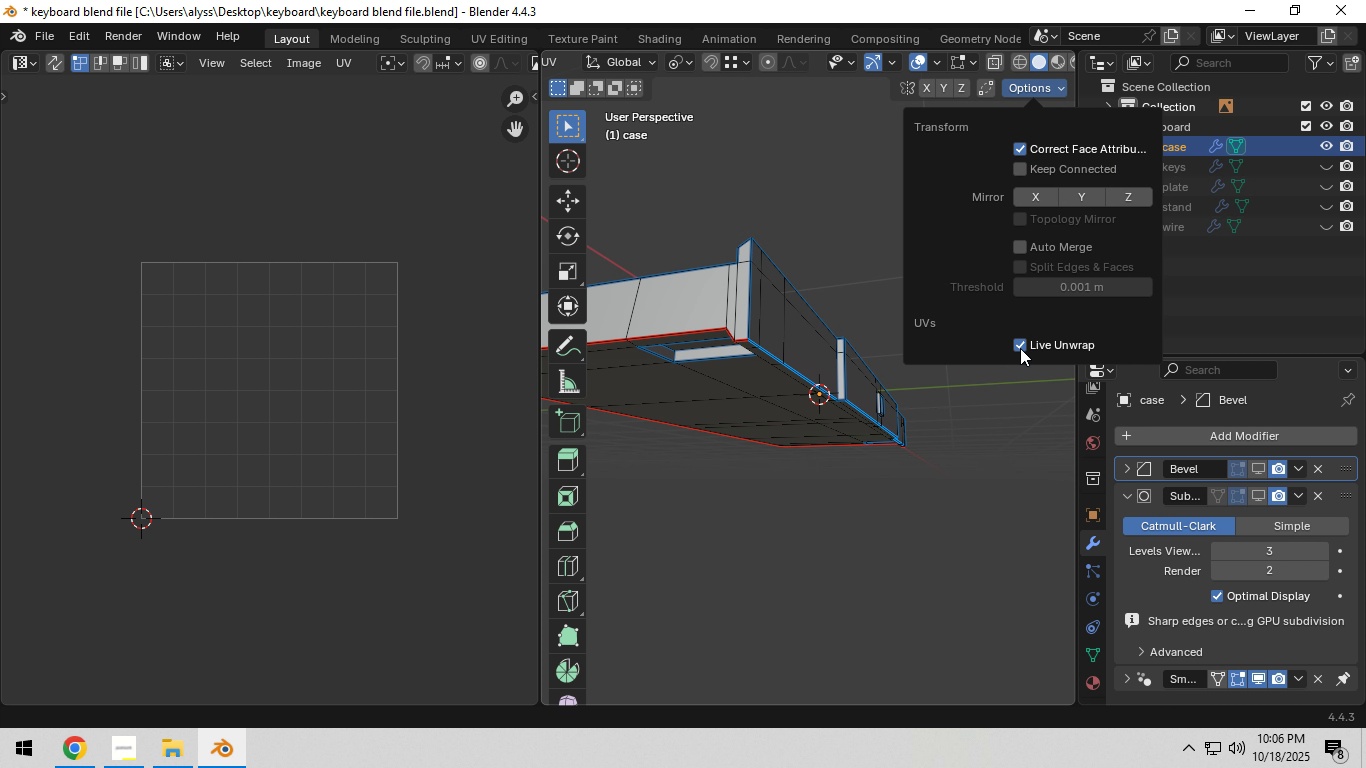 
left_click([1020, 348])
 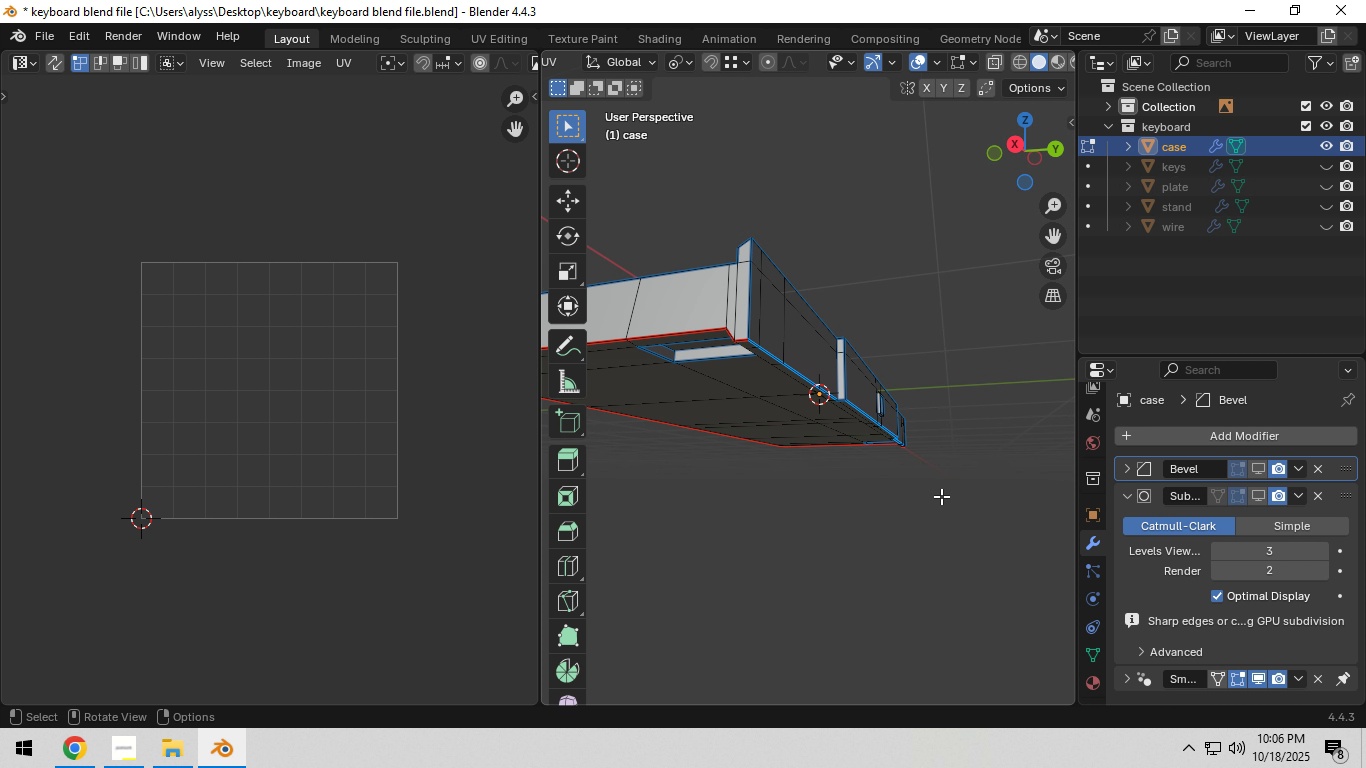 
left_click([941, 497])
 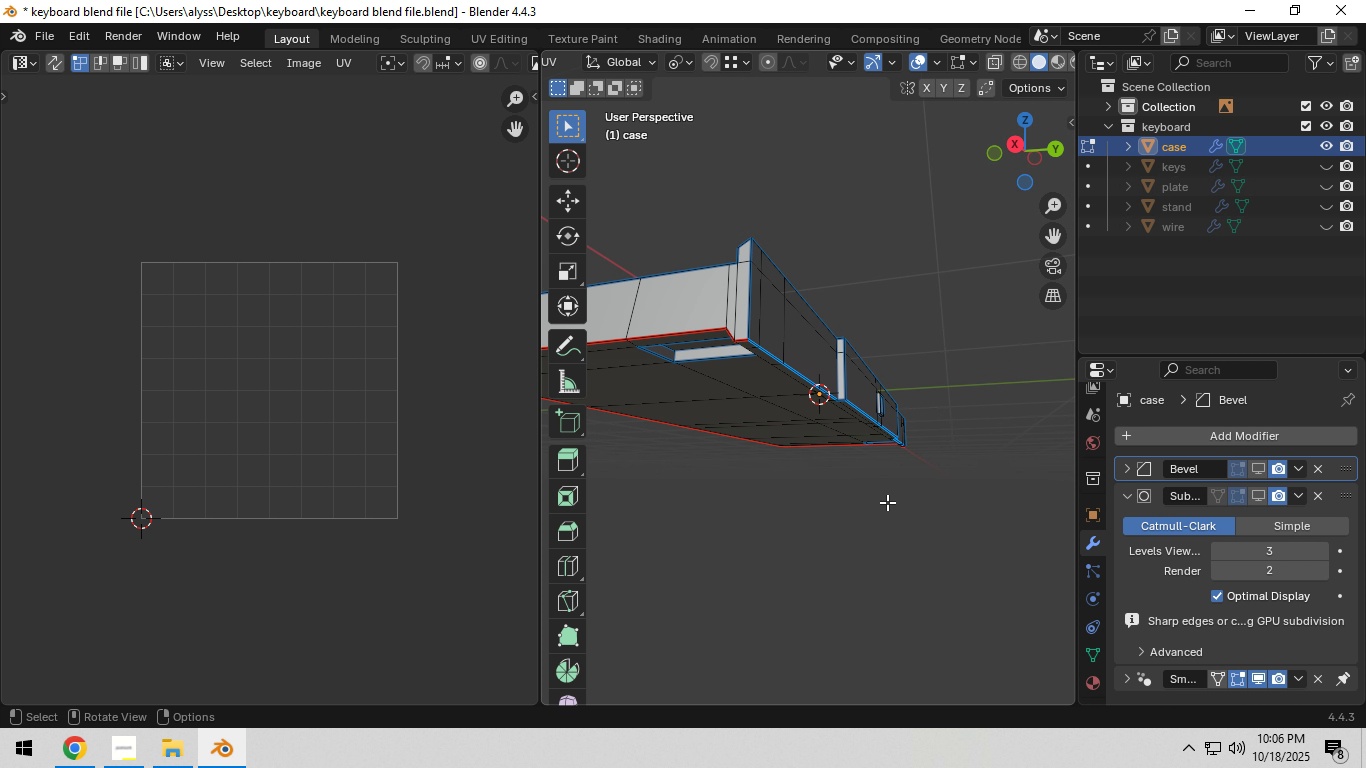 
key(A)
 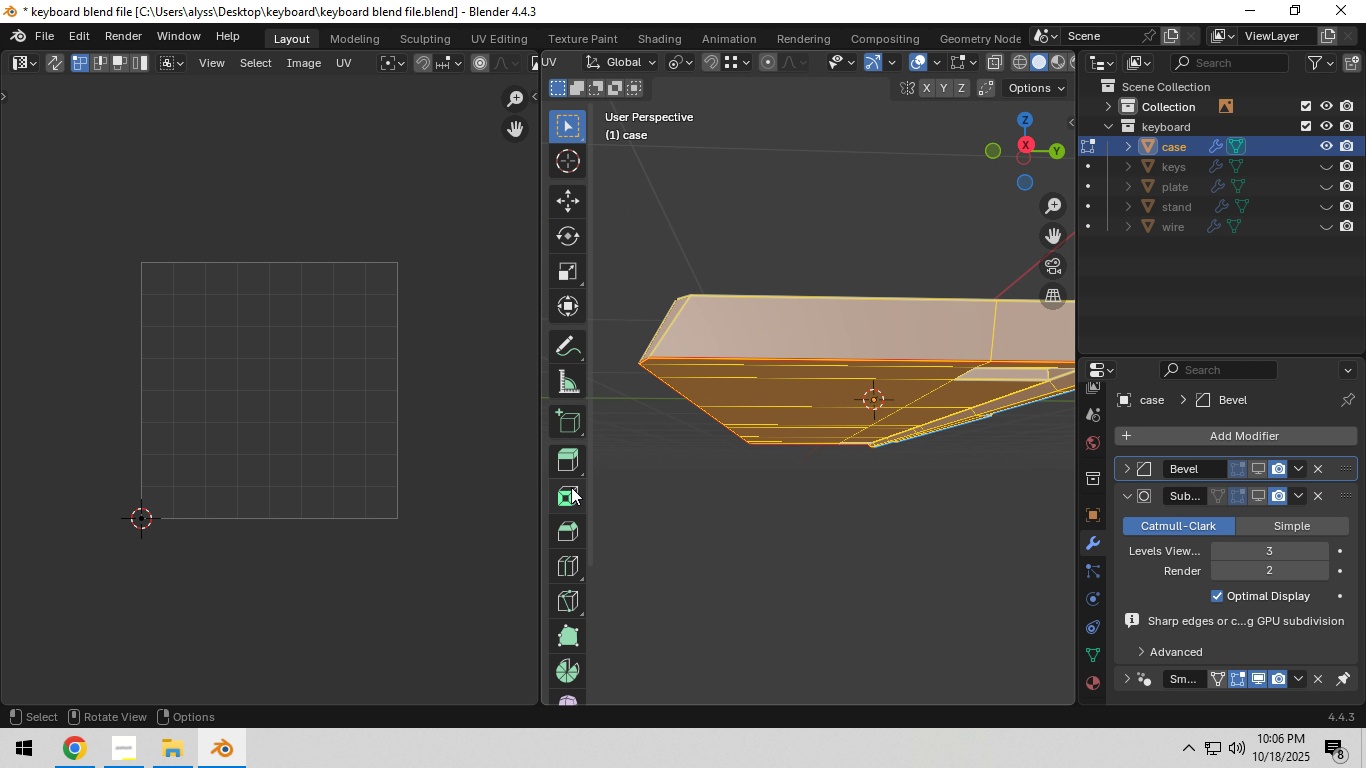 
left_click_drag(start_coordinate=[540, 484], to_coordinate=[500, 492])
 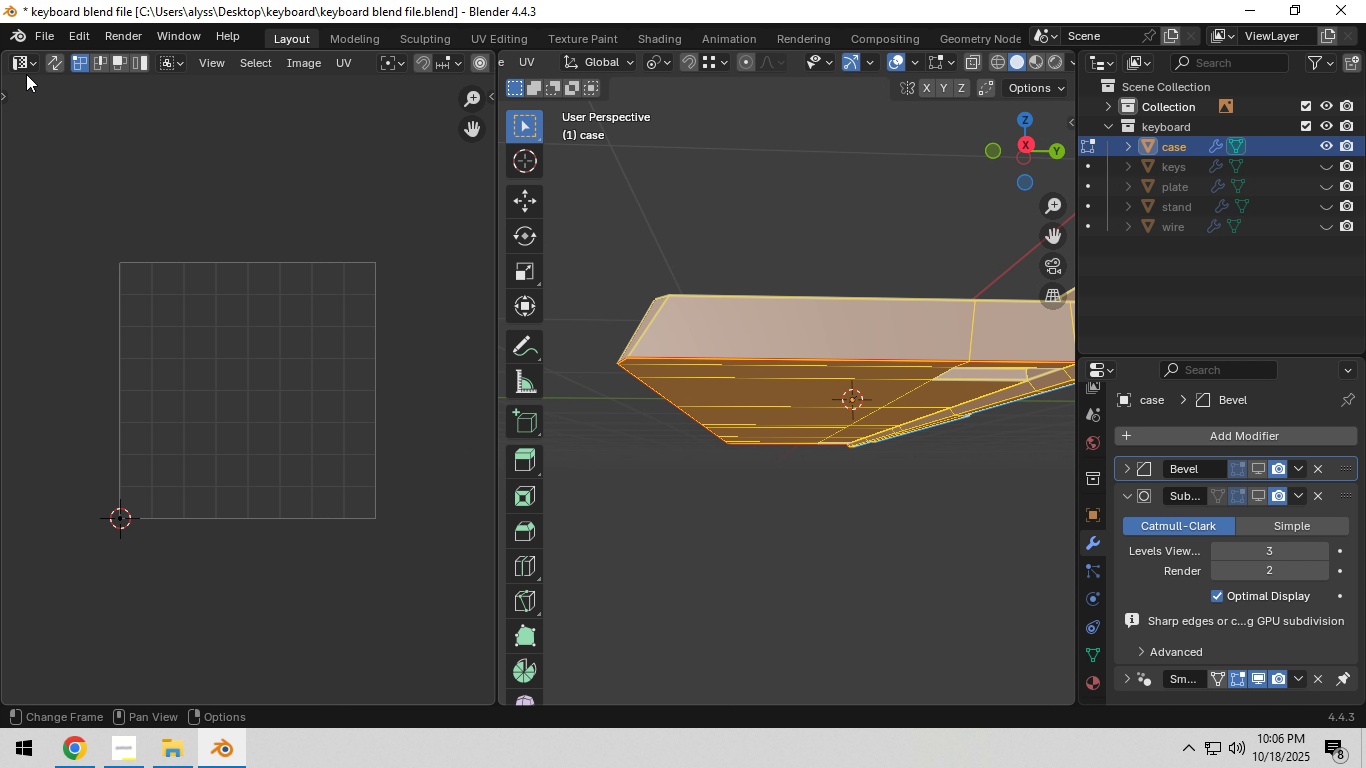 
left_click([24, 56])
 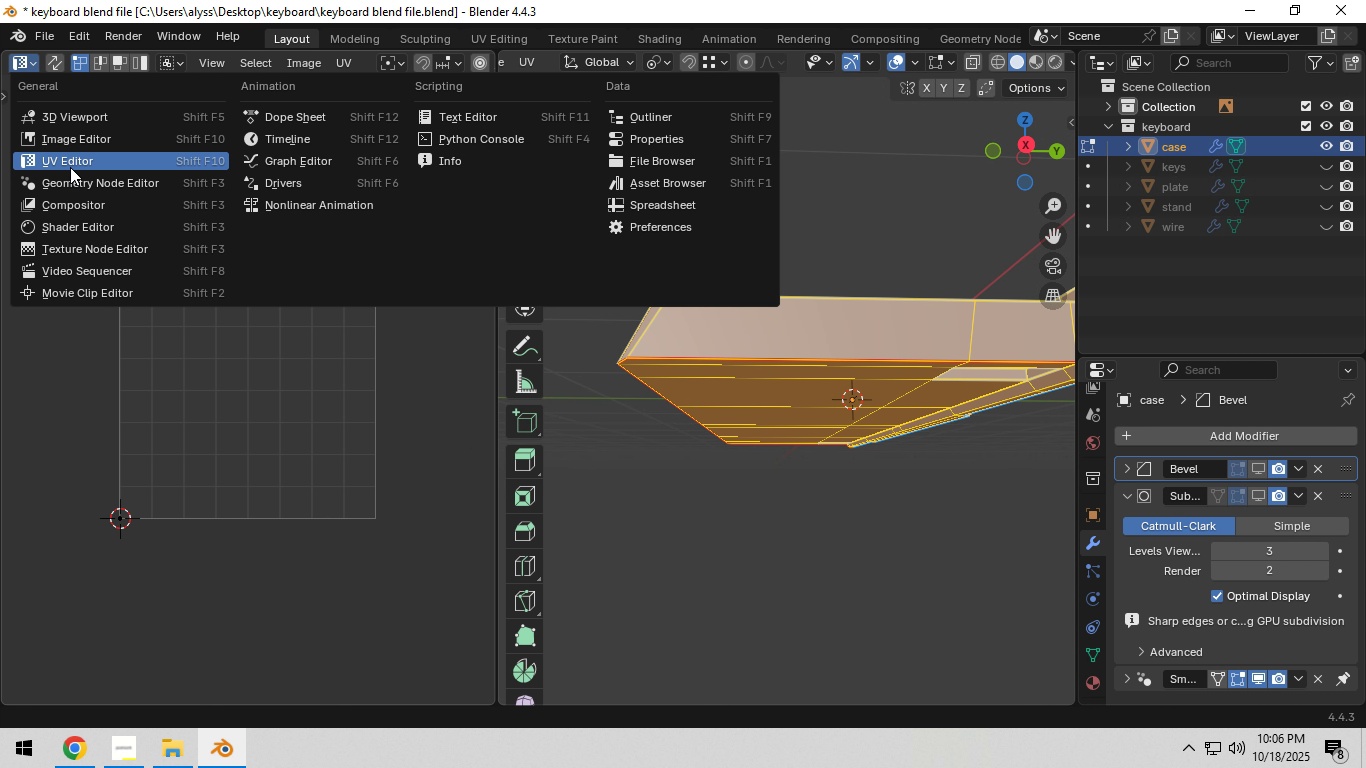 
left_click([70, 167])
 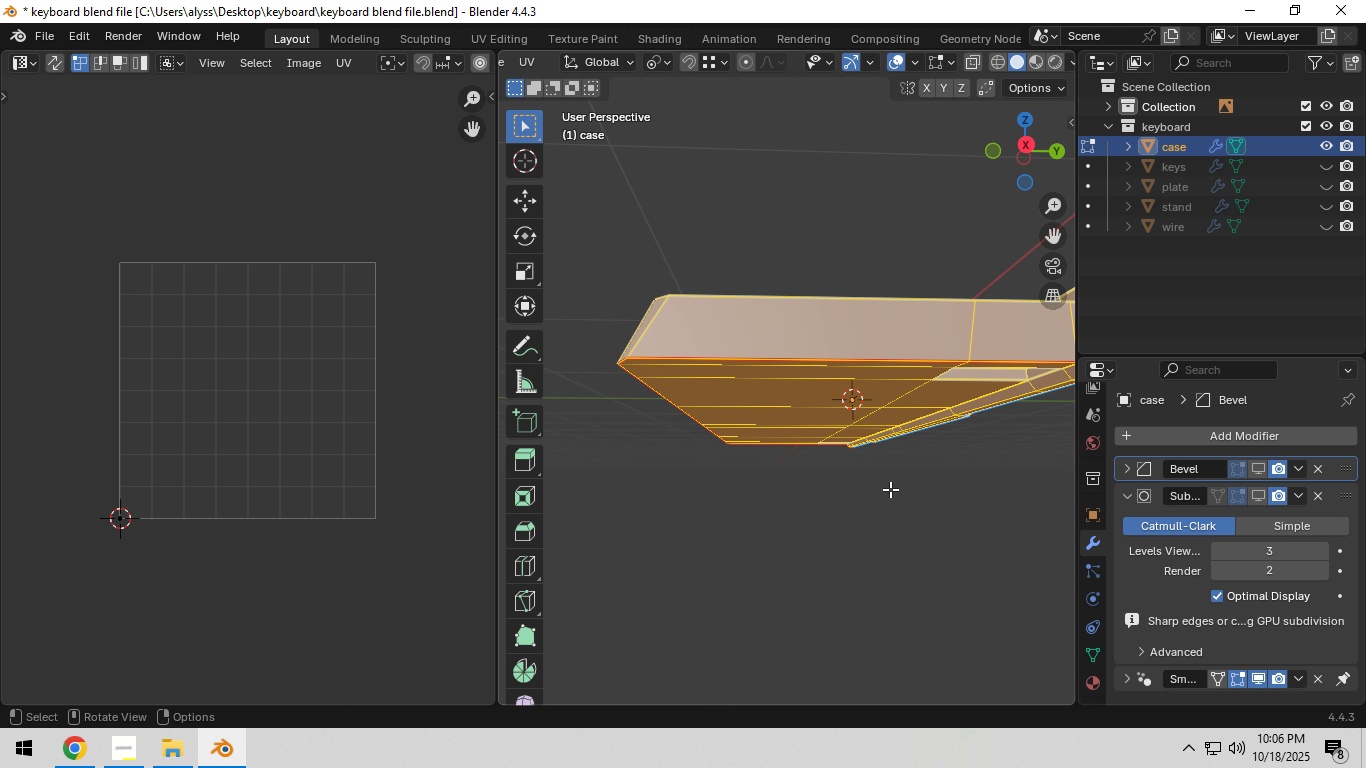 
scroll: coordinate [202, 462], scroll_direction: down, amount: 7.0
 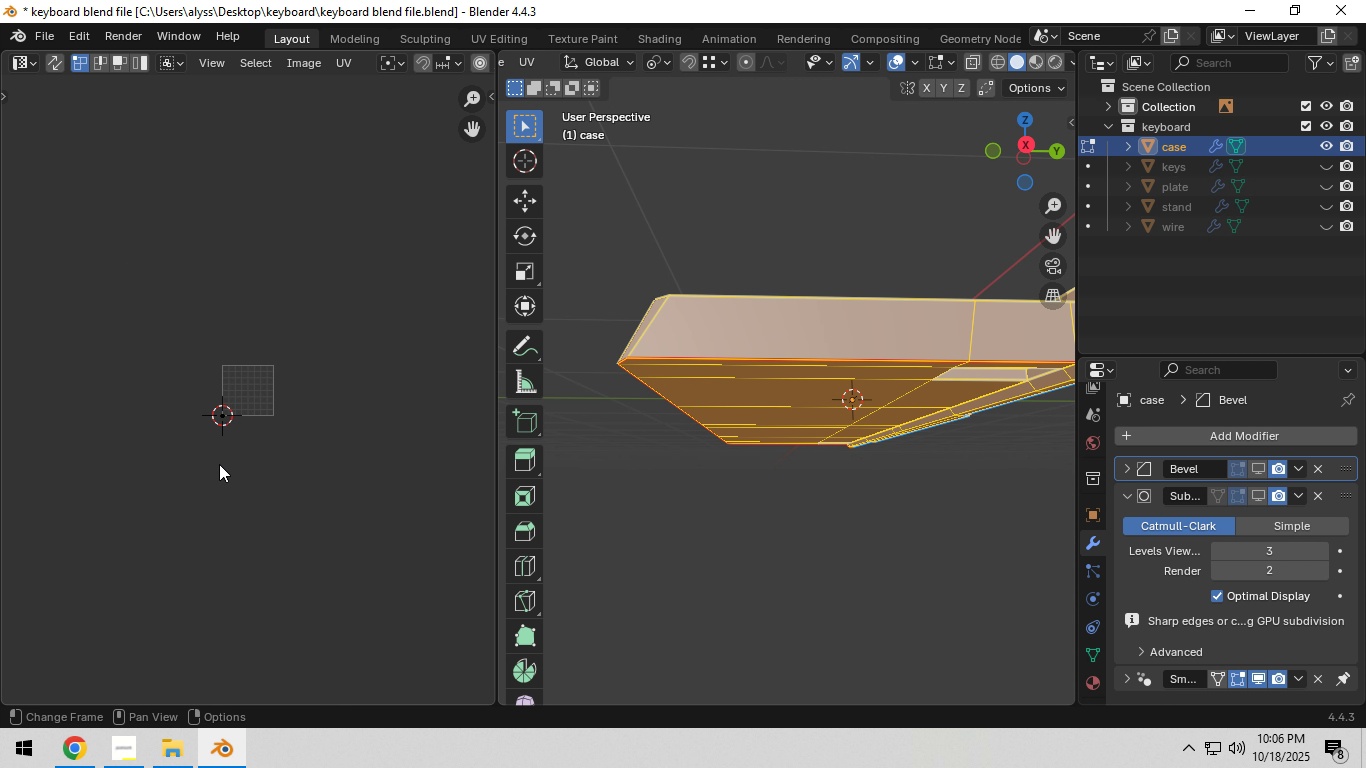 
scroll: coordinate [238, 466], scroll_direction: up, amount: 9.0
 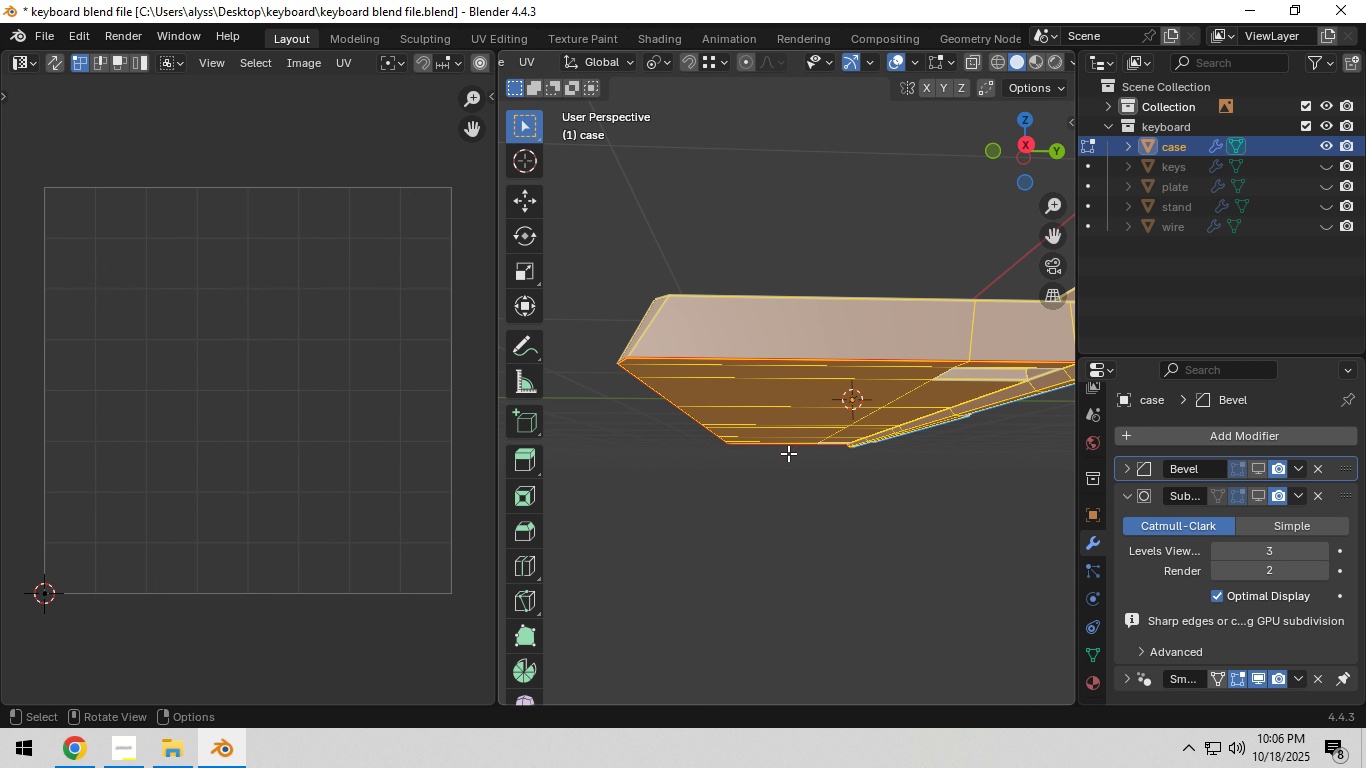 
type(au)
 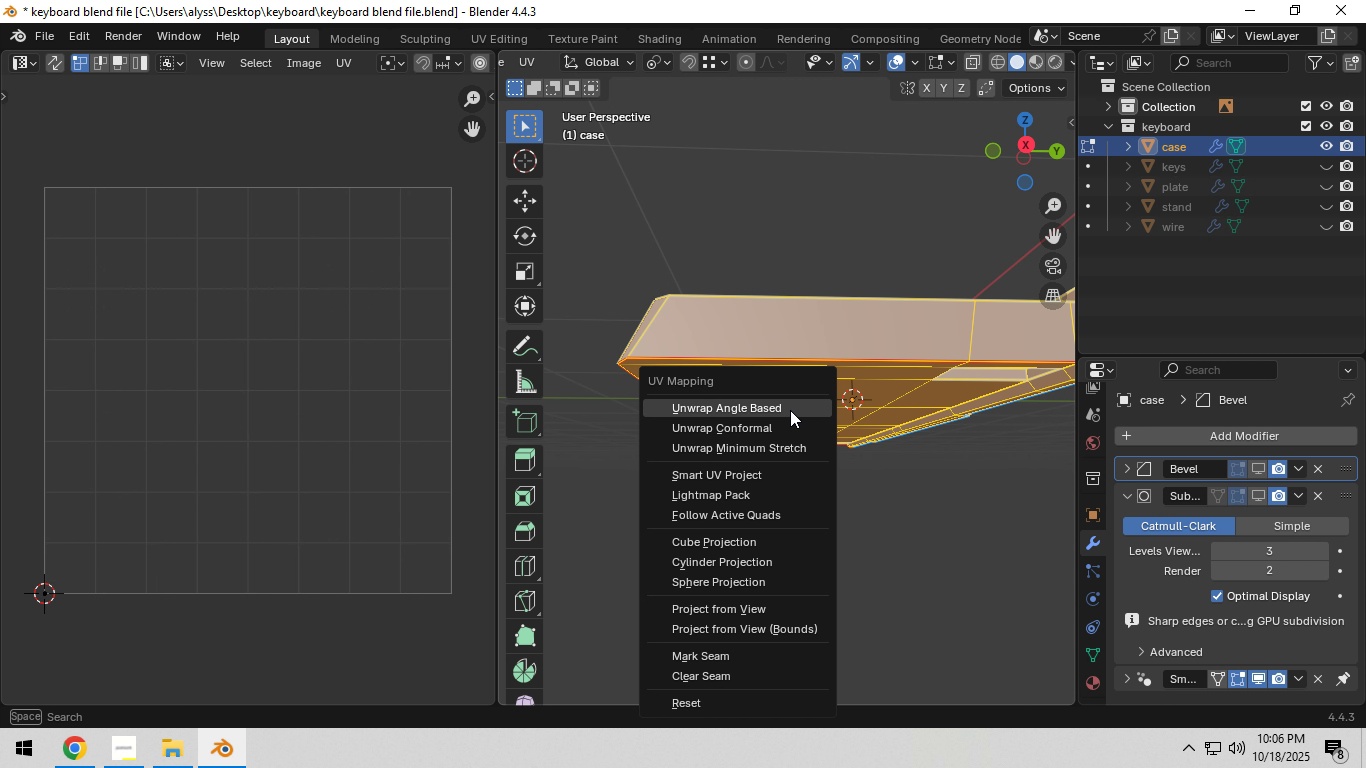 
left_click([790, 410])
 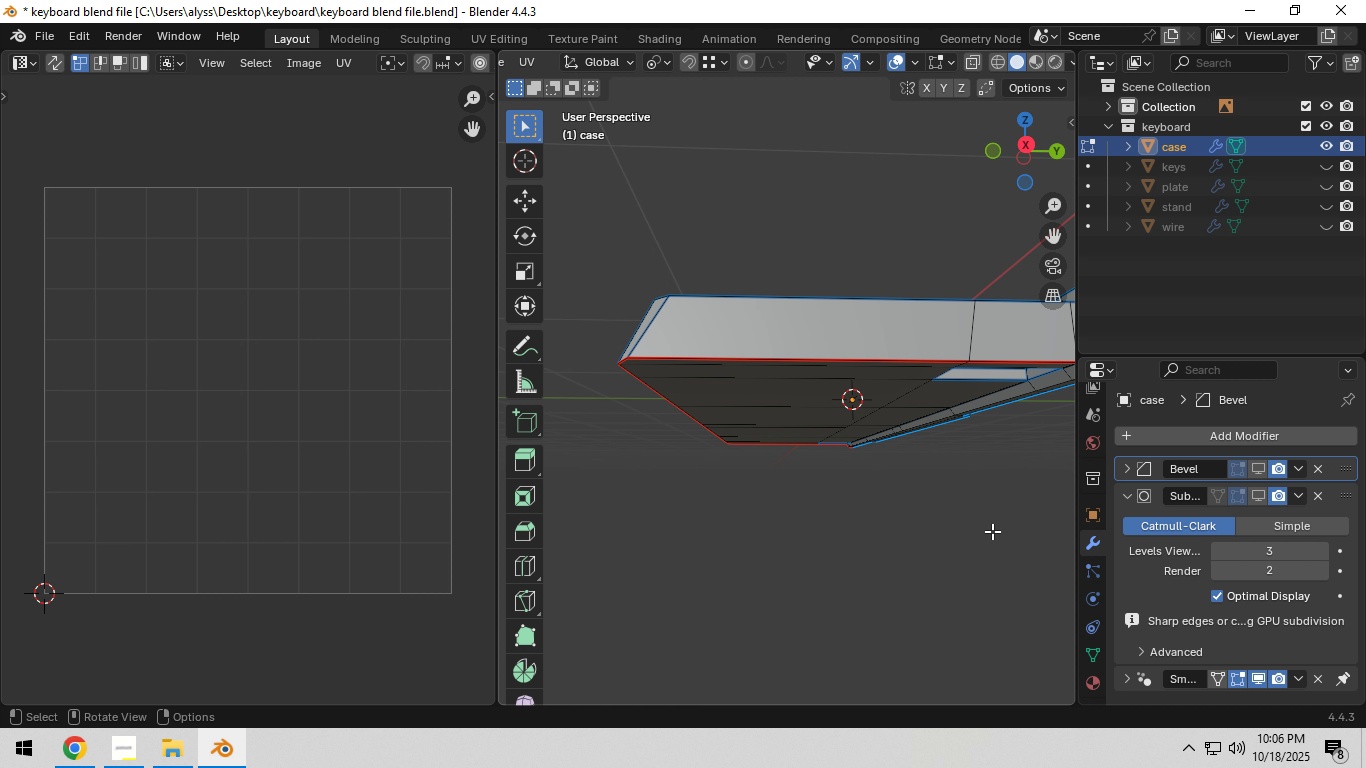 
left_click([992, 531])
 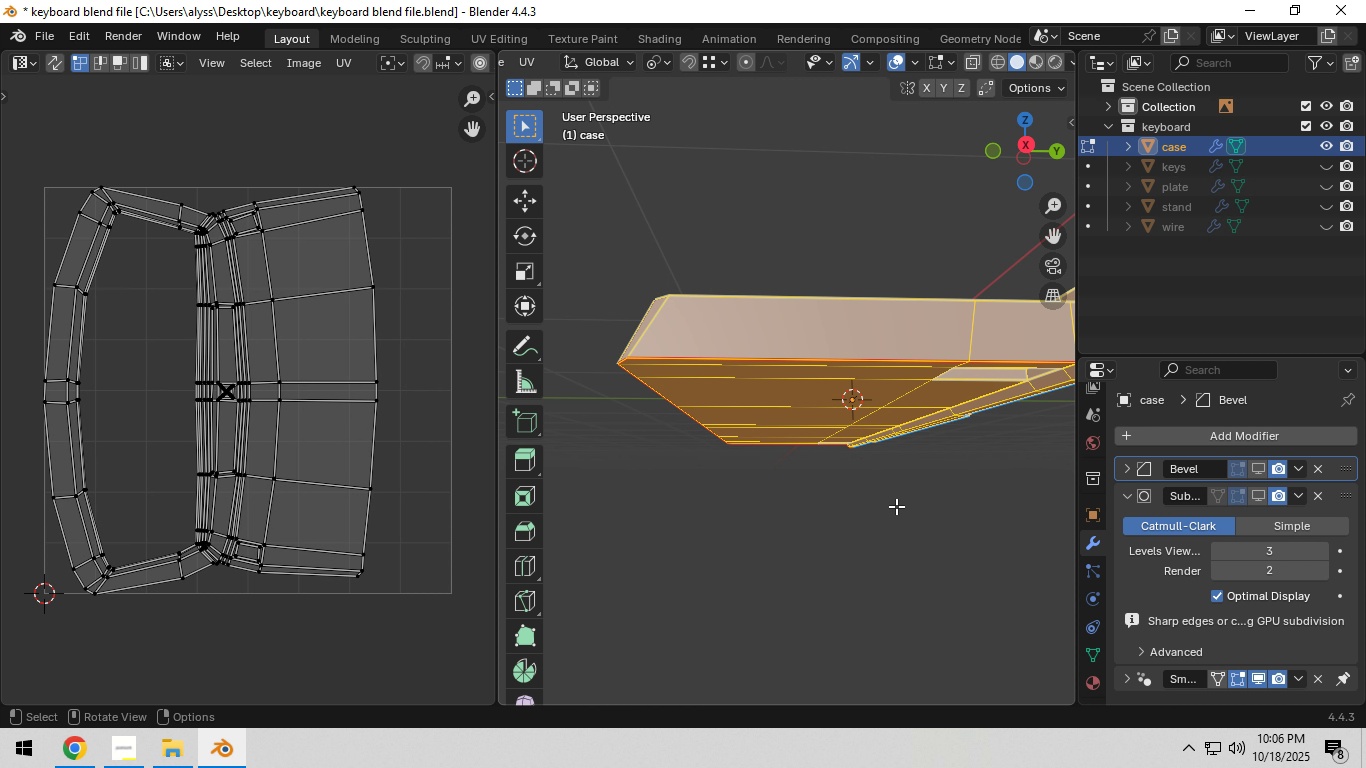 
key(A)
 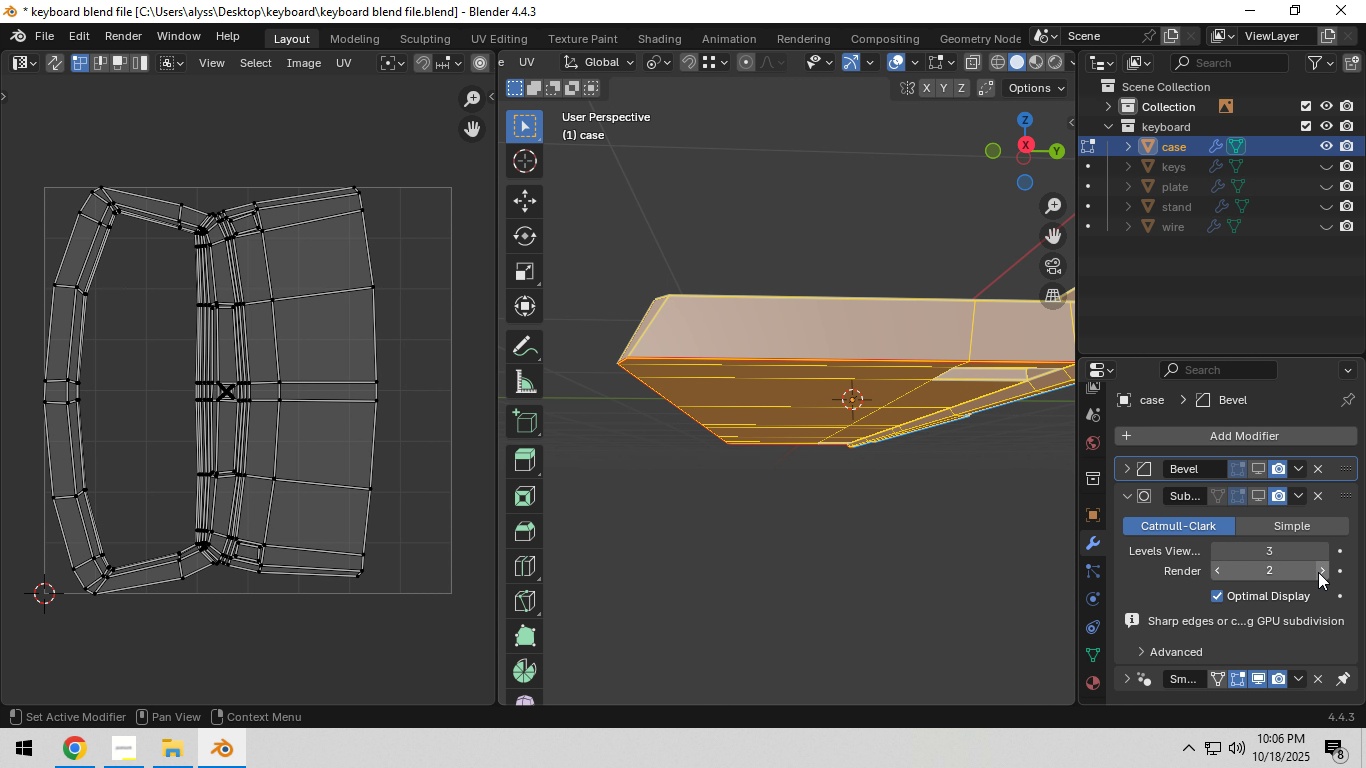 
left_click([1320, 572])
 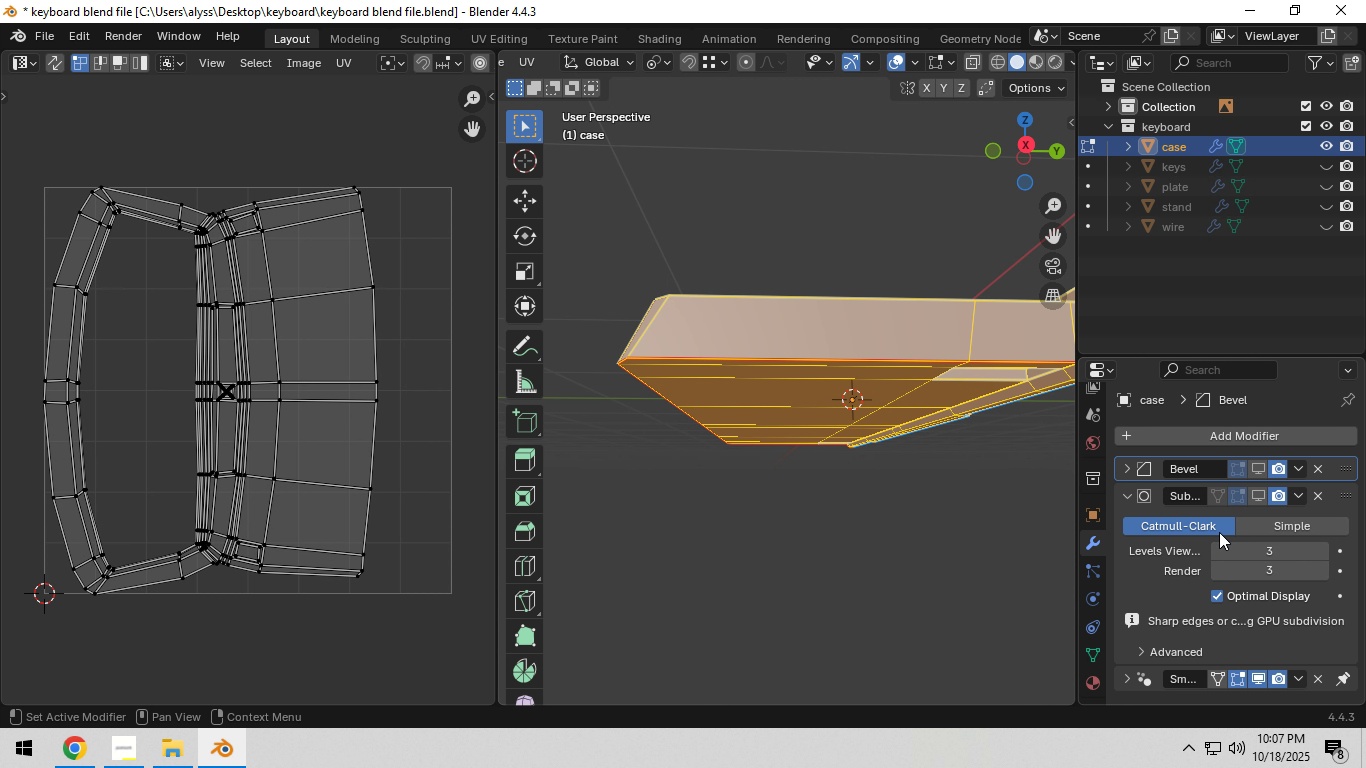 
wait(6.35)
 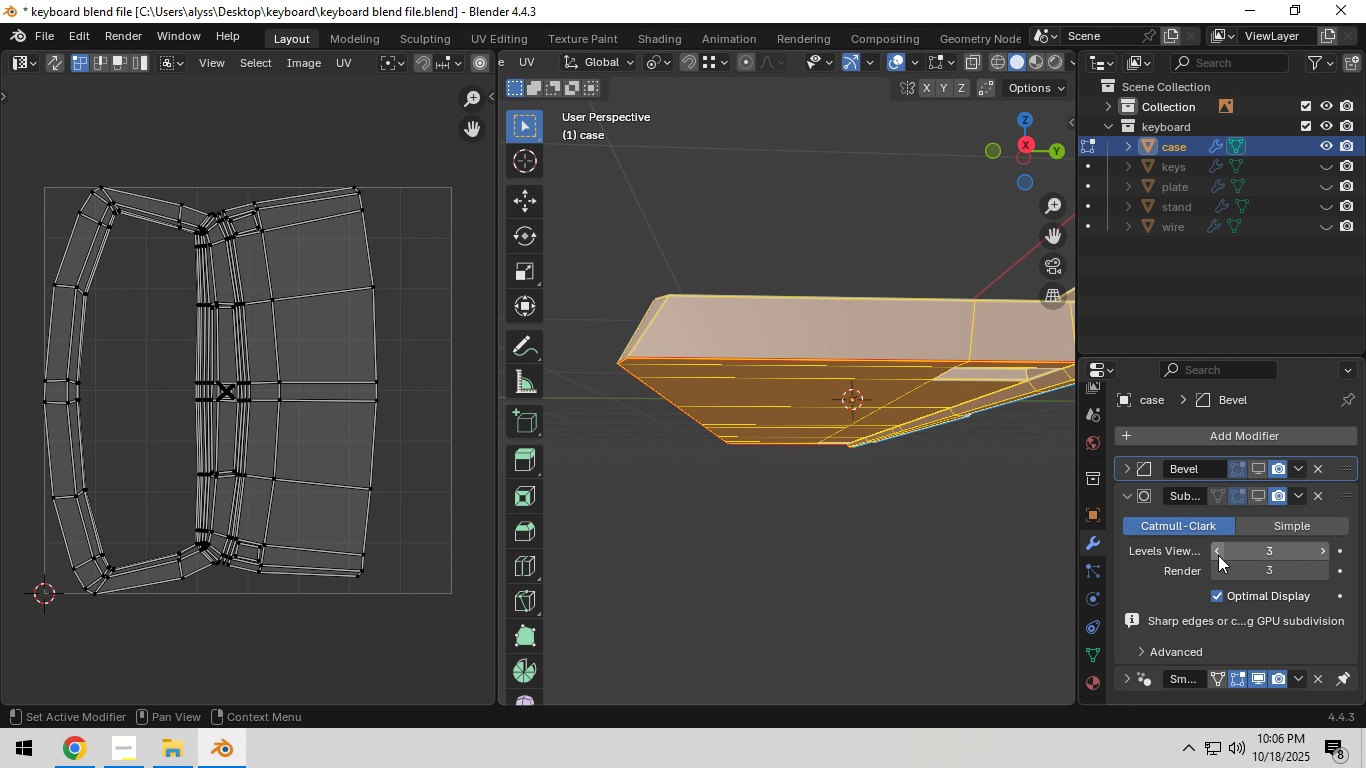 
scroll: coordinate [853, 555], scroll_direction: down, amount: 1.0
 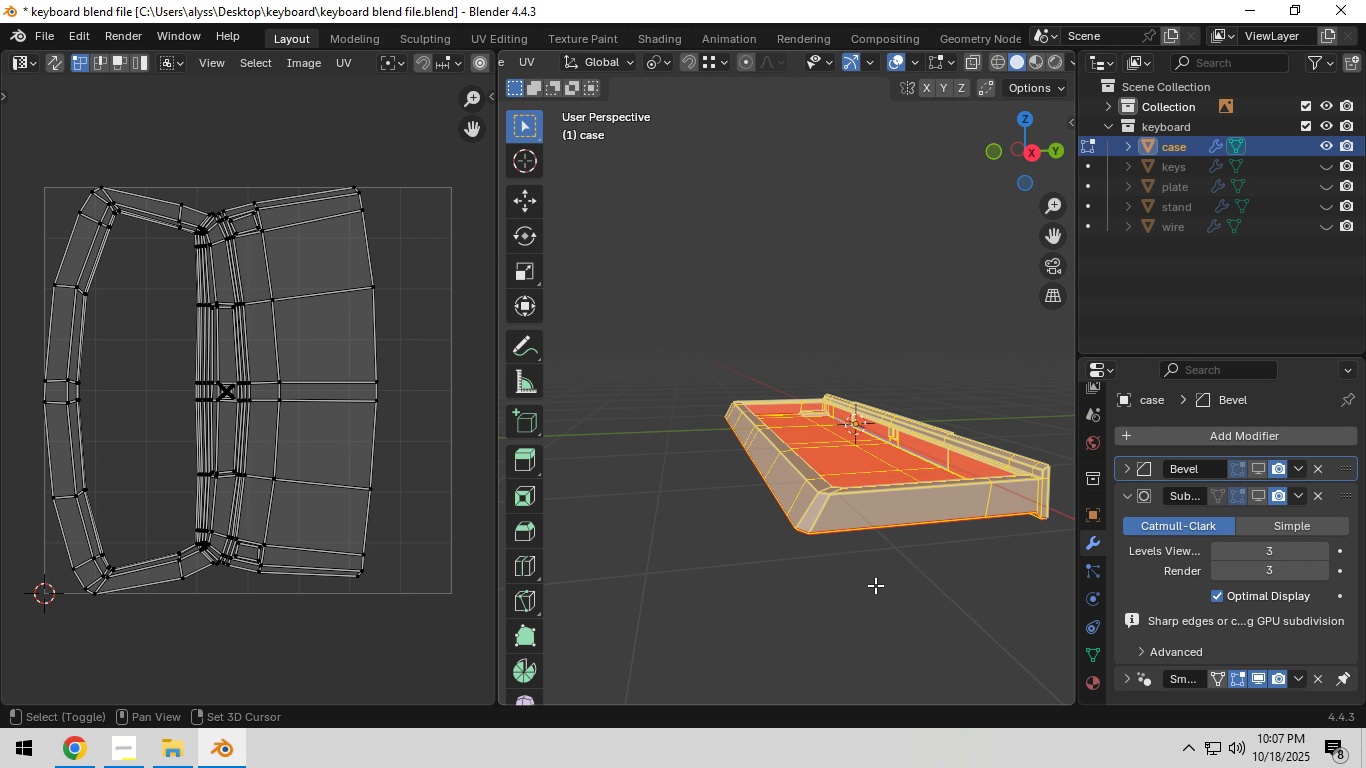 
hold_key(key=ShiftLeft, duration=0.5)
 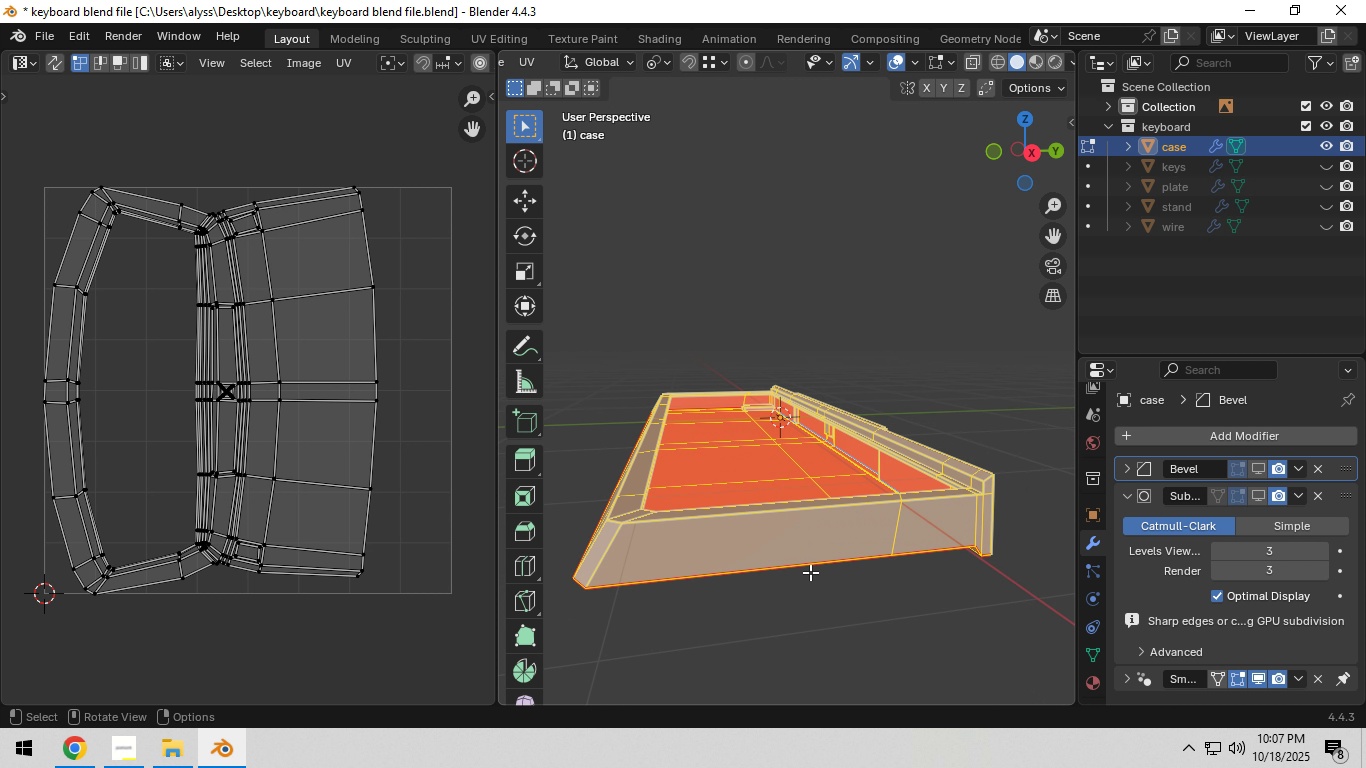 
scroll: coordinate [810, 572], scroll_direction: up, amount: 1.0
 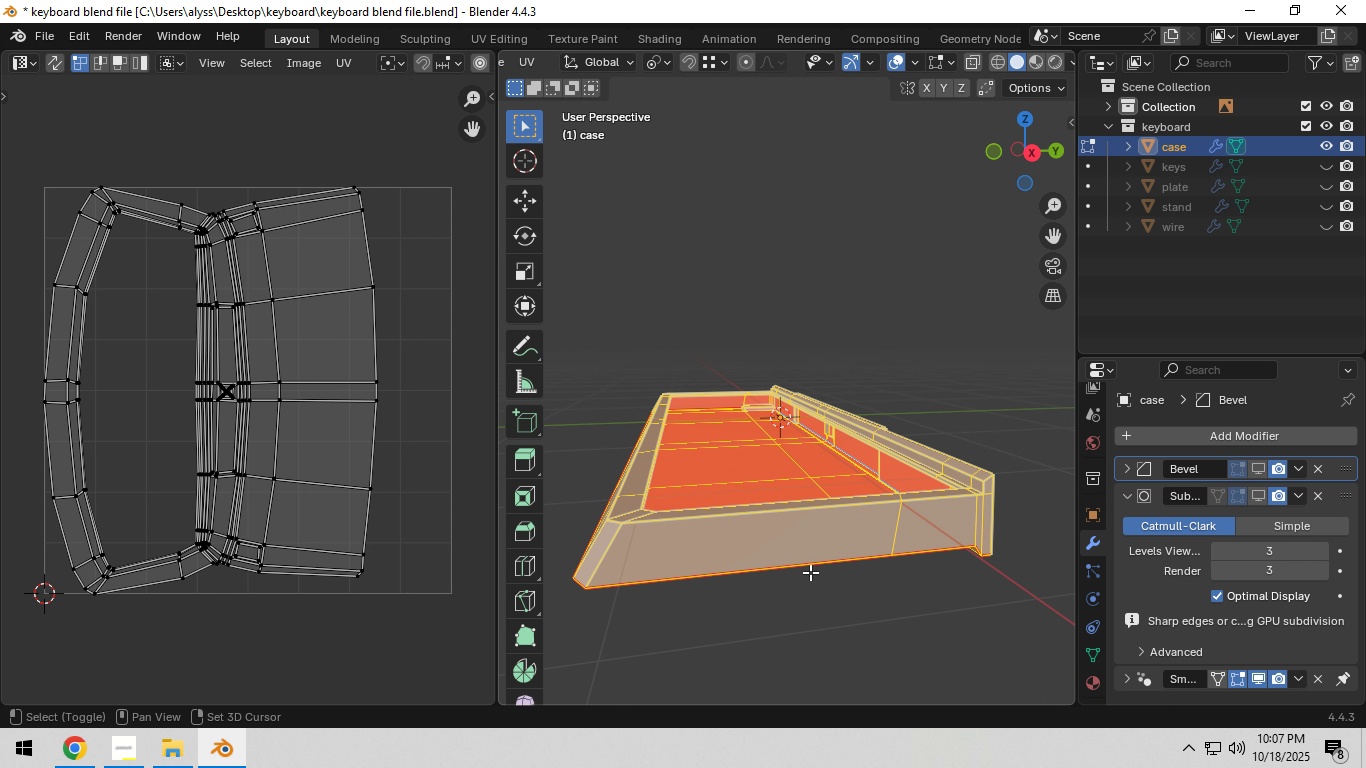 
hold_key(key=ShiftLeft, duration=0.39)
 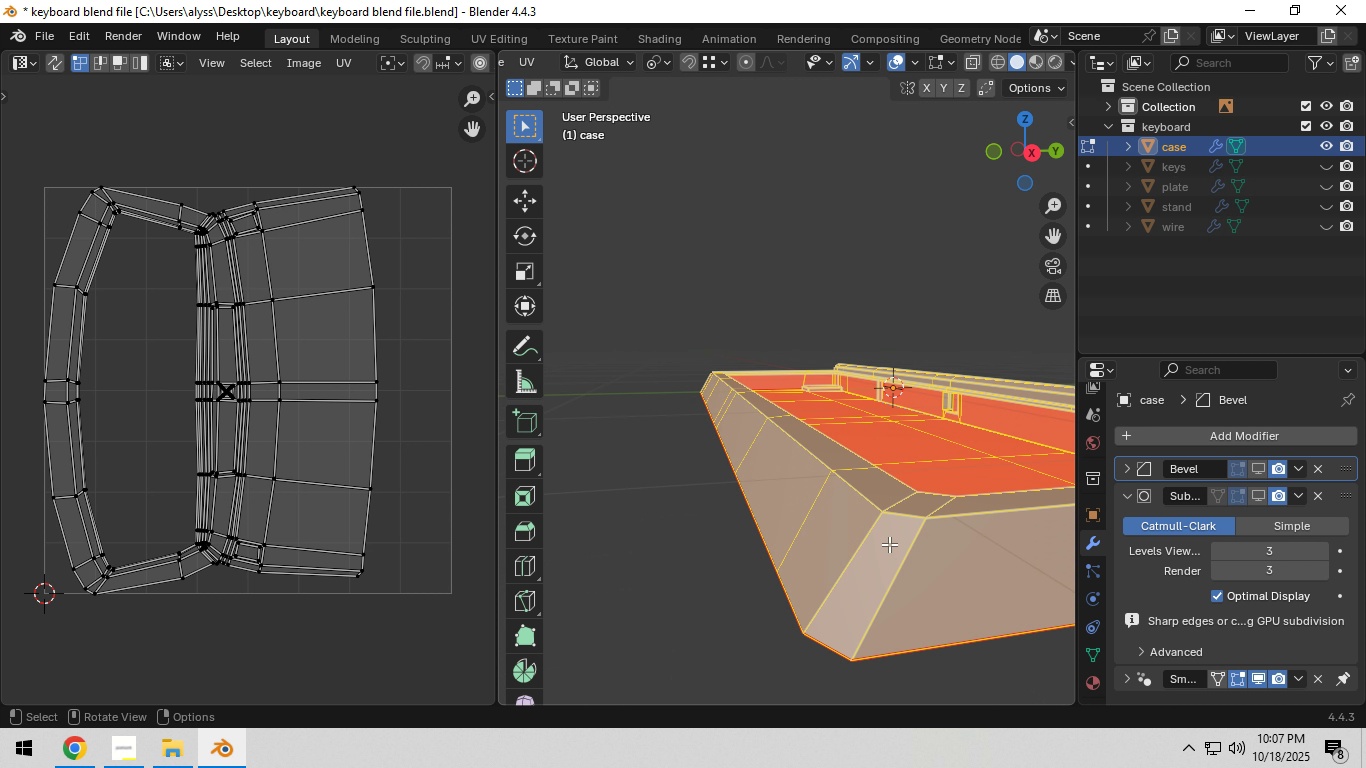 
scroll: coordinate [889, 544], scroll_direction: up, amount: 1.0
 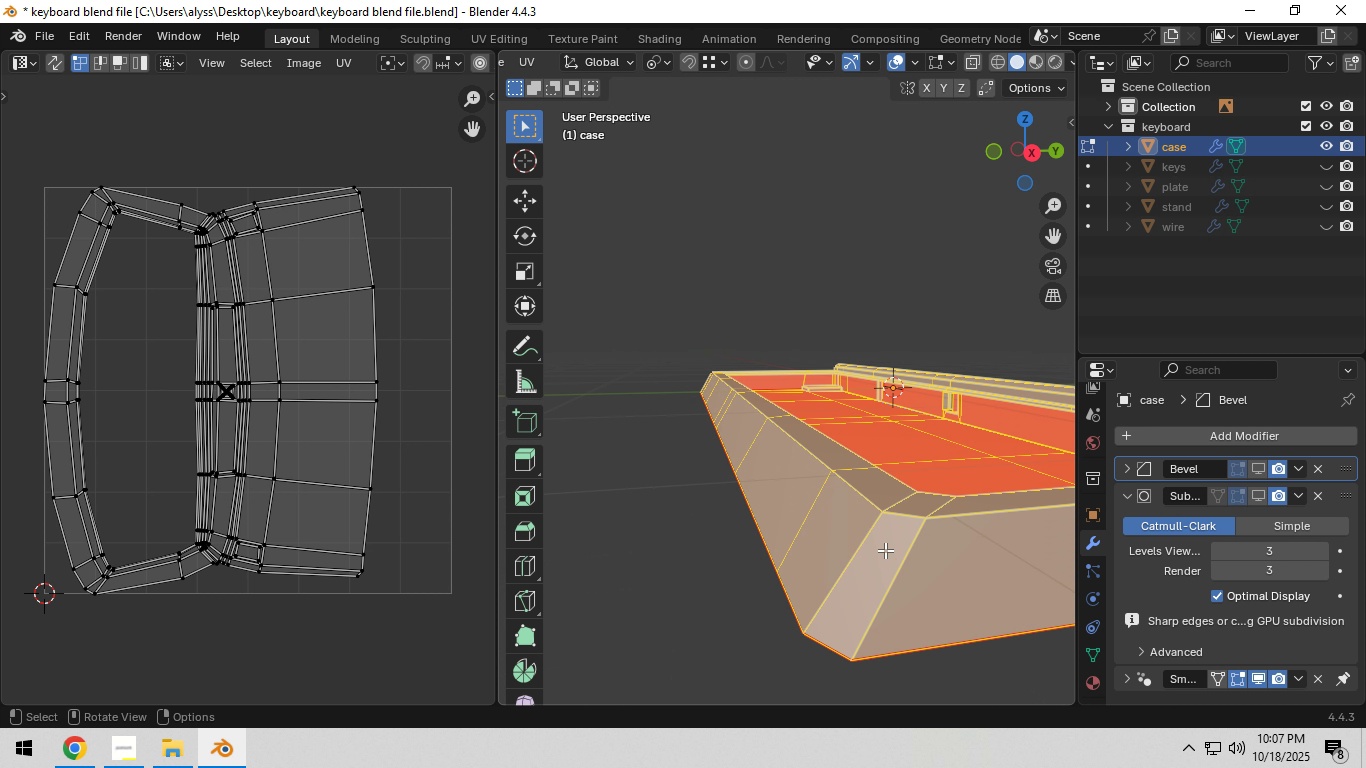 
hold_key(key=ShiftLeft, duration=0.41)
 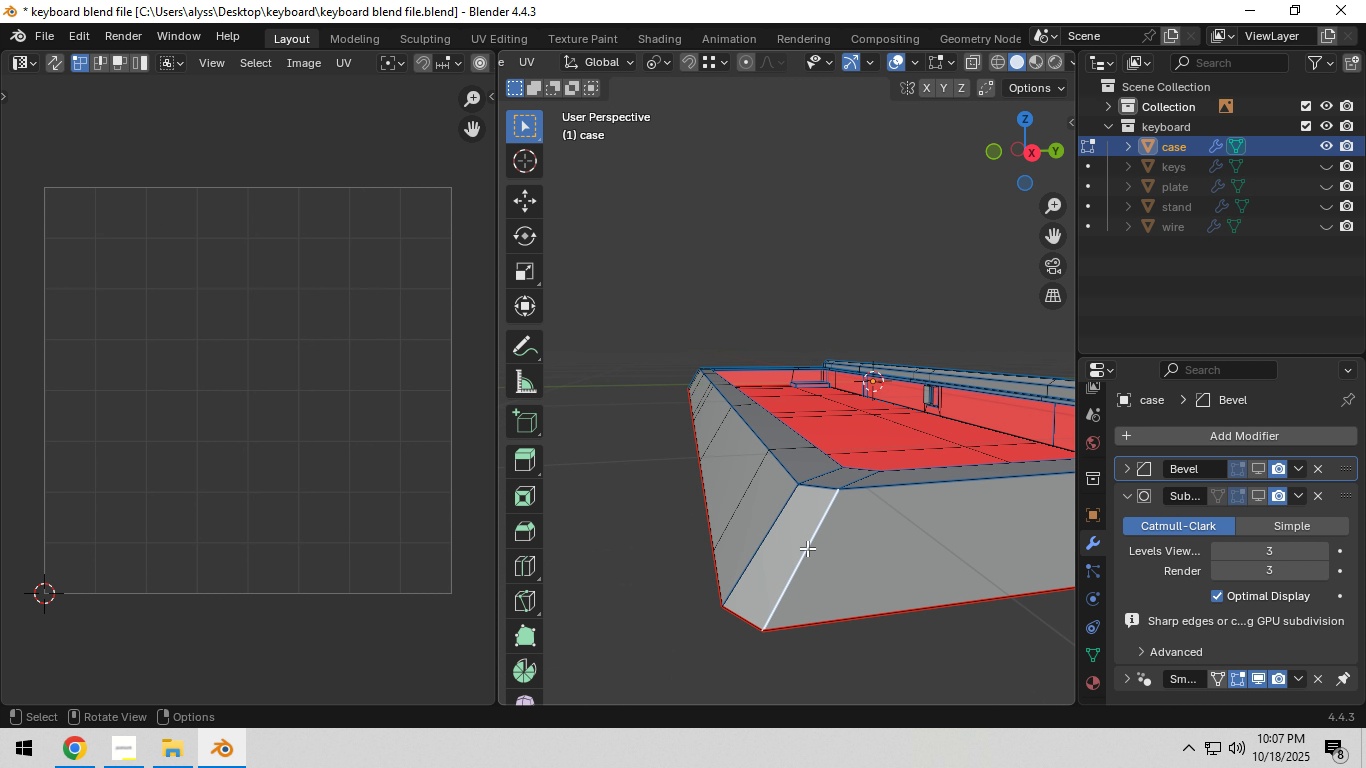 
left_click([807, 548])
 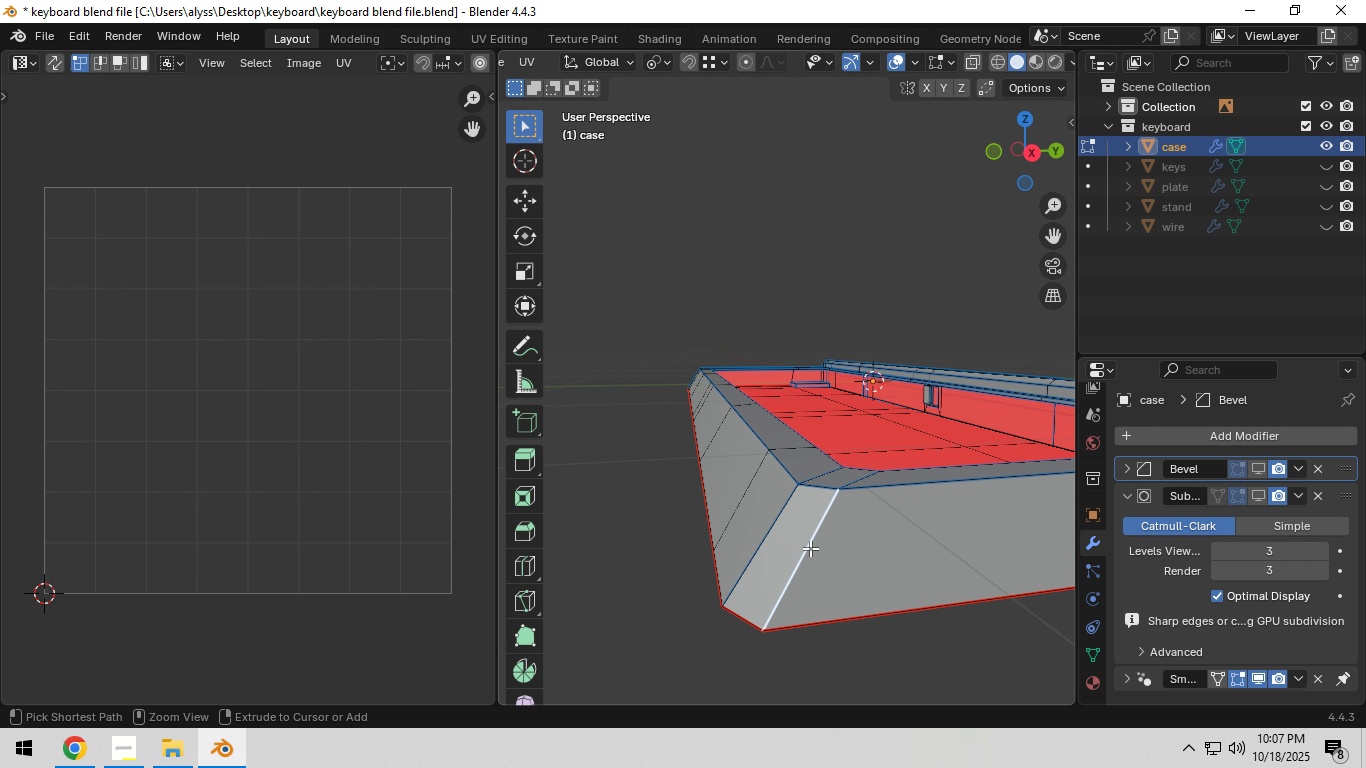 
key(Control+E)
 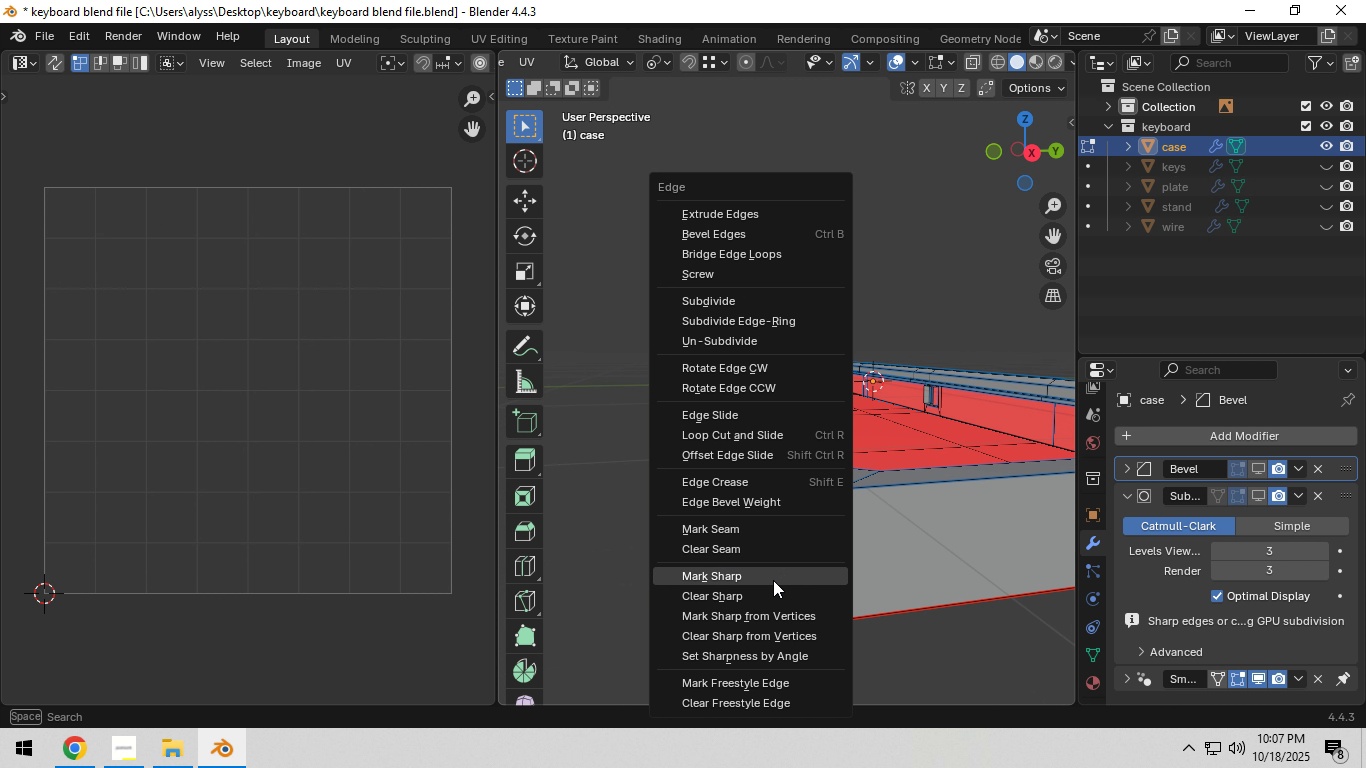 
left_click([767, 529])
 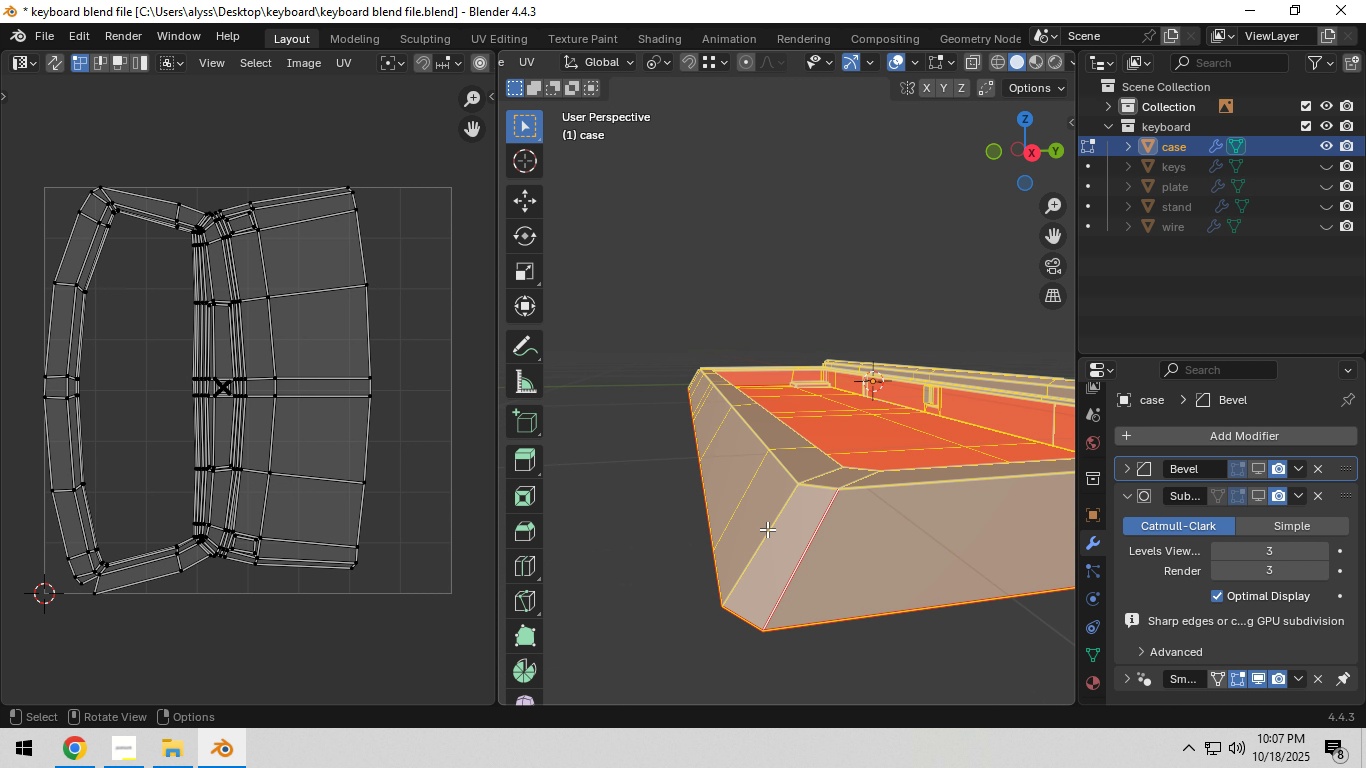 
key(A)
 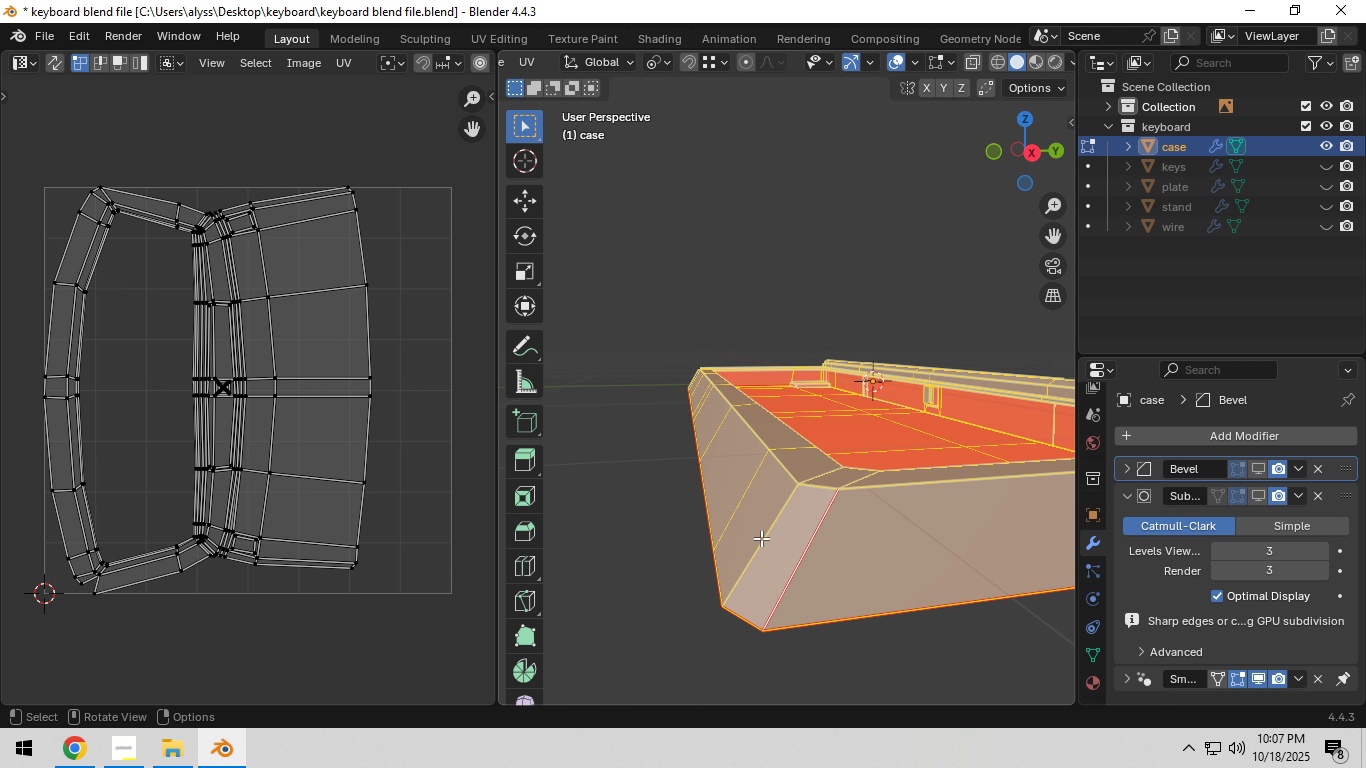 
left_click([761, 538])
 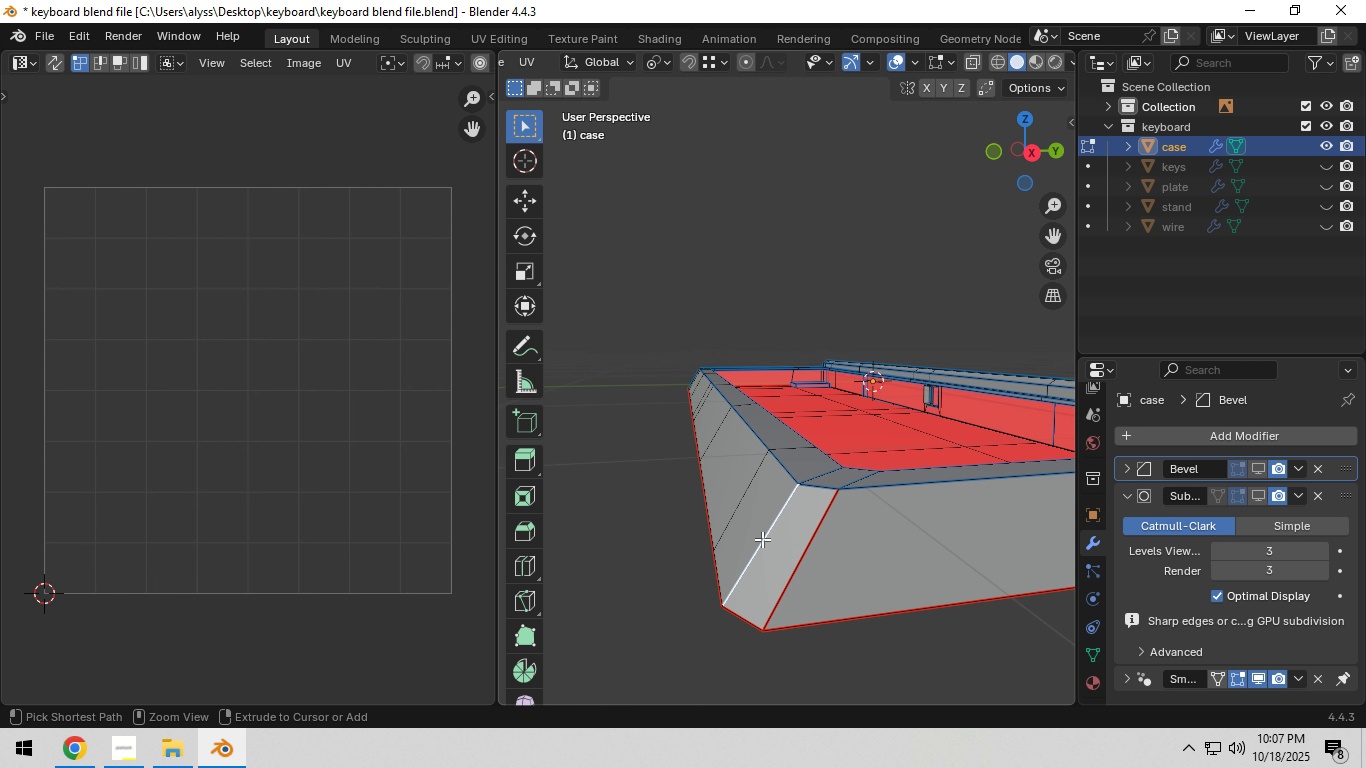 
hold_key(key=ControlLeft, duration=1.53)
 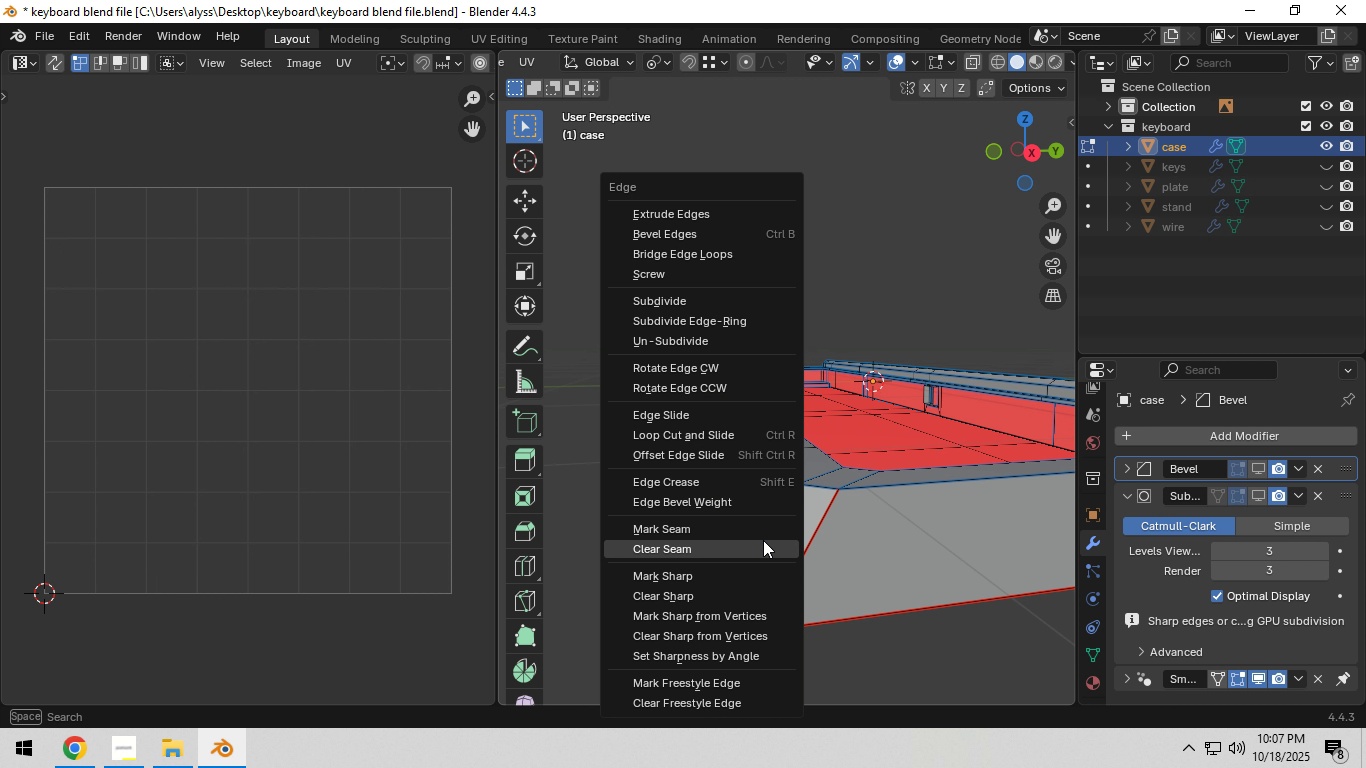 
key(Control+E)
 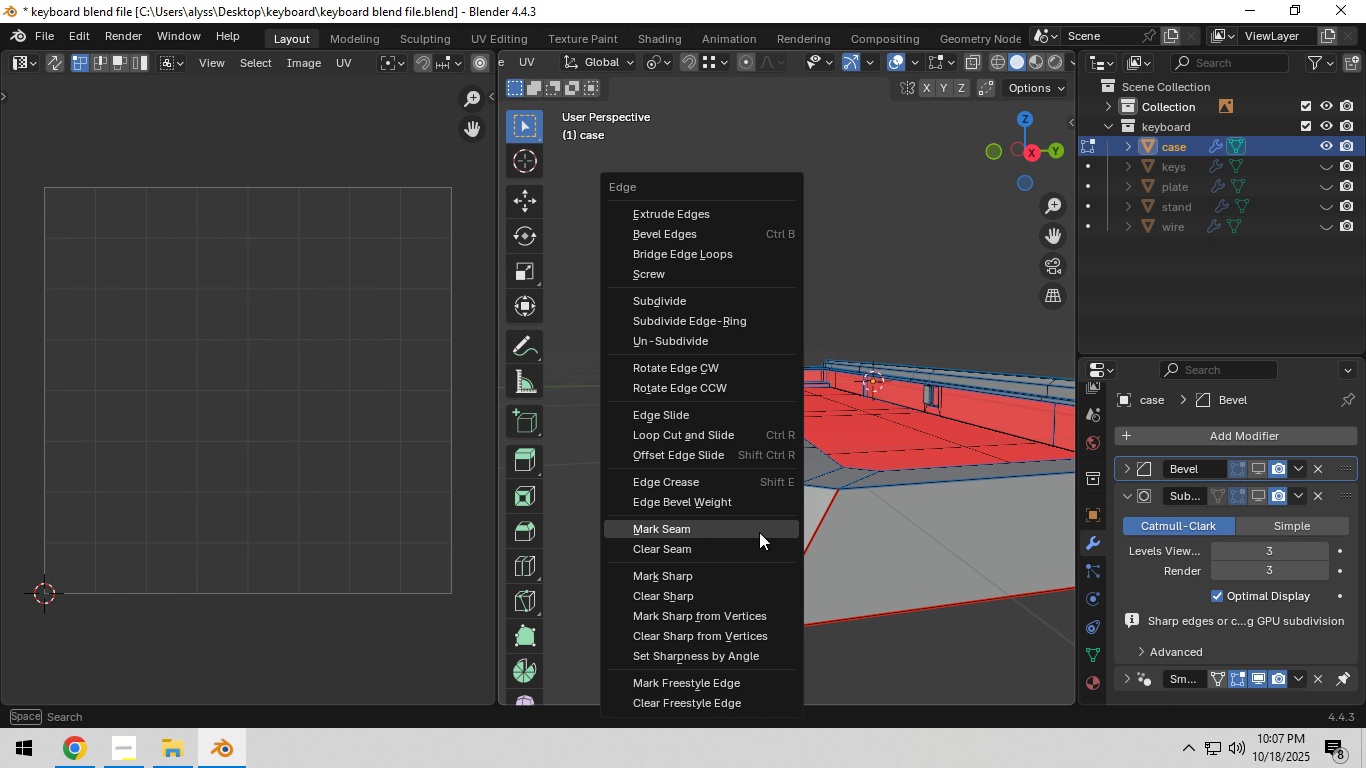 
left_click([759, 532])
 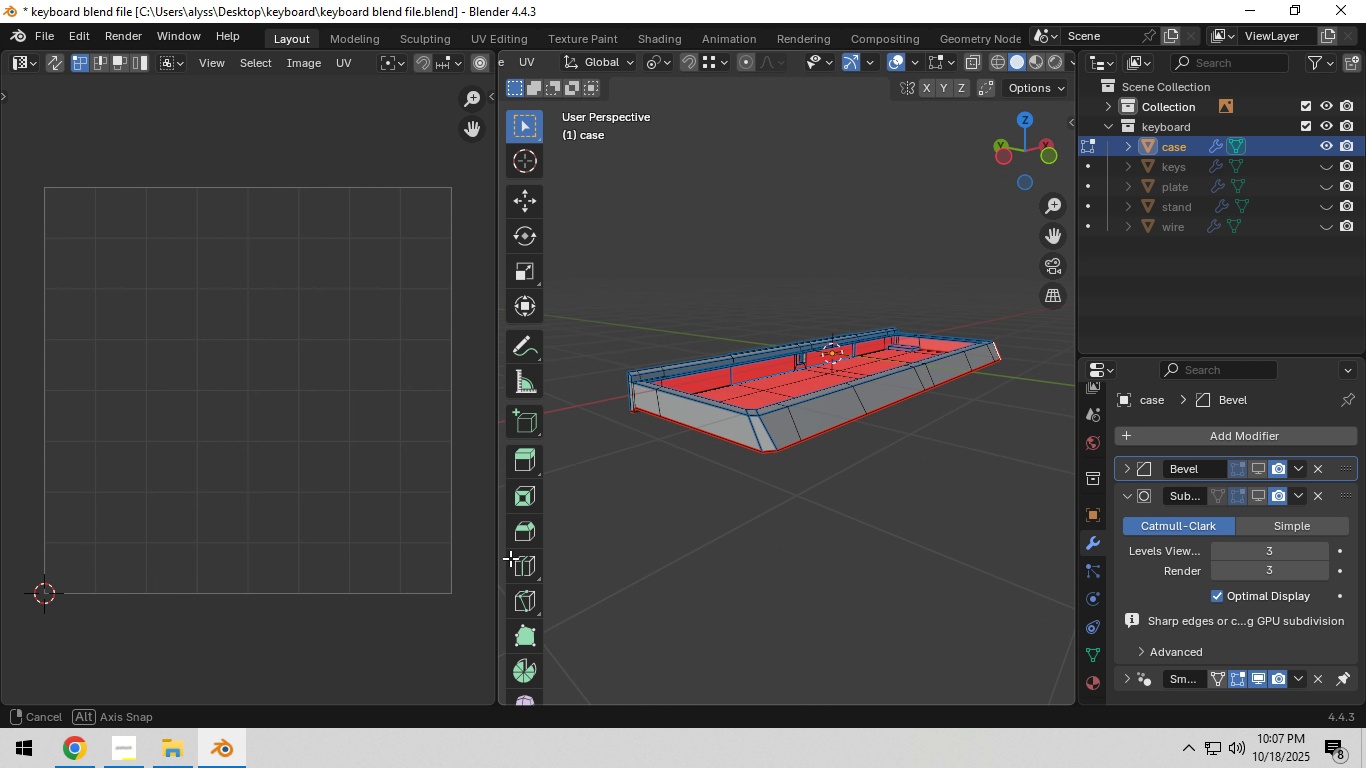 
scroll: coordinate [741, 536], scroll_direction: up, amount: 3.0
 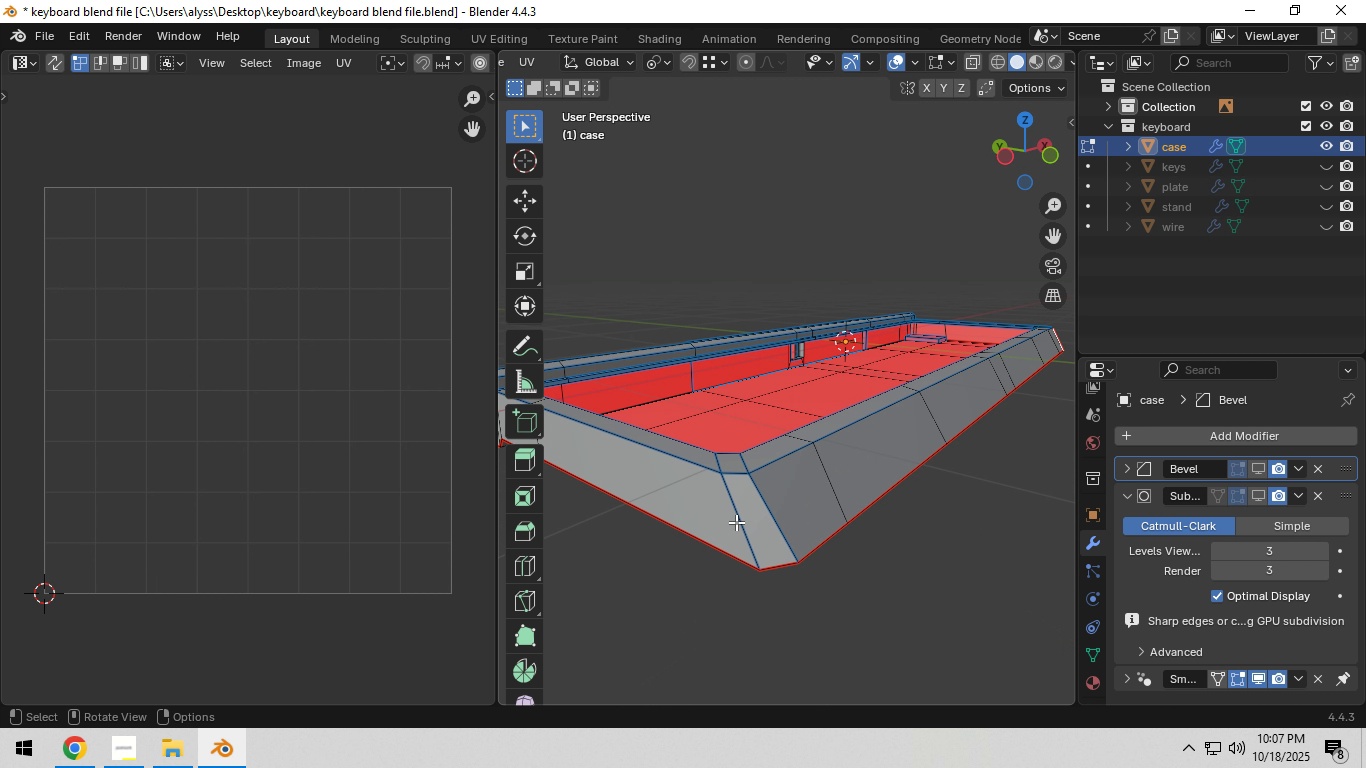 
left_click([736, 522])
 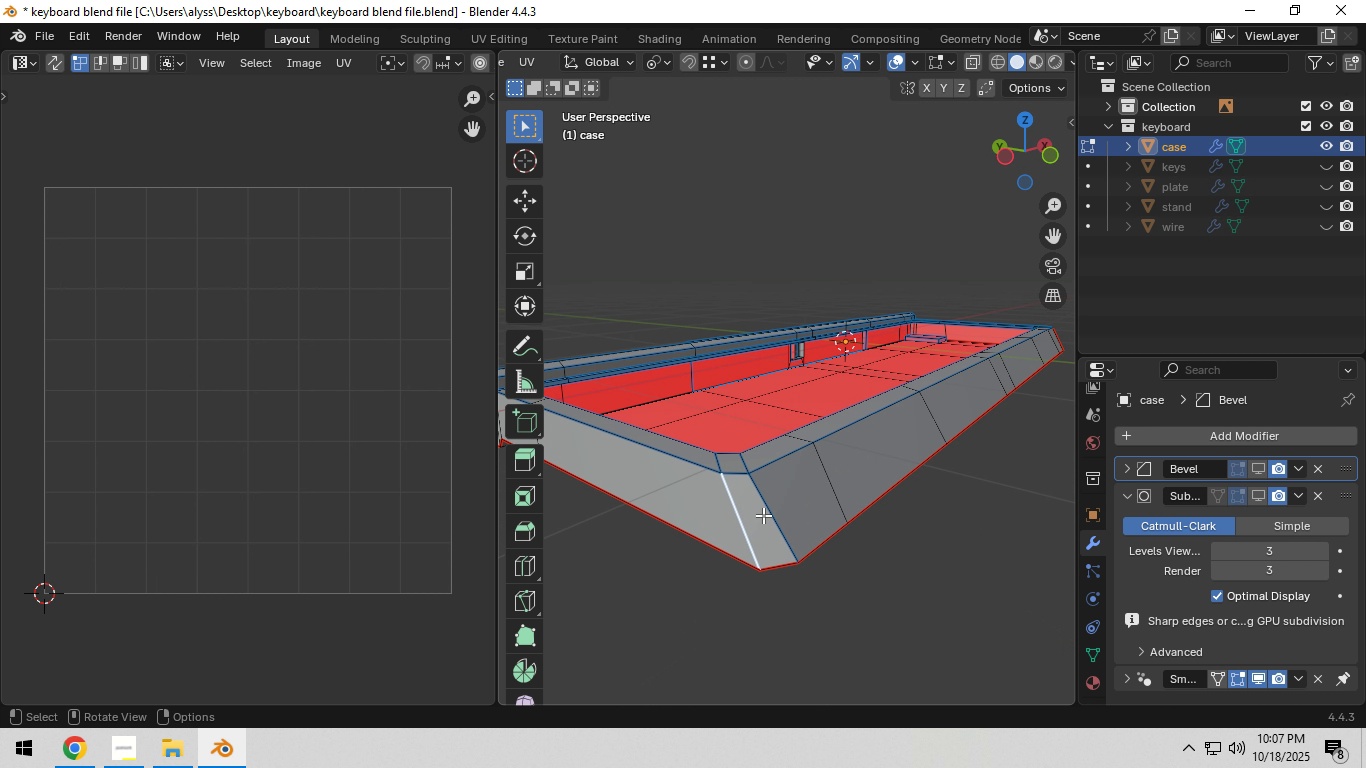 
hold_key(key=ShiftLeft, duration=0.58)
left_click([767, 512])
 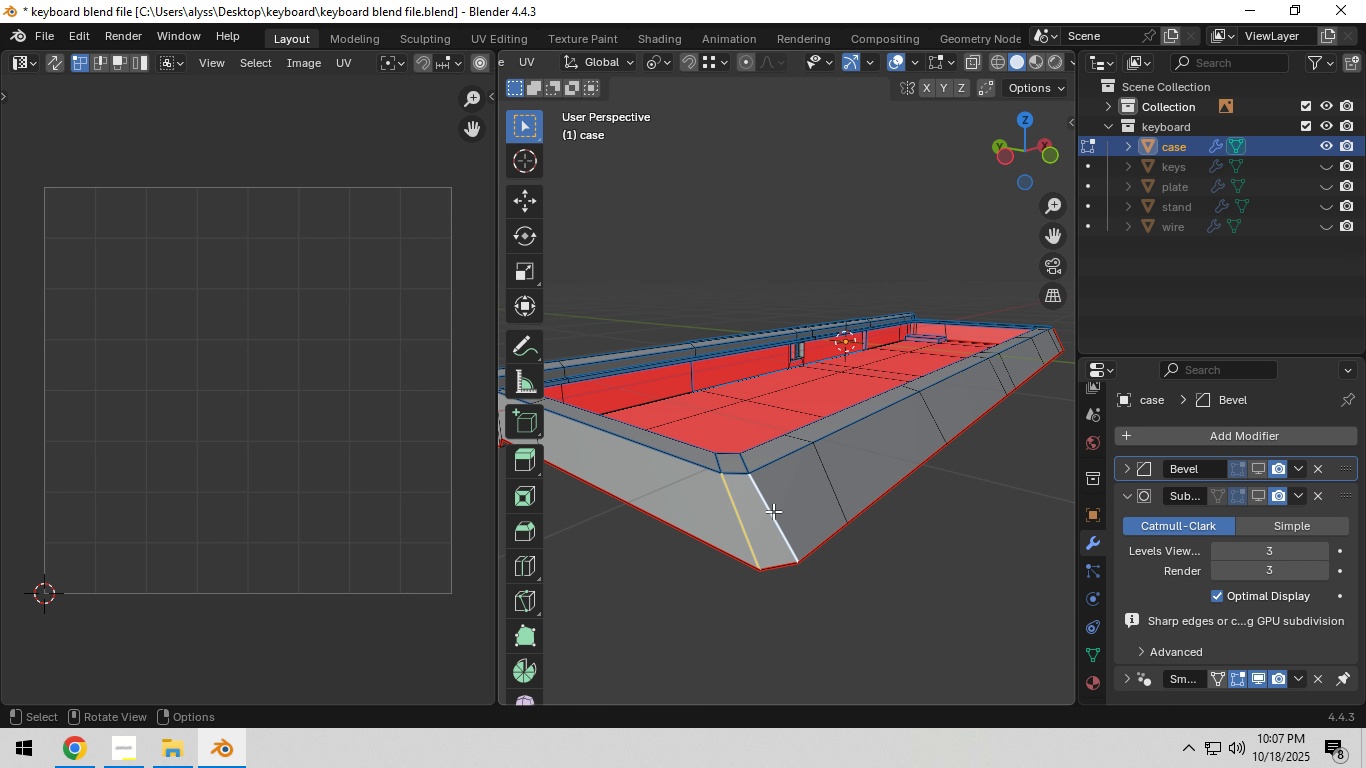 
key(Control+E)
 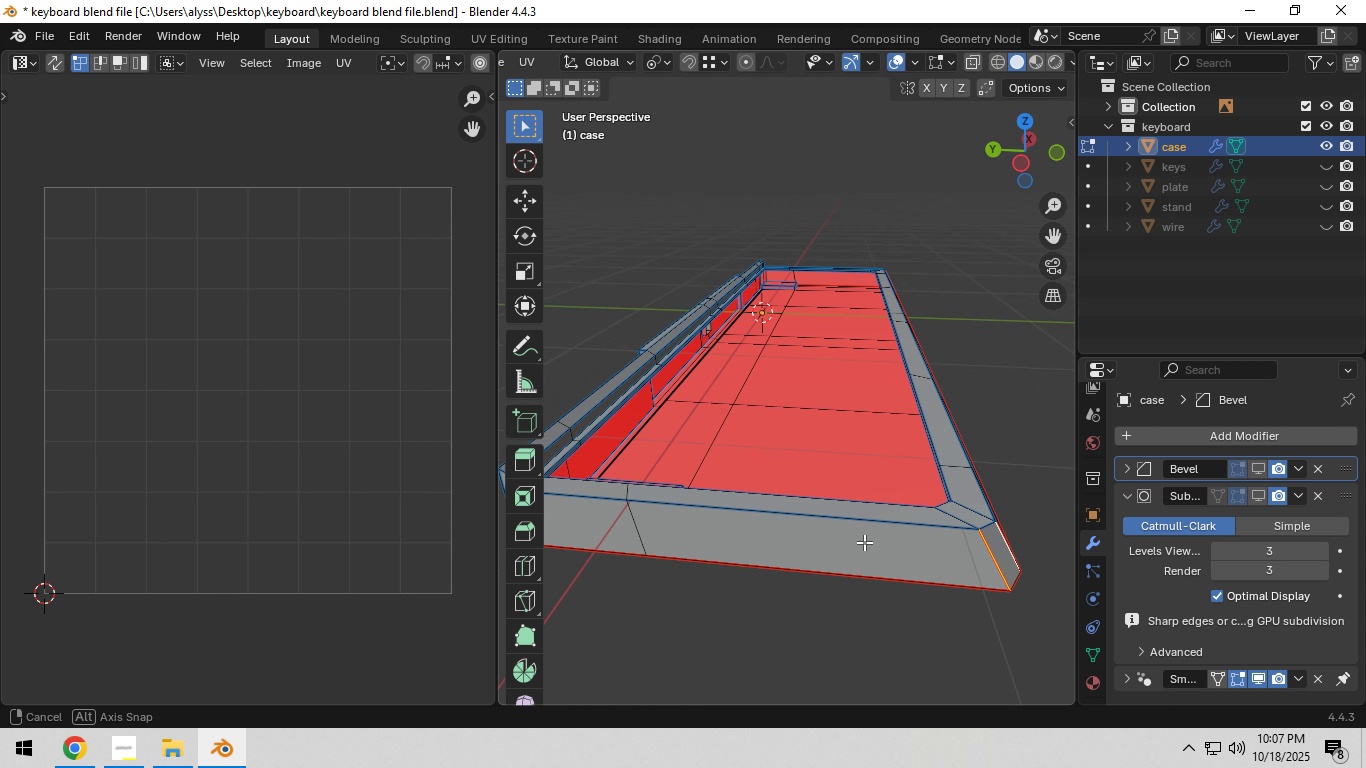 
hold_key(key=ShiftLeft, duration=0.33)
 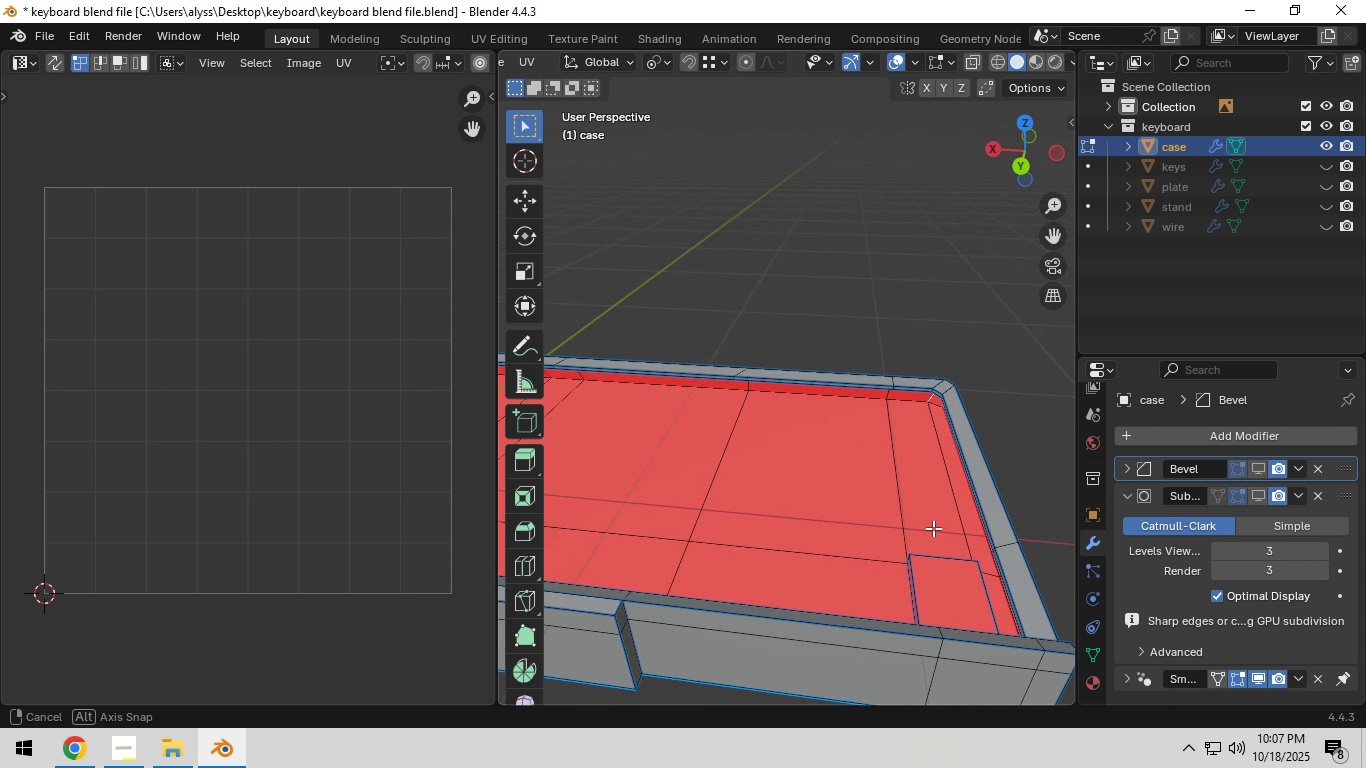 
hold_key(key=ShiftLeft, duration=0.38)
 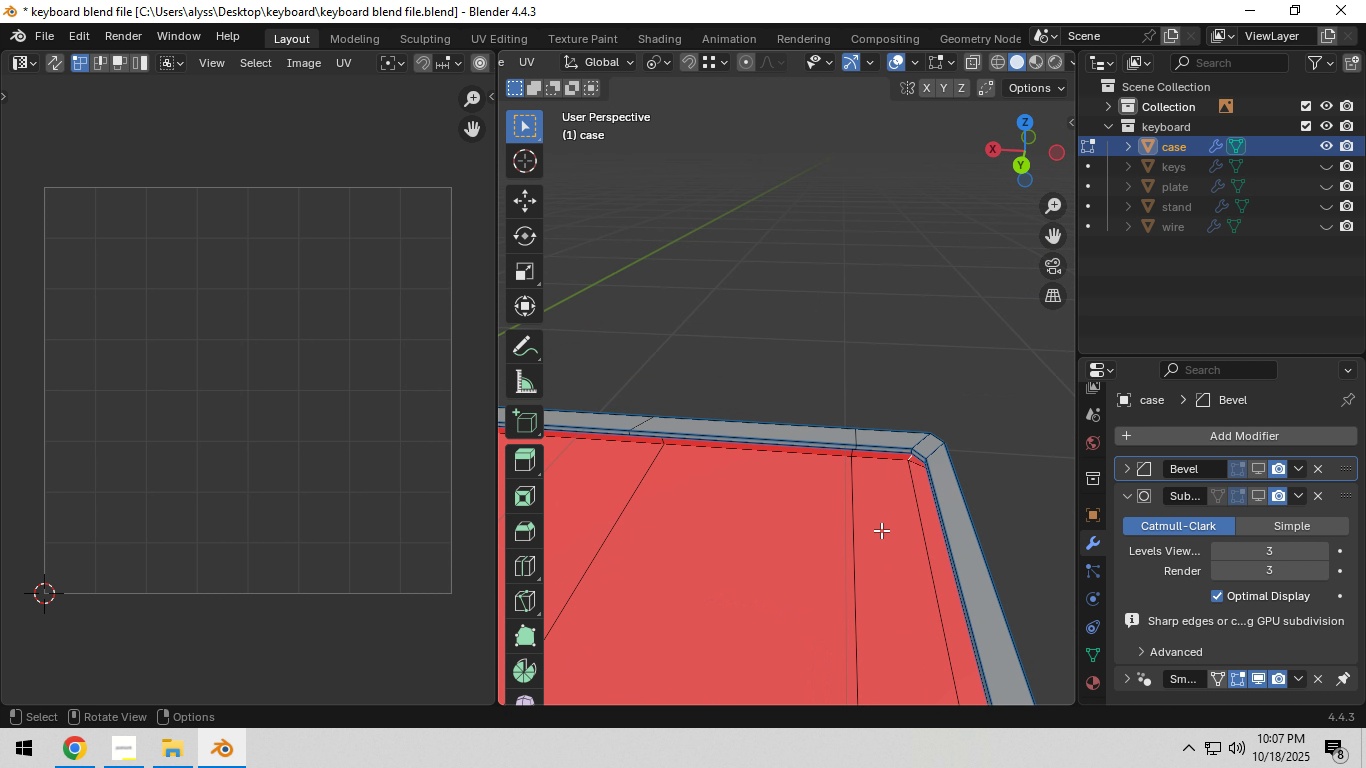 
scroll: coordinate [881, 530], scroll_direction: up, amount: 4.0
 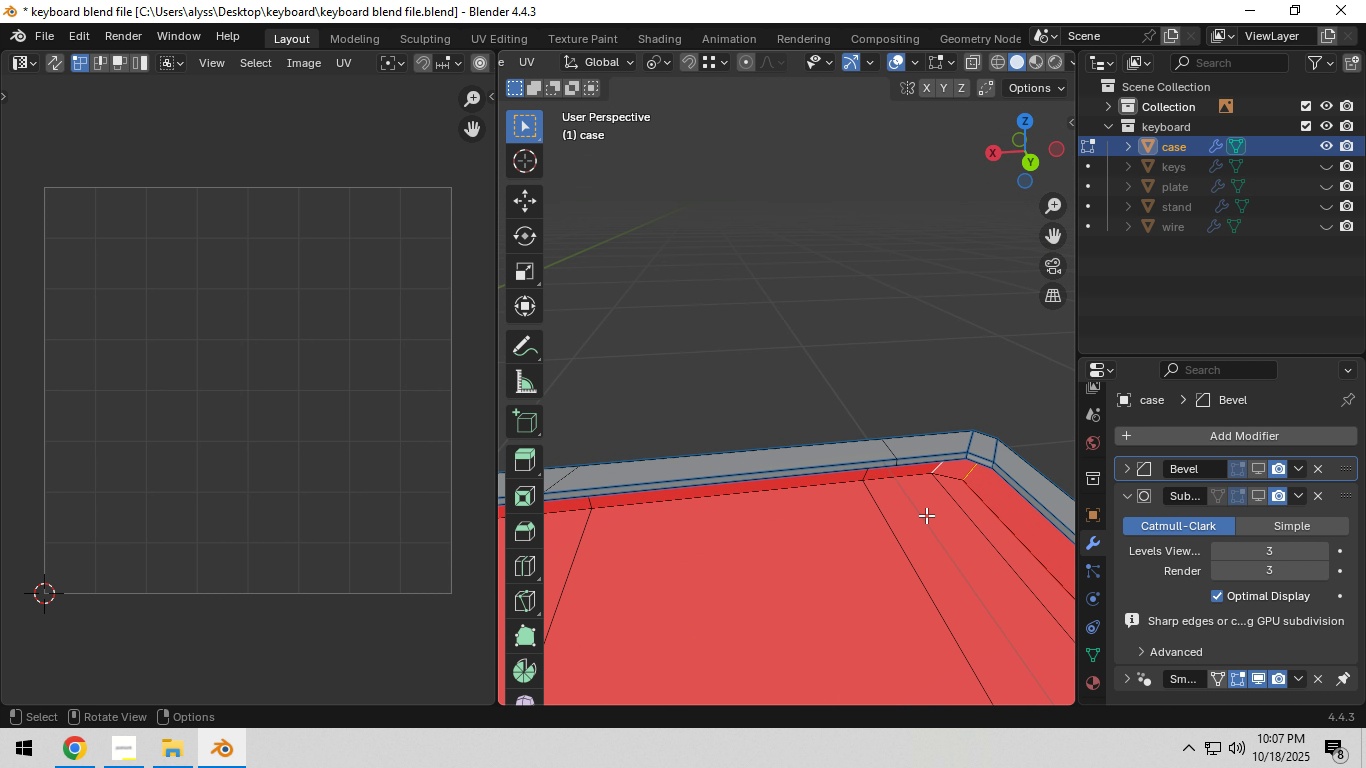 
hold_key(key=ShiftLeft, duration=0.34)
 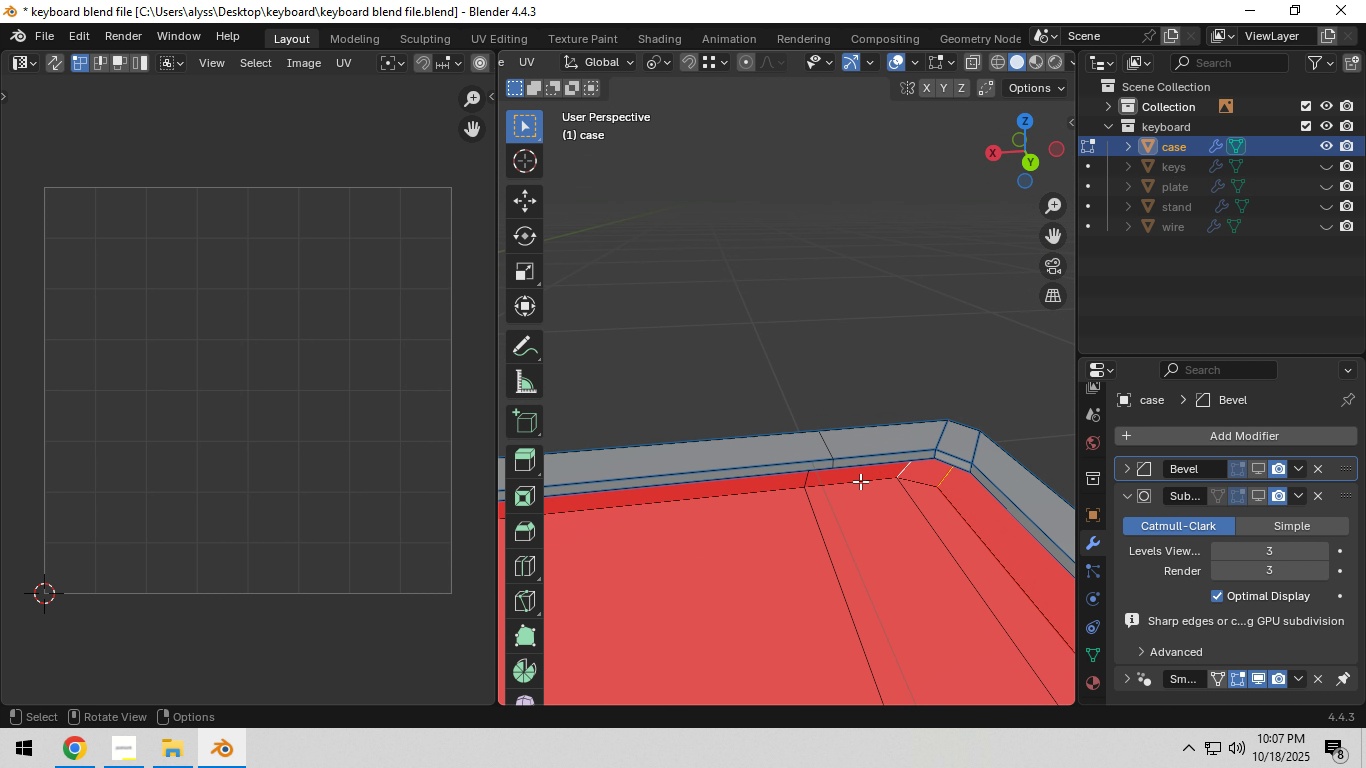 
scroll: coordinate [859, 481], scroll_direction: up, amount: 3.0
 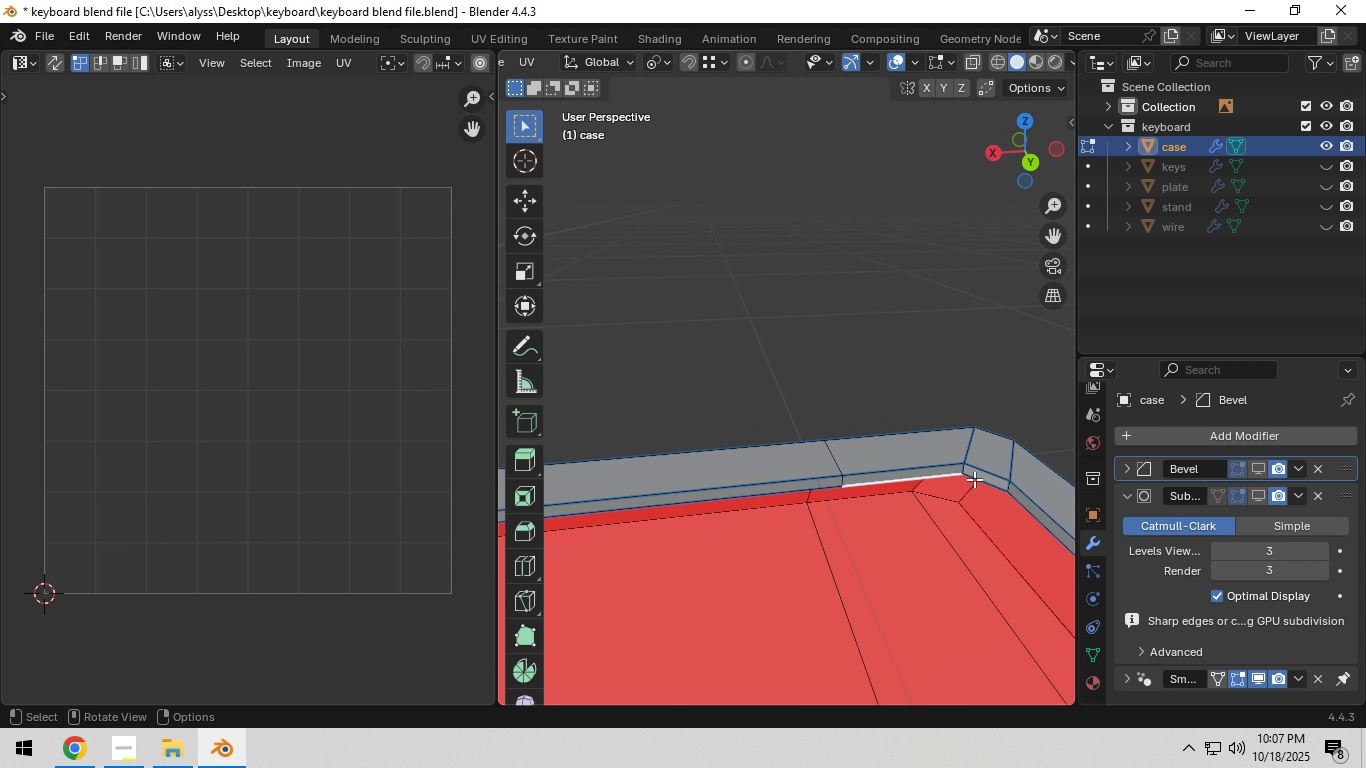 
left_click([965, 470])
 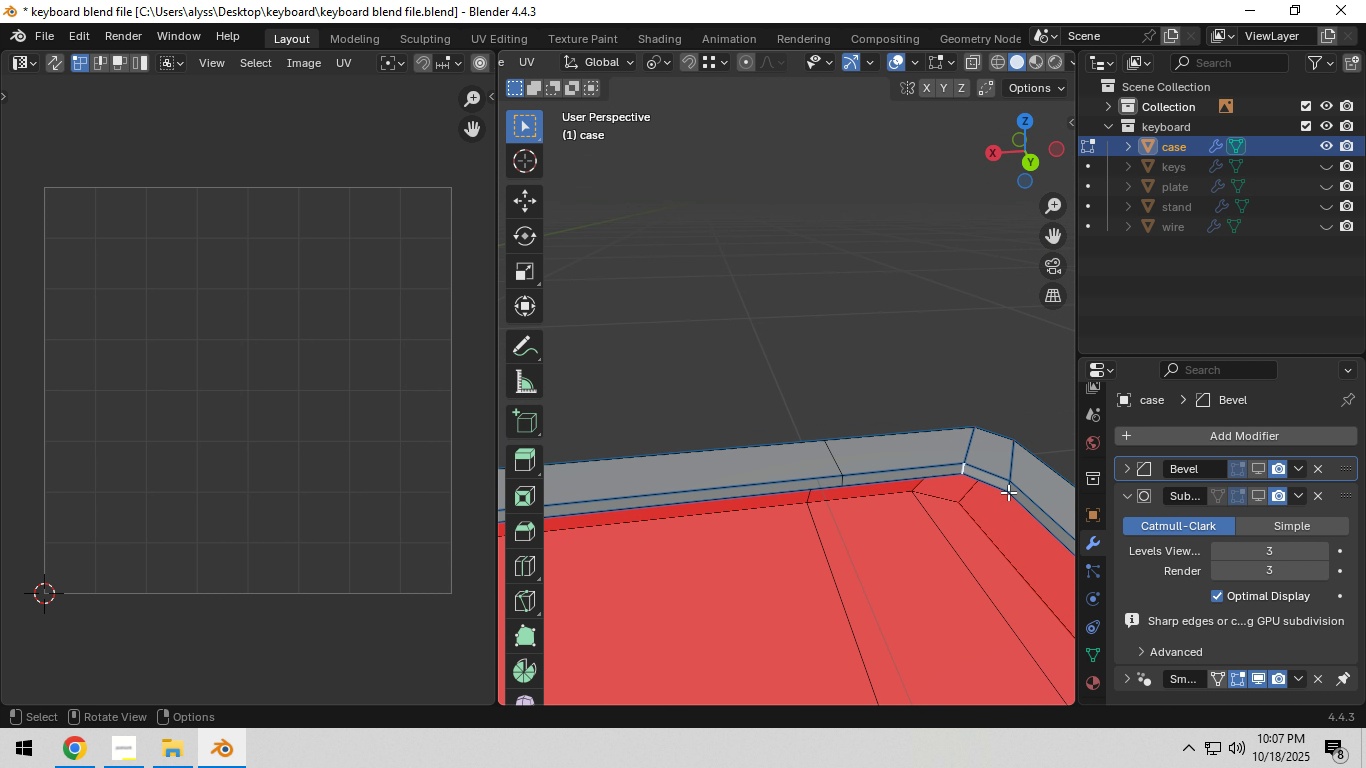 
hold_key(key=ShiftLeft, duration=0.6)
left_click([1010, 487])
 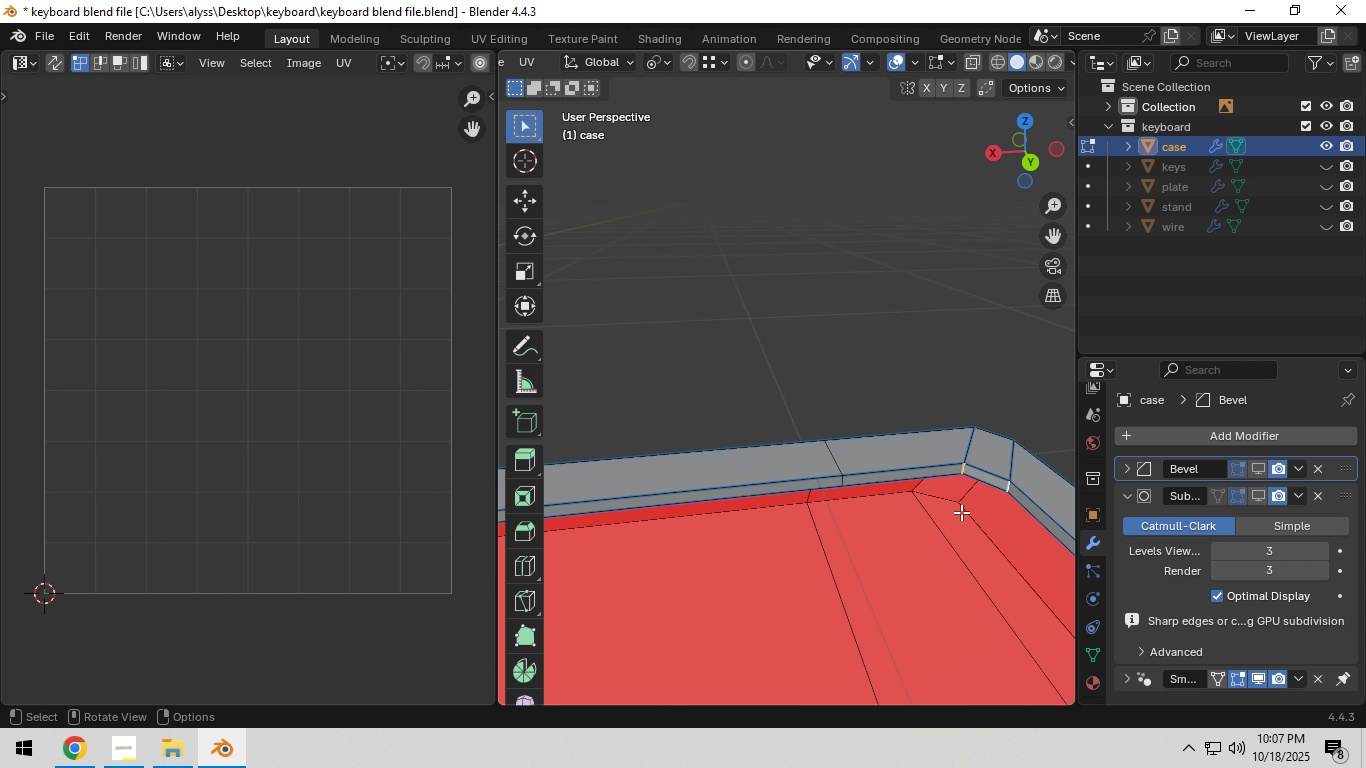 
key(Control+E)
 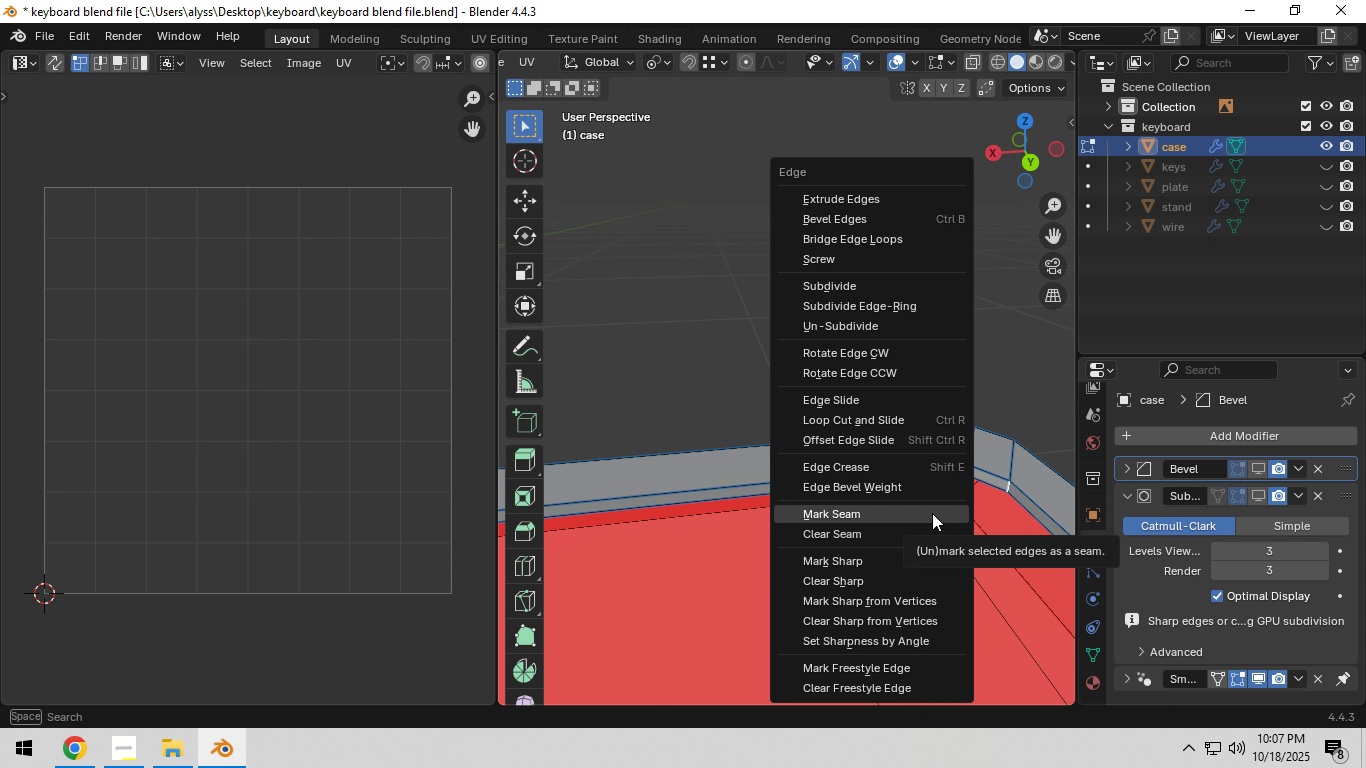 
left_click([932, 513])
 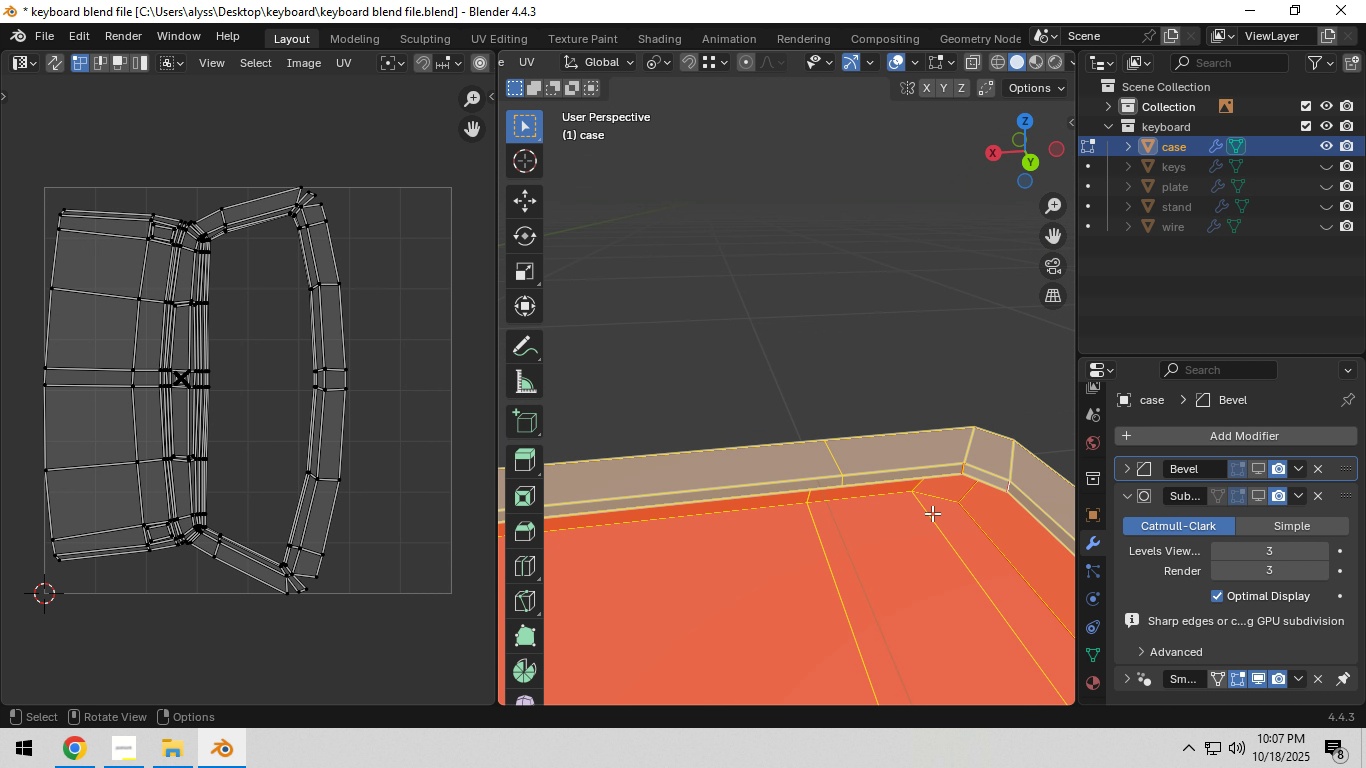 
key(A)
 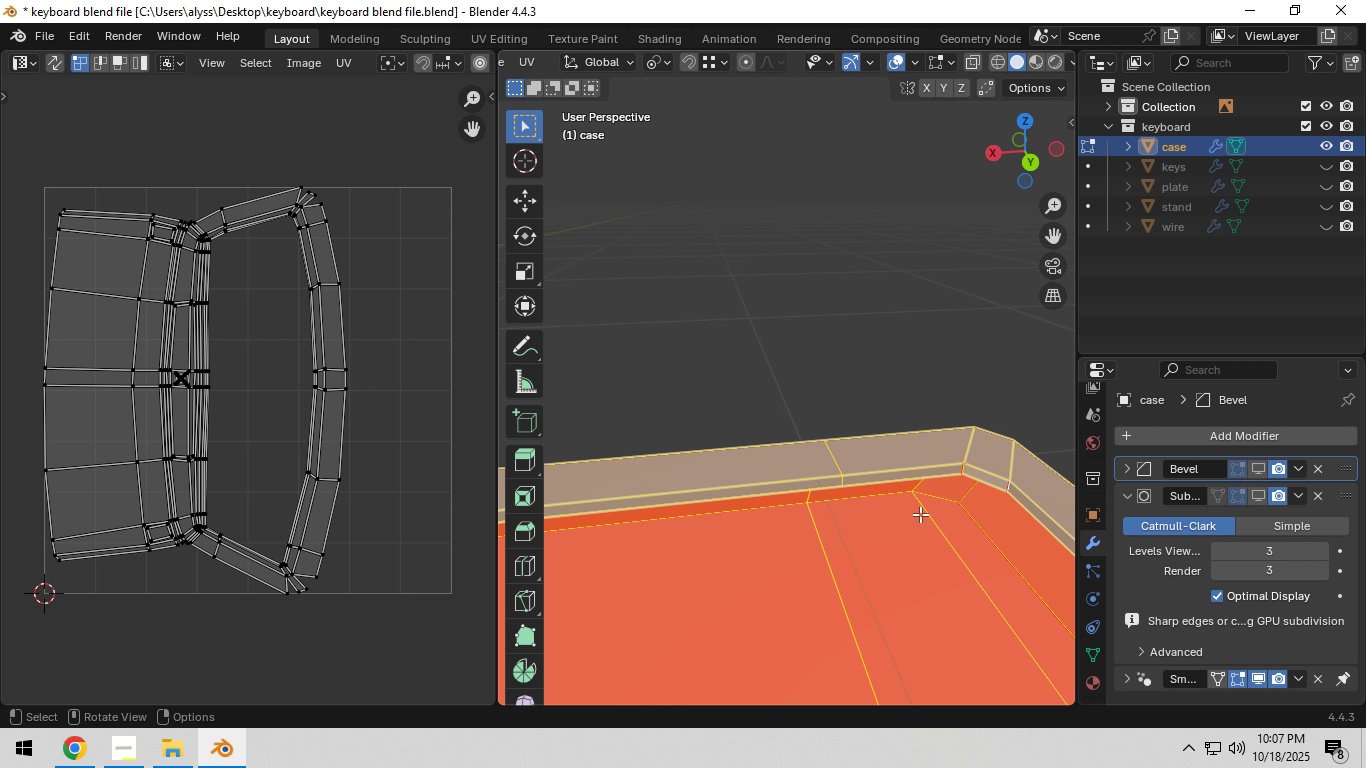 
scroll: coordinate [910, 517], scroll_direction: down, amount: 5.0
 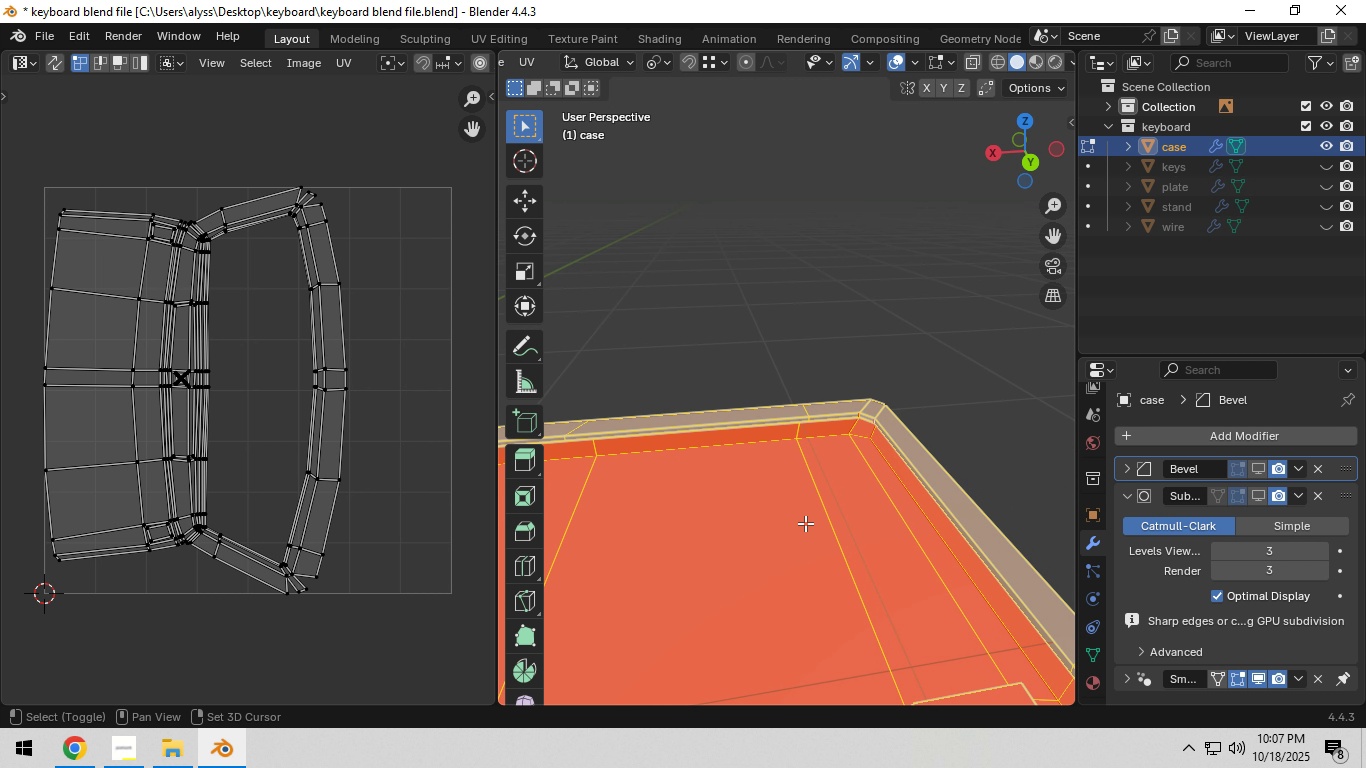 
hold_key(key=ShiftLeft, duration=0.37)
 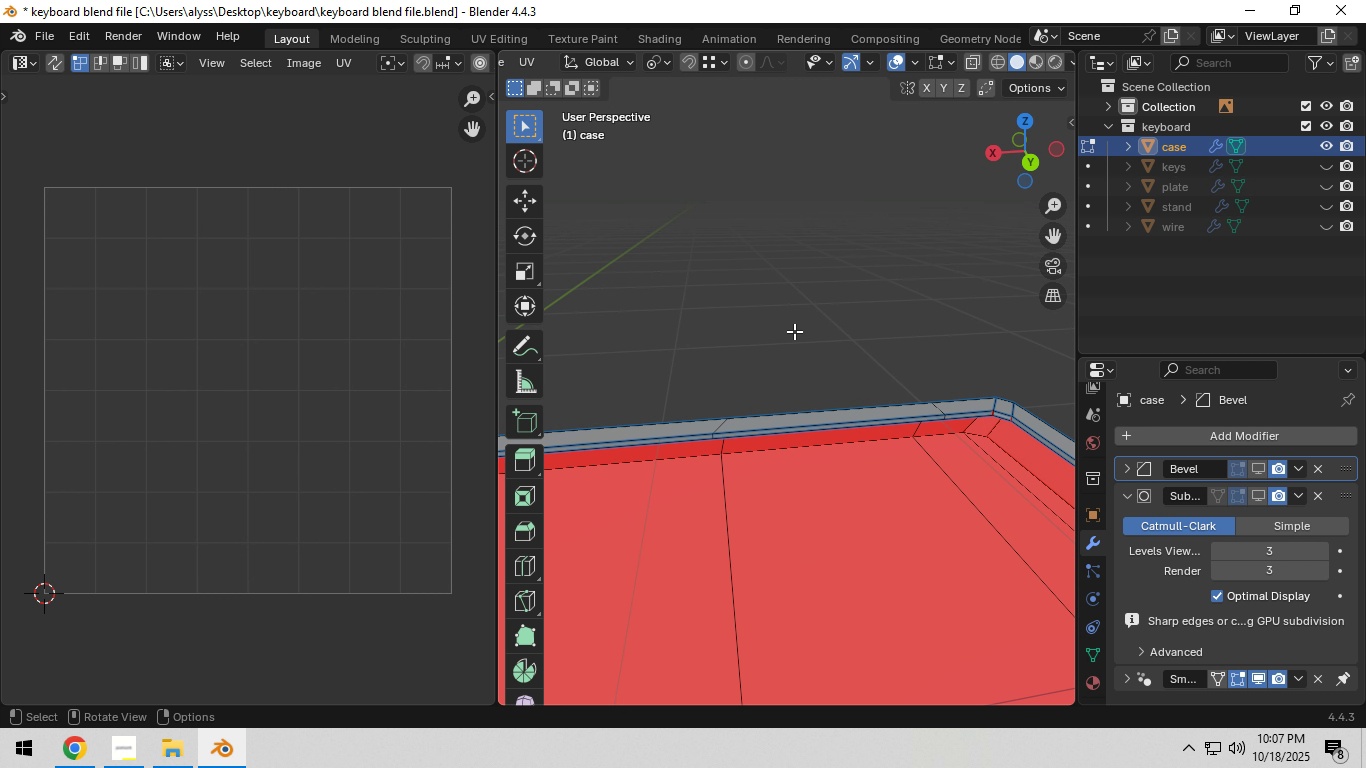 
left_click([794, 330])
 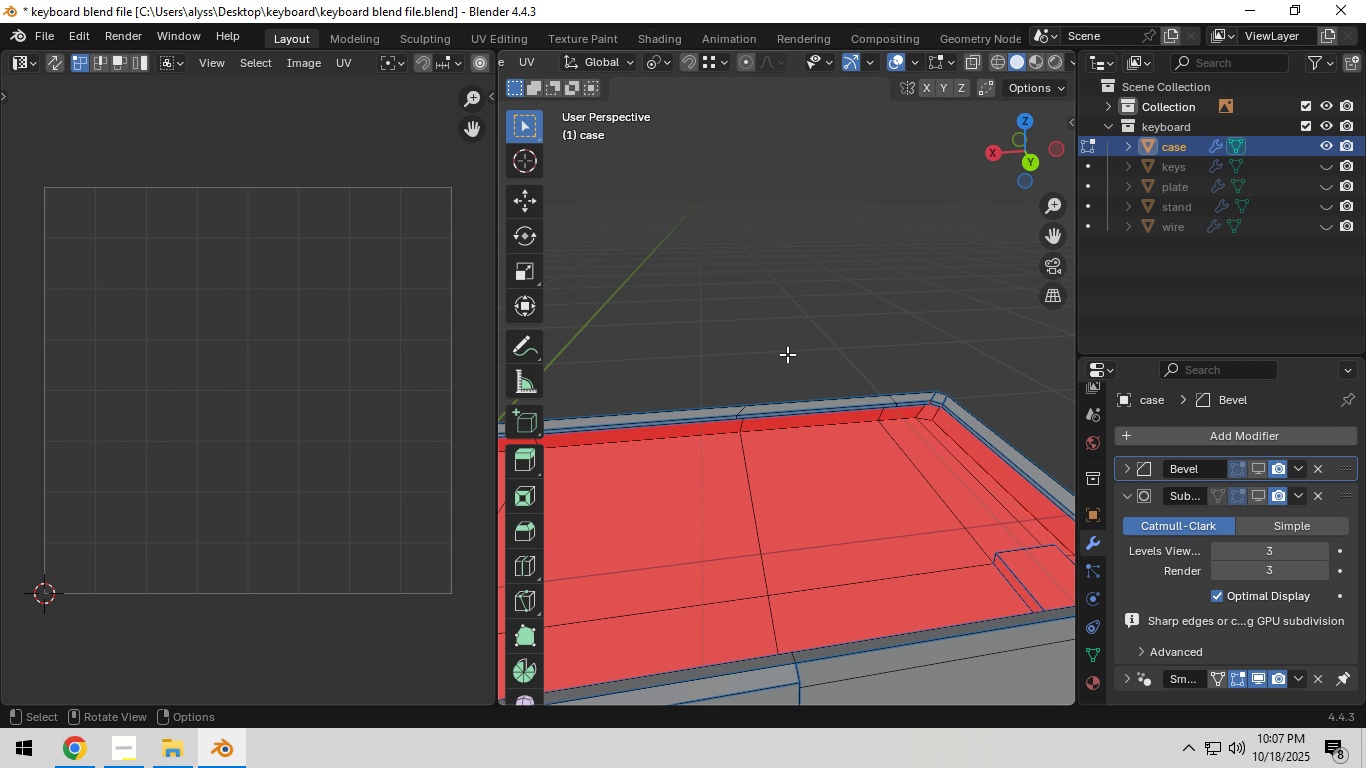 
scroll: coordinate [786, 358], scroll_direction: down, amount: 6.0
 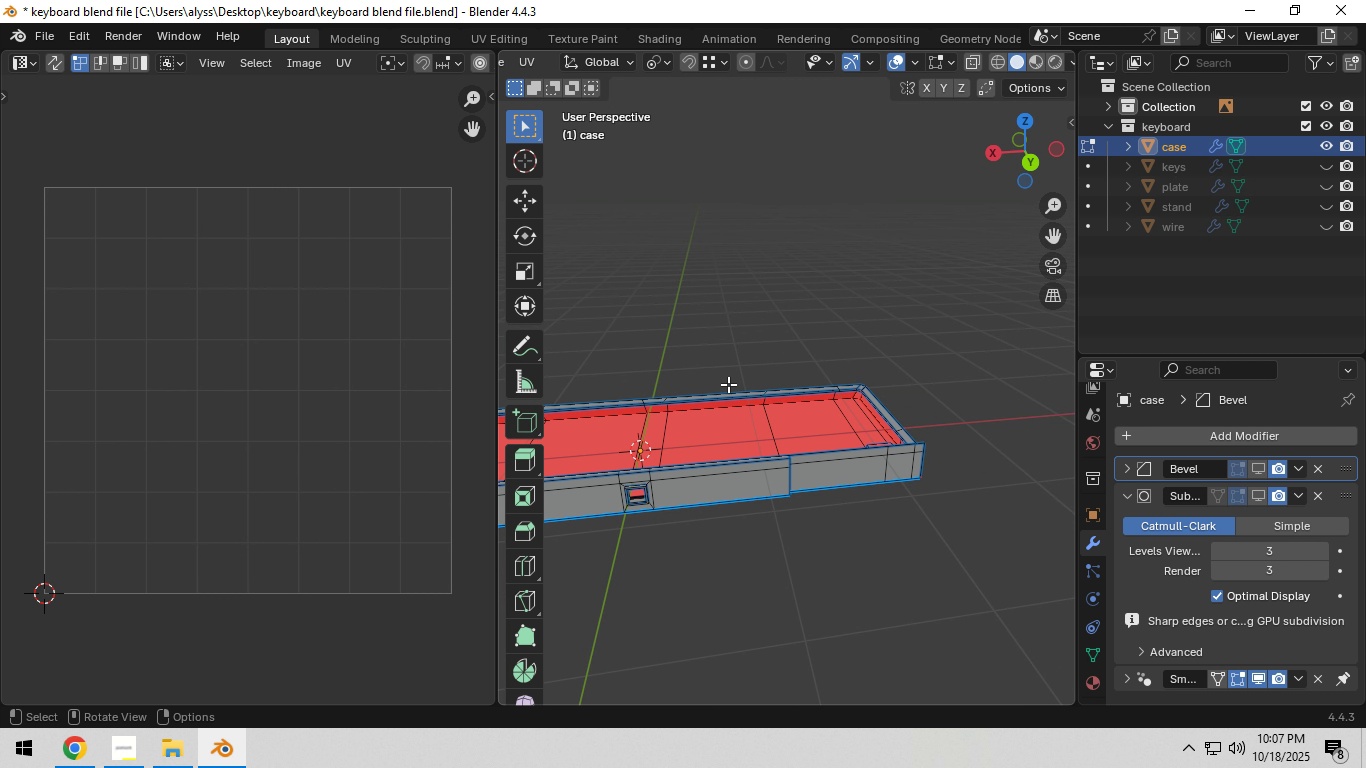 
hold_key(key=ShiftLeft, duration=0.61)
 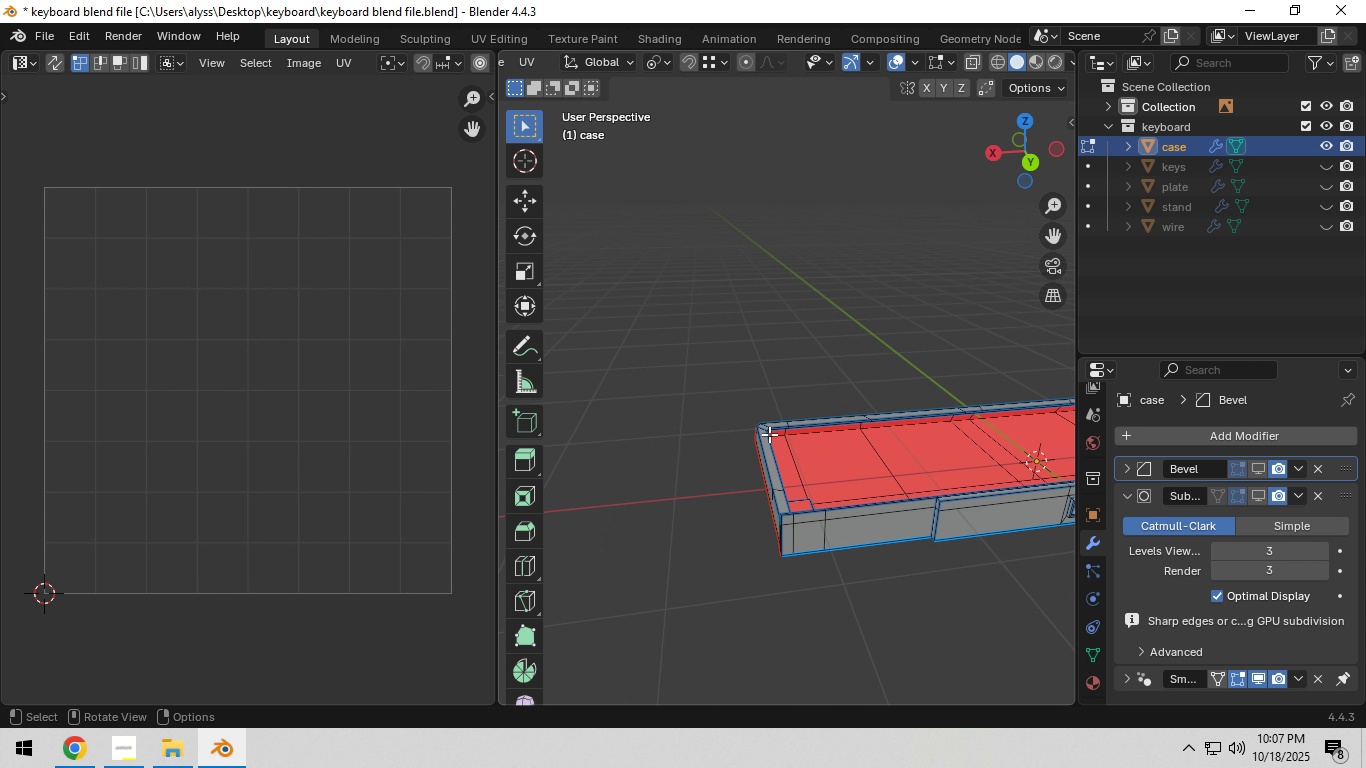 
left_click([769, 434])
 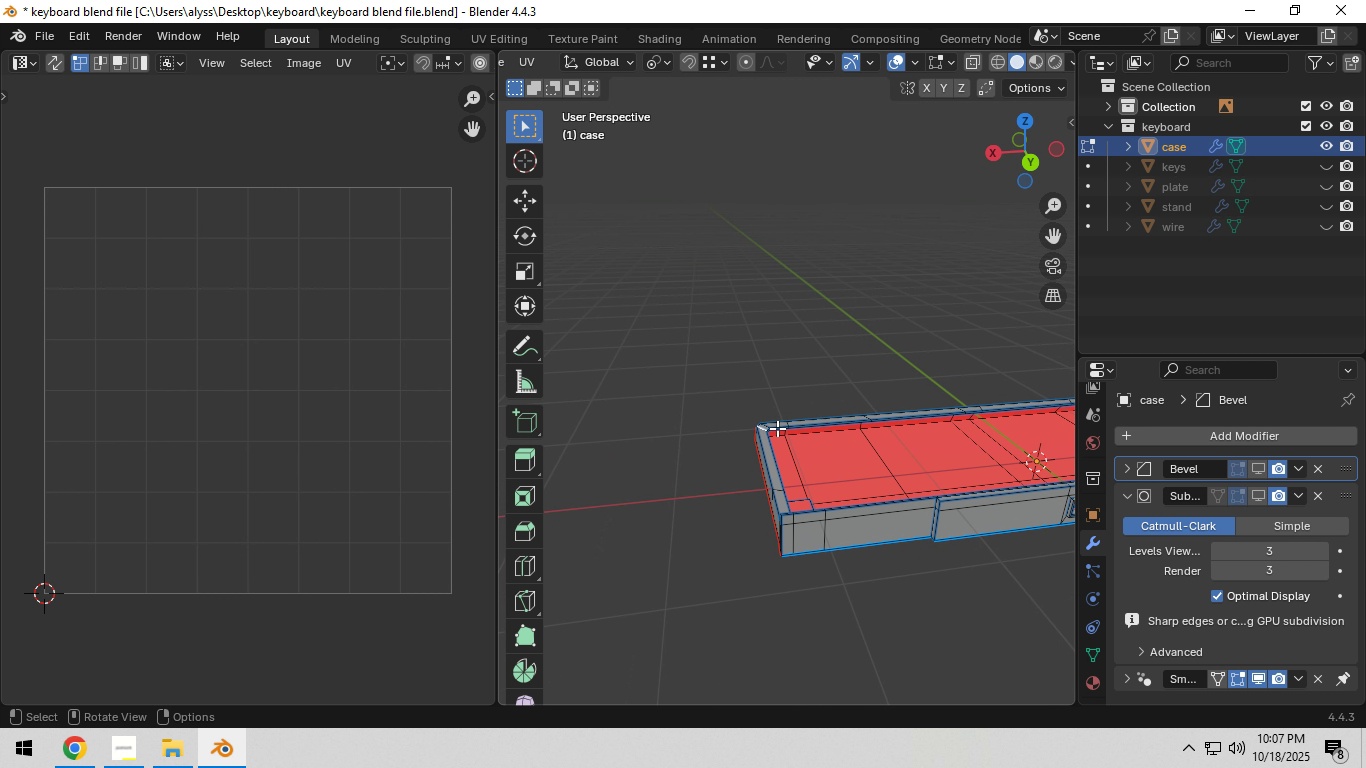 
key(Backquote)
 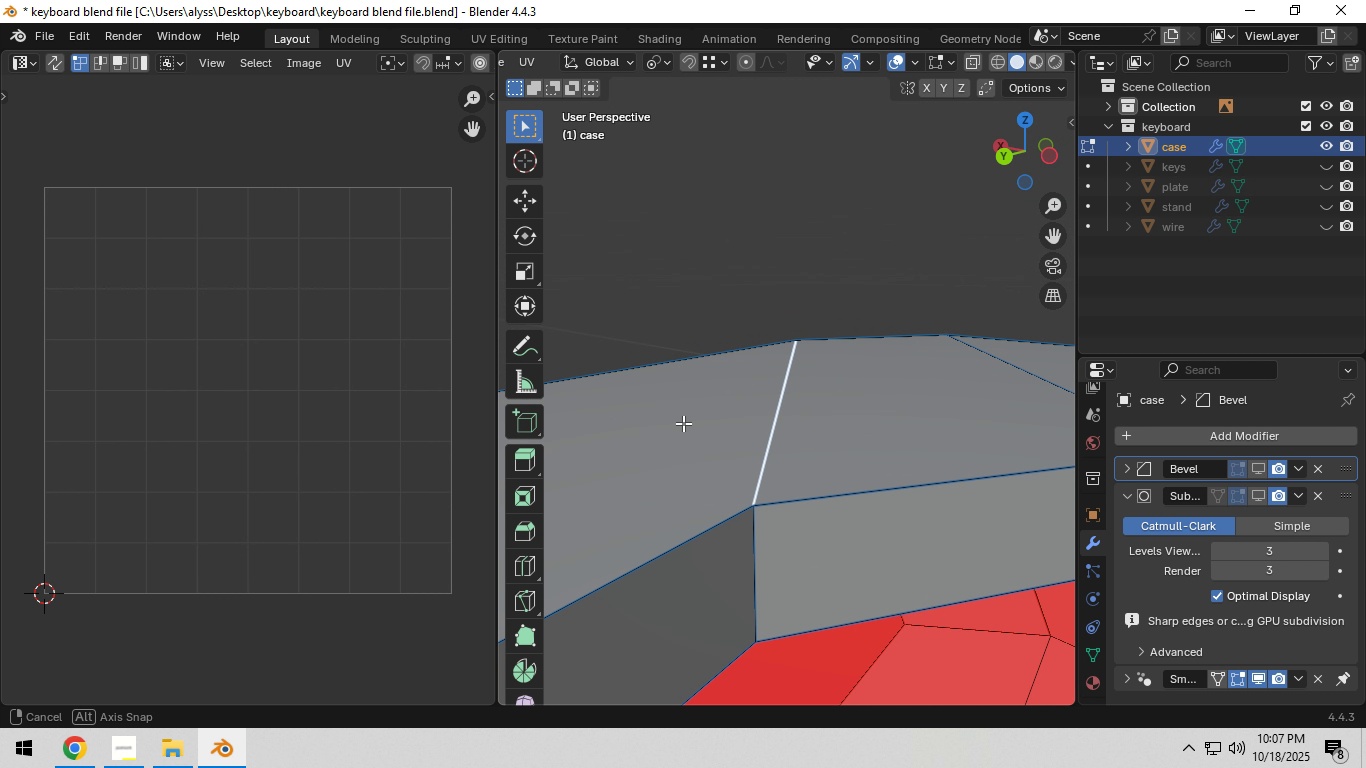 
scroll: coordinate [695, 431], scroll_direction: down, amount: 4.0
 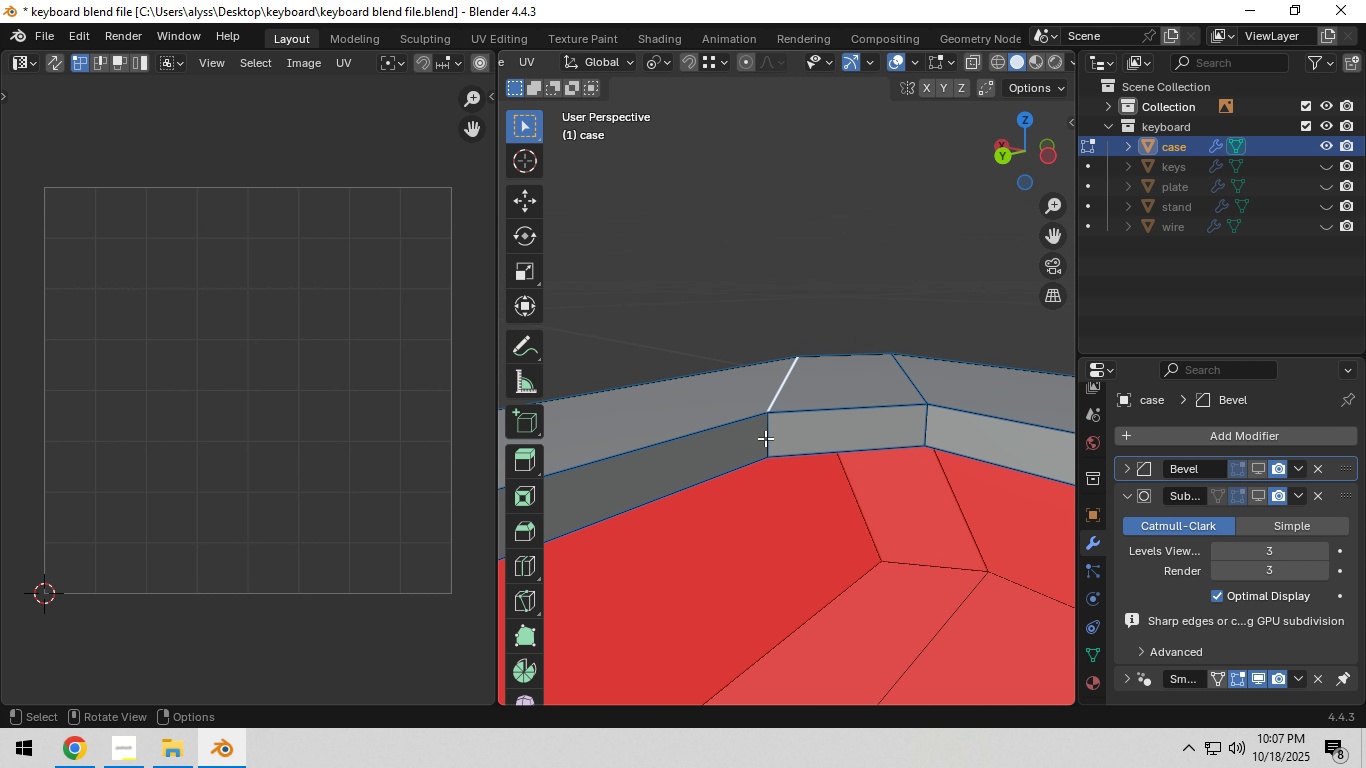 
left_click([765, 438])
 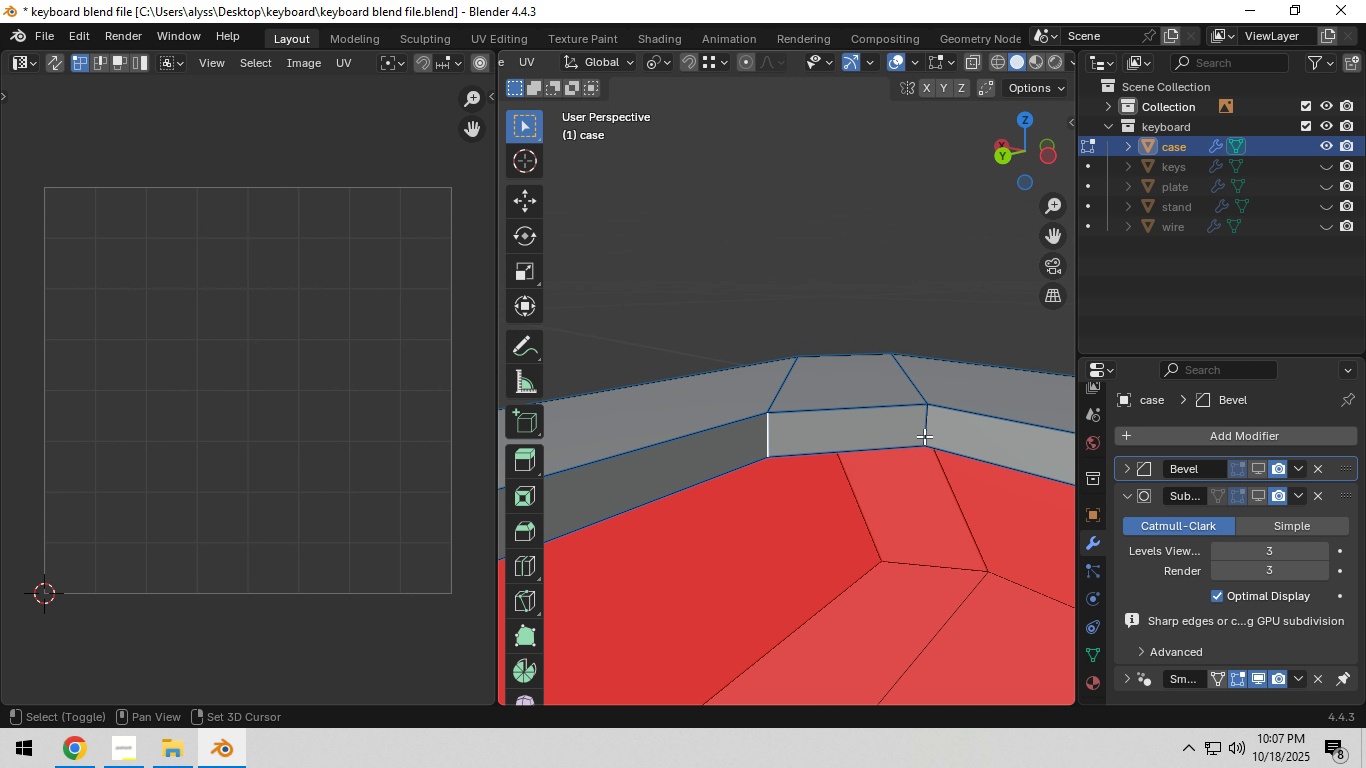 
hold_key(key=ShiftLeft, duration=0.62)
left_click([935, 426])
 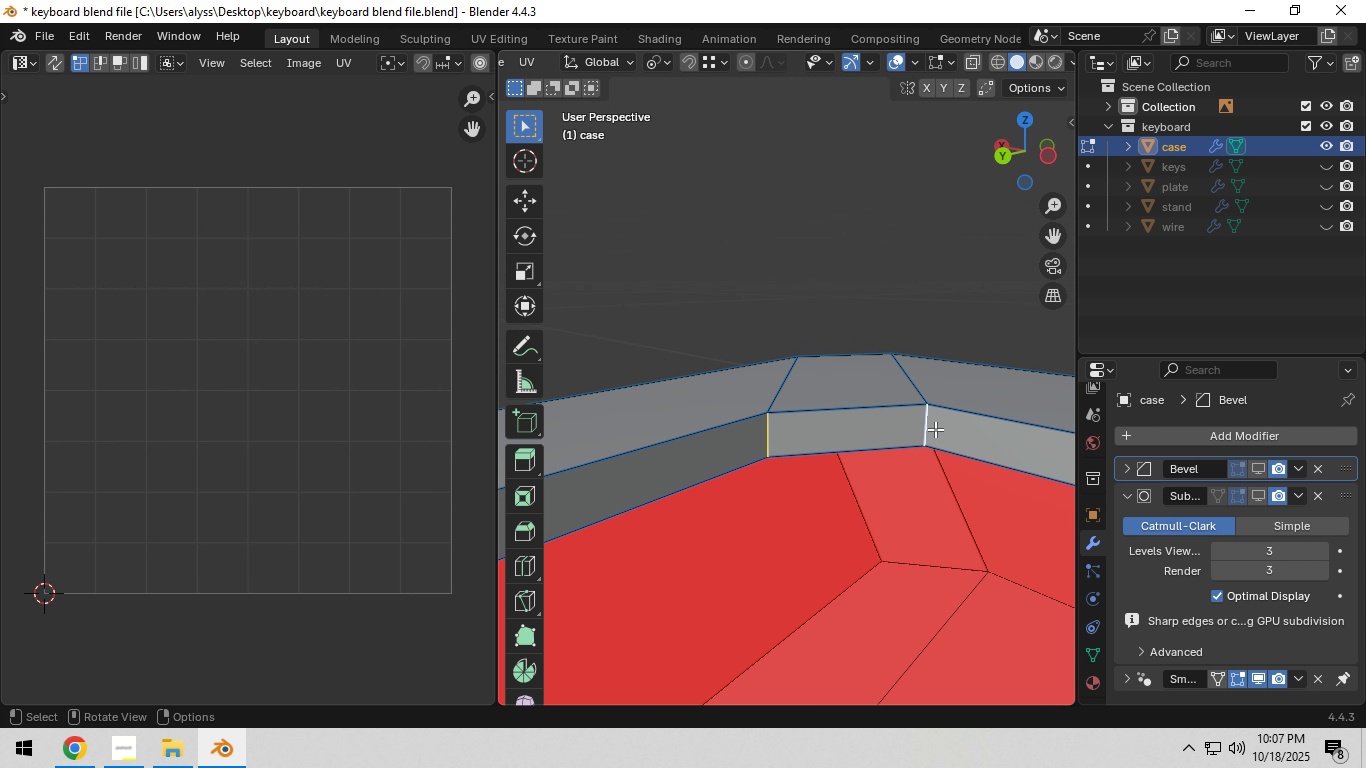 
hold_key(key=ControlLeft, duration=0.47)
 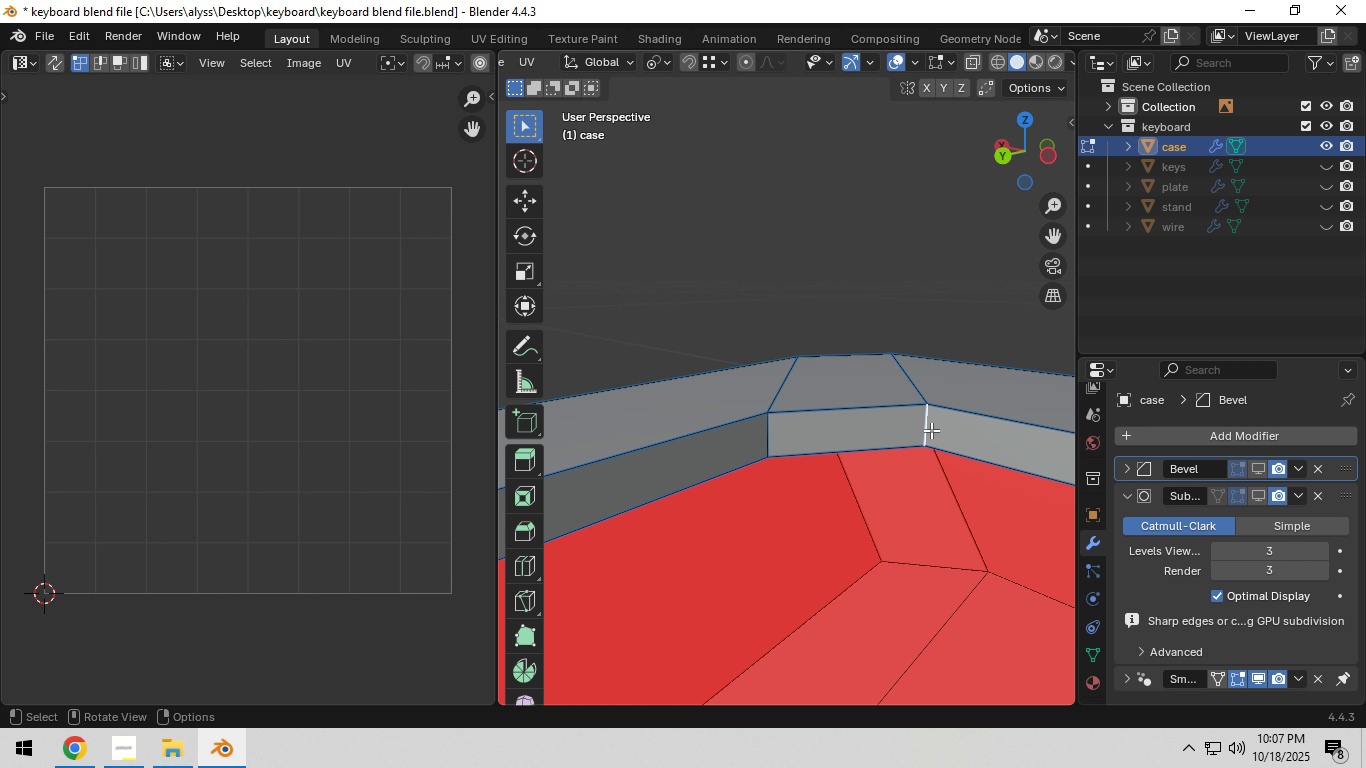 
left_click([931, 430])
 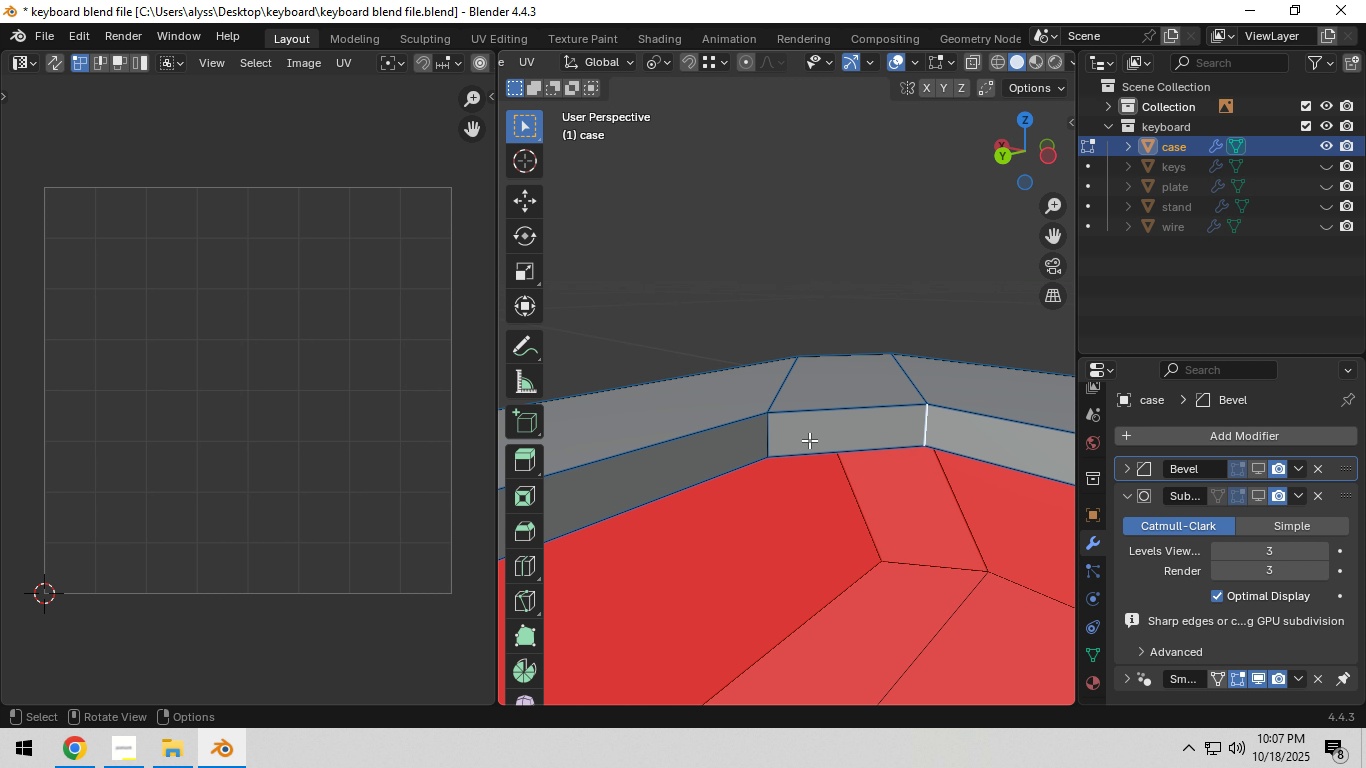 
hold_key(key=ShiftLeft, duration=0.48)
left_click([774, 438])
 